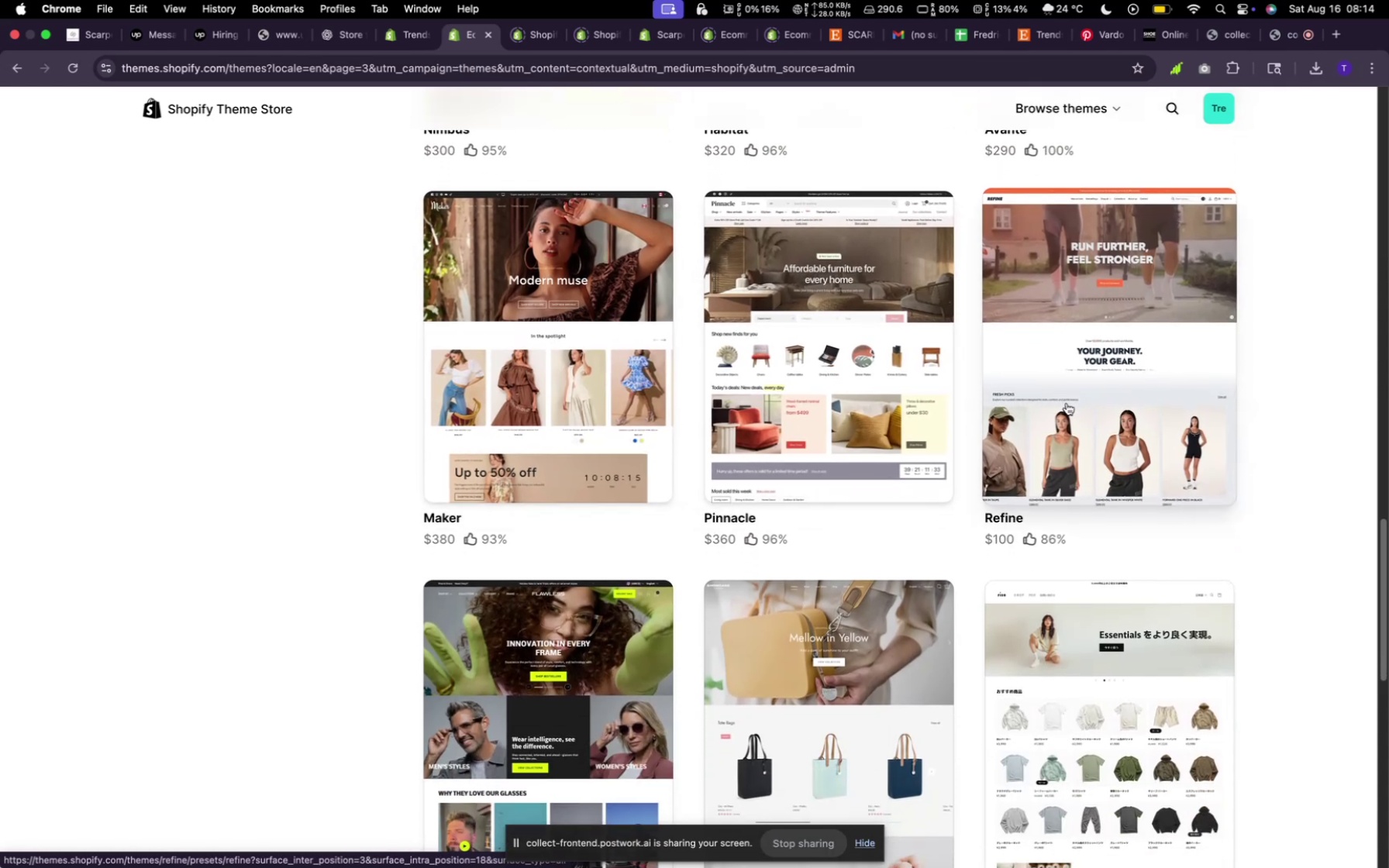 
wait(7.05)
 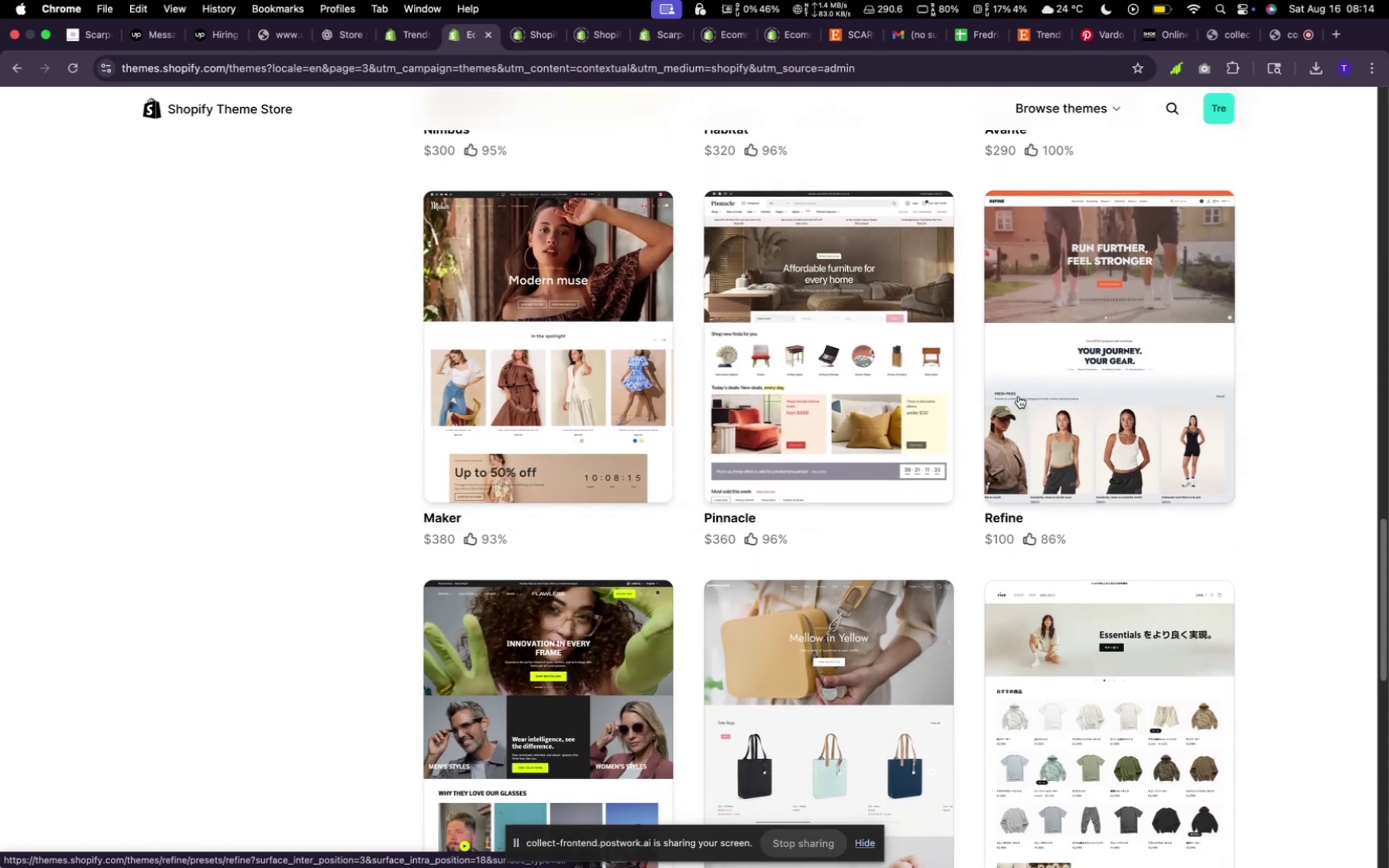 
scroll: coordinate [1114, 670], scroll_direction: down, amount: 17.0
 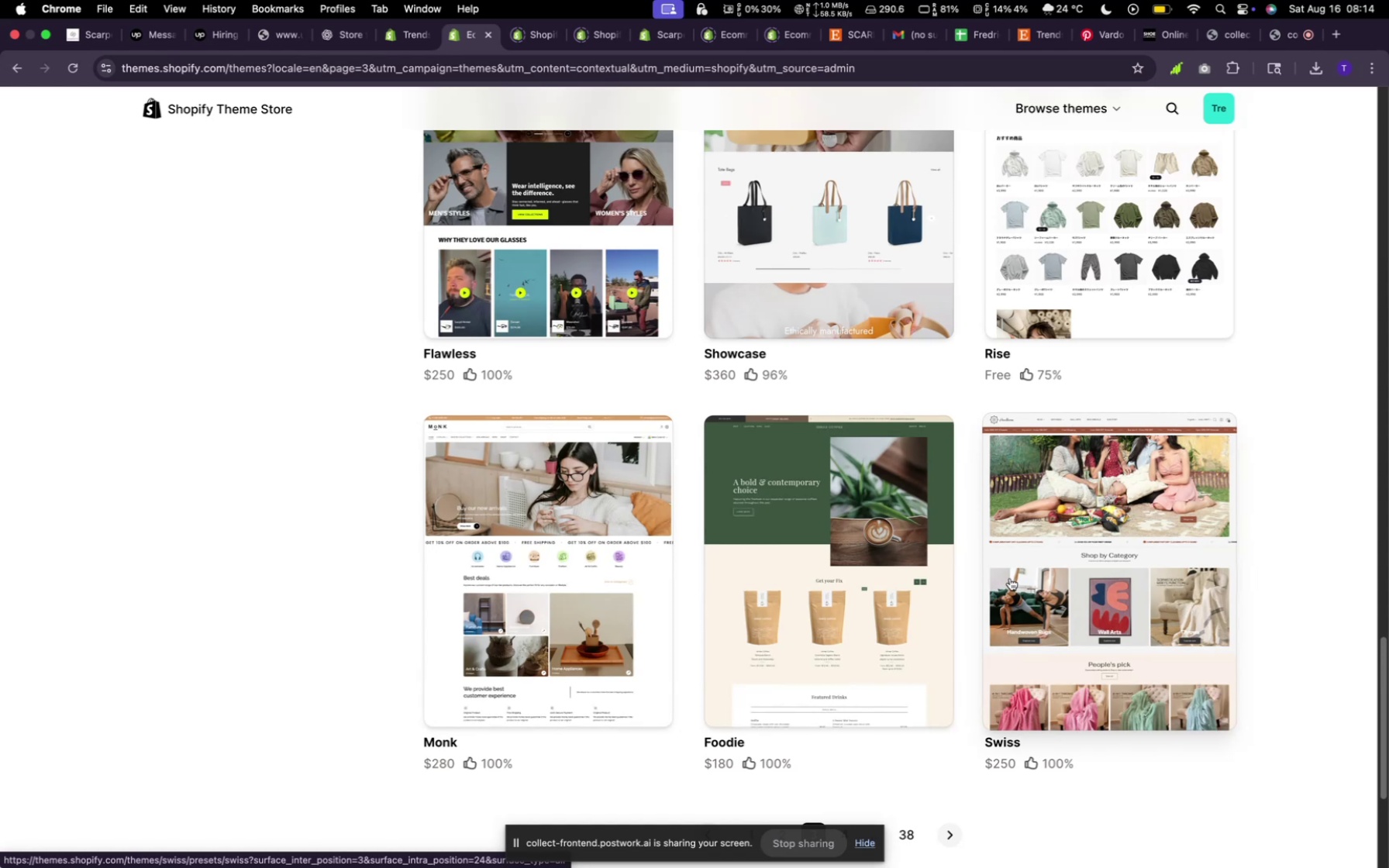 
wait(5.43)
 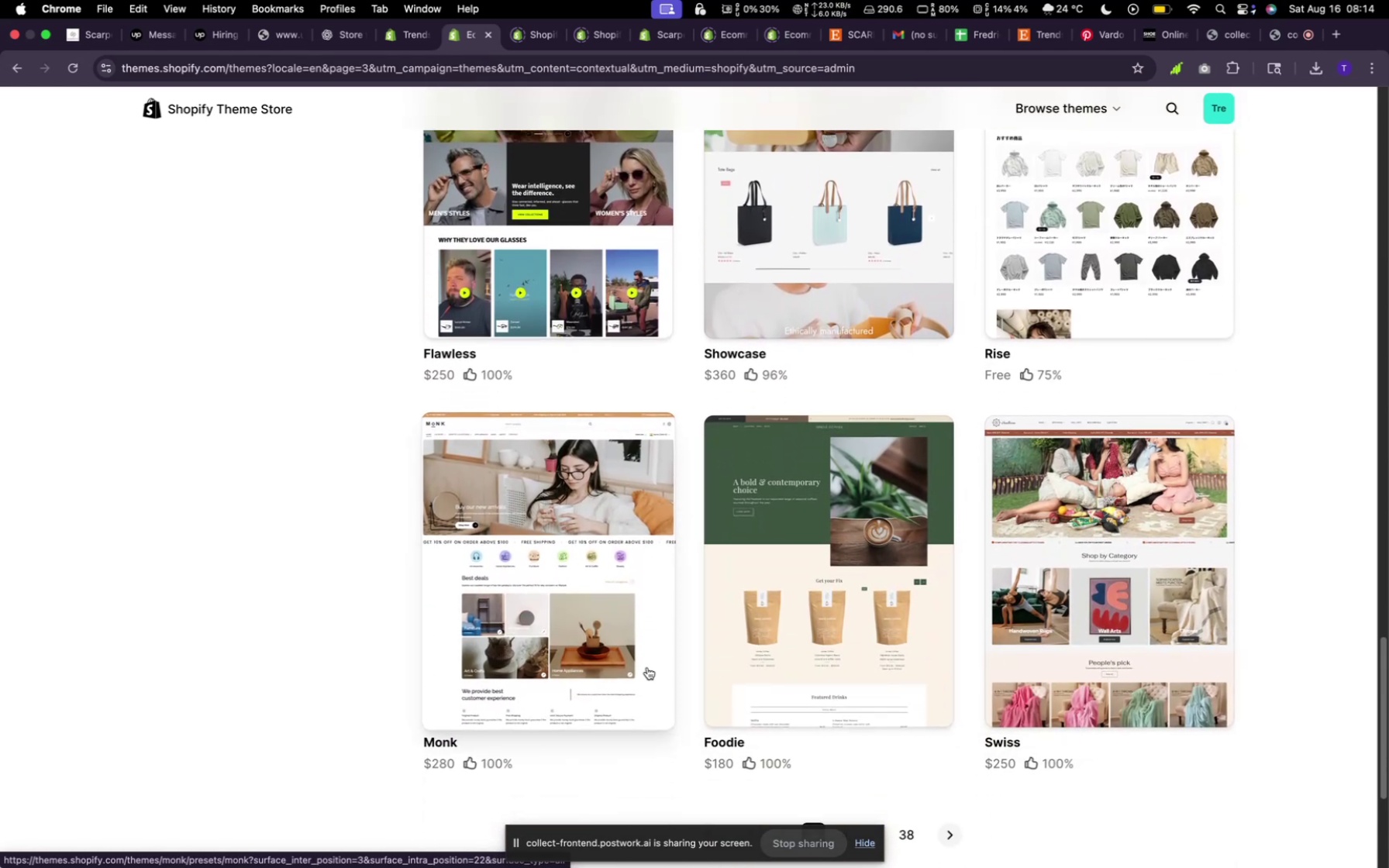 
scroll: coordinate [1006, 578], scroll_direction: up, amount: 16.0
 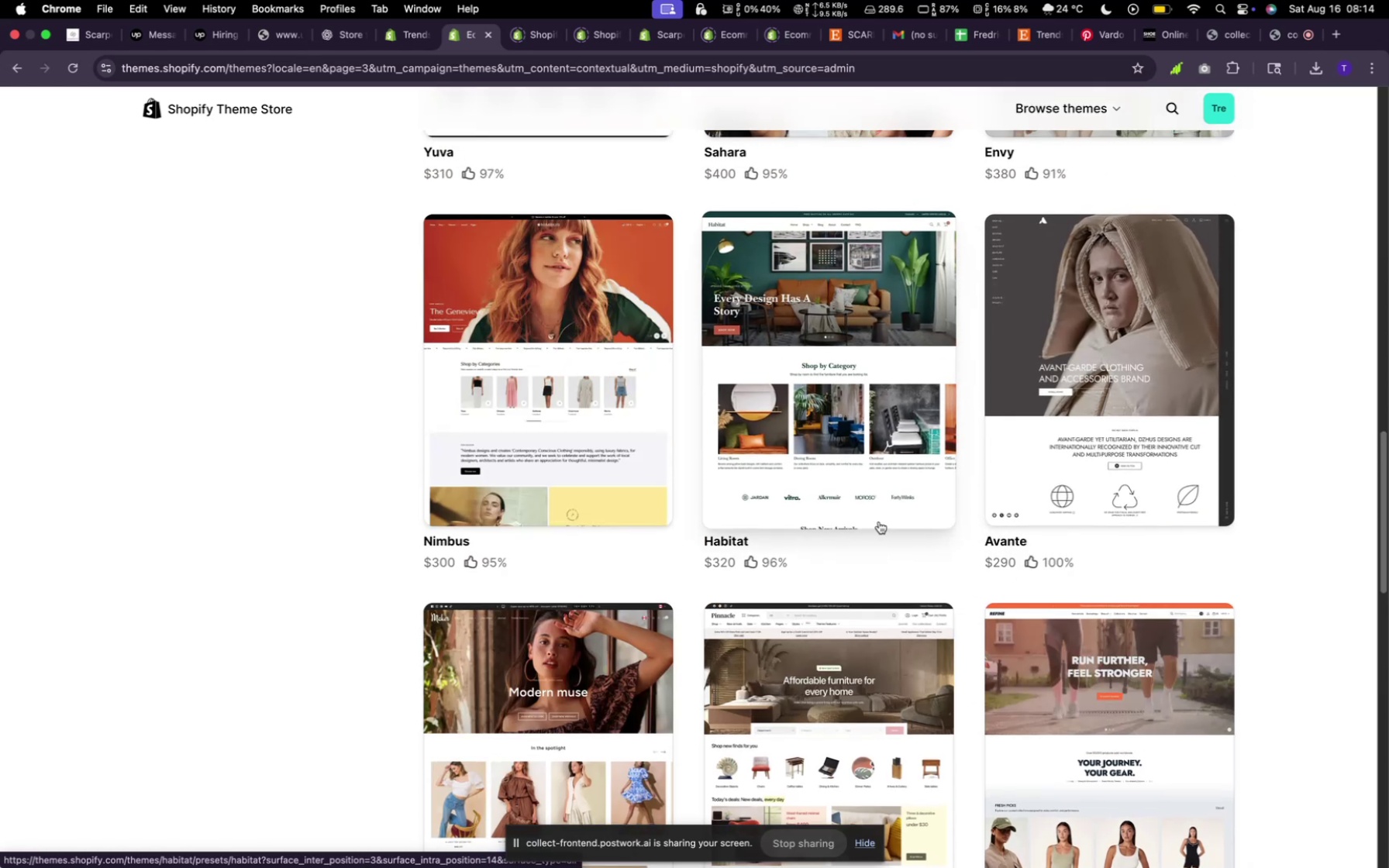 
scroll: coordinate [878, 522], scroll_direction: down, amount: 42.0
 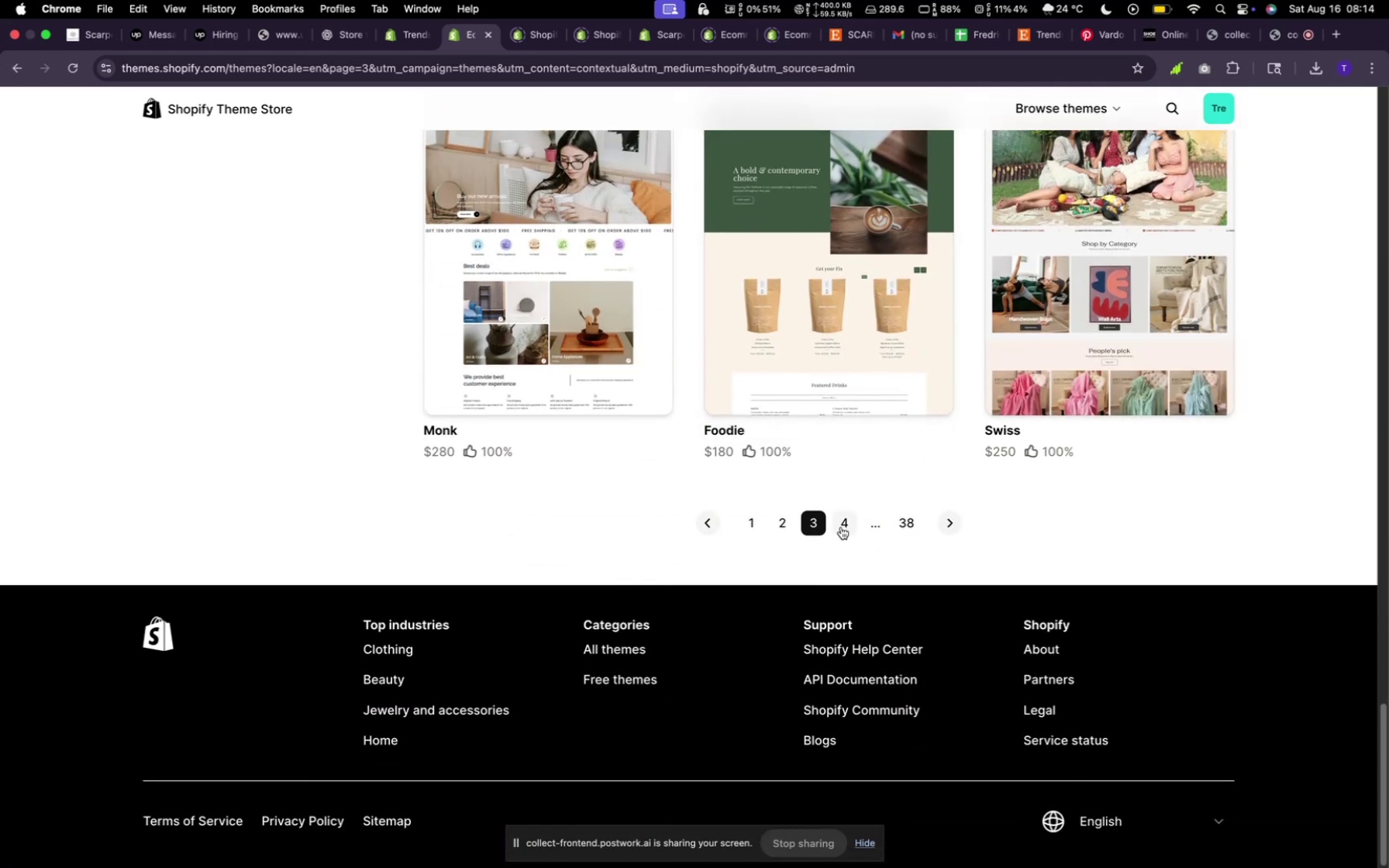 
left_click([840, 522])
 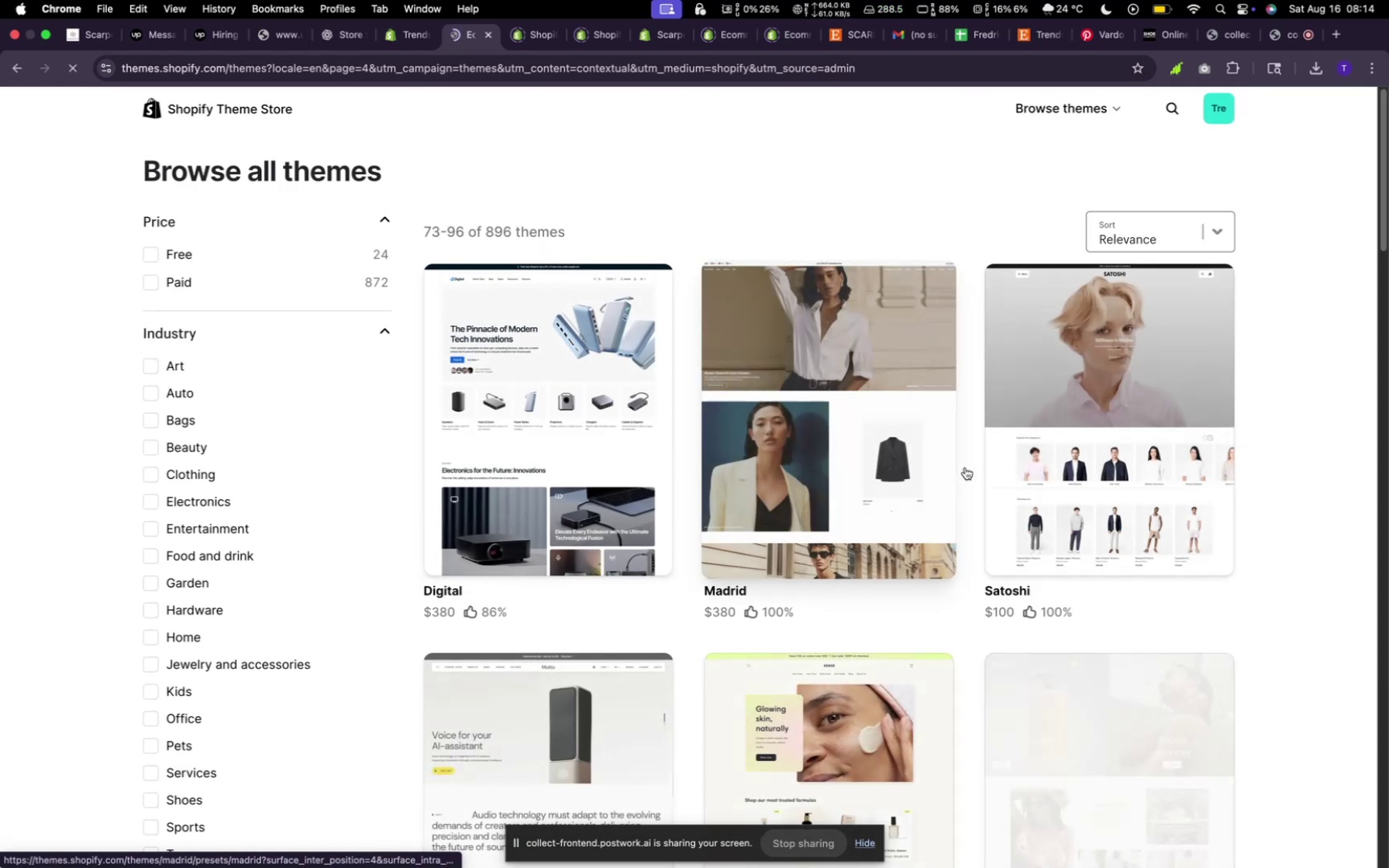 
scroll: coordinate [1074, 506], scroll_direction: down, amount: 53.0
 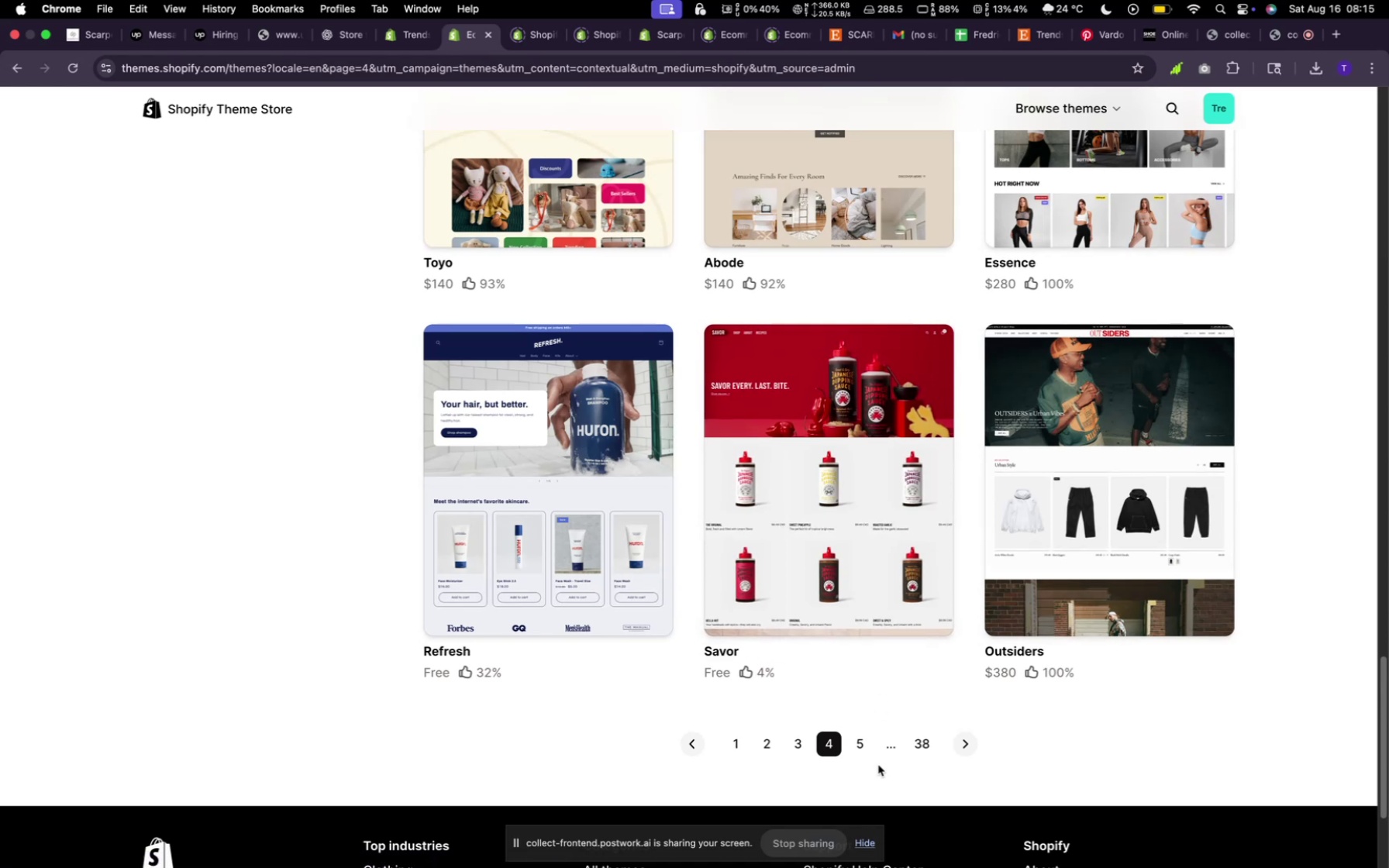 
left_click([859, 739])
 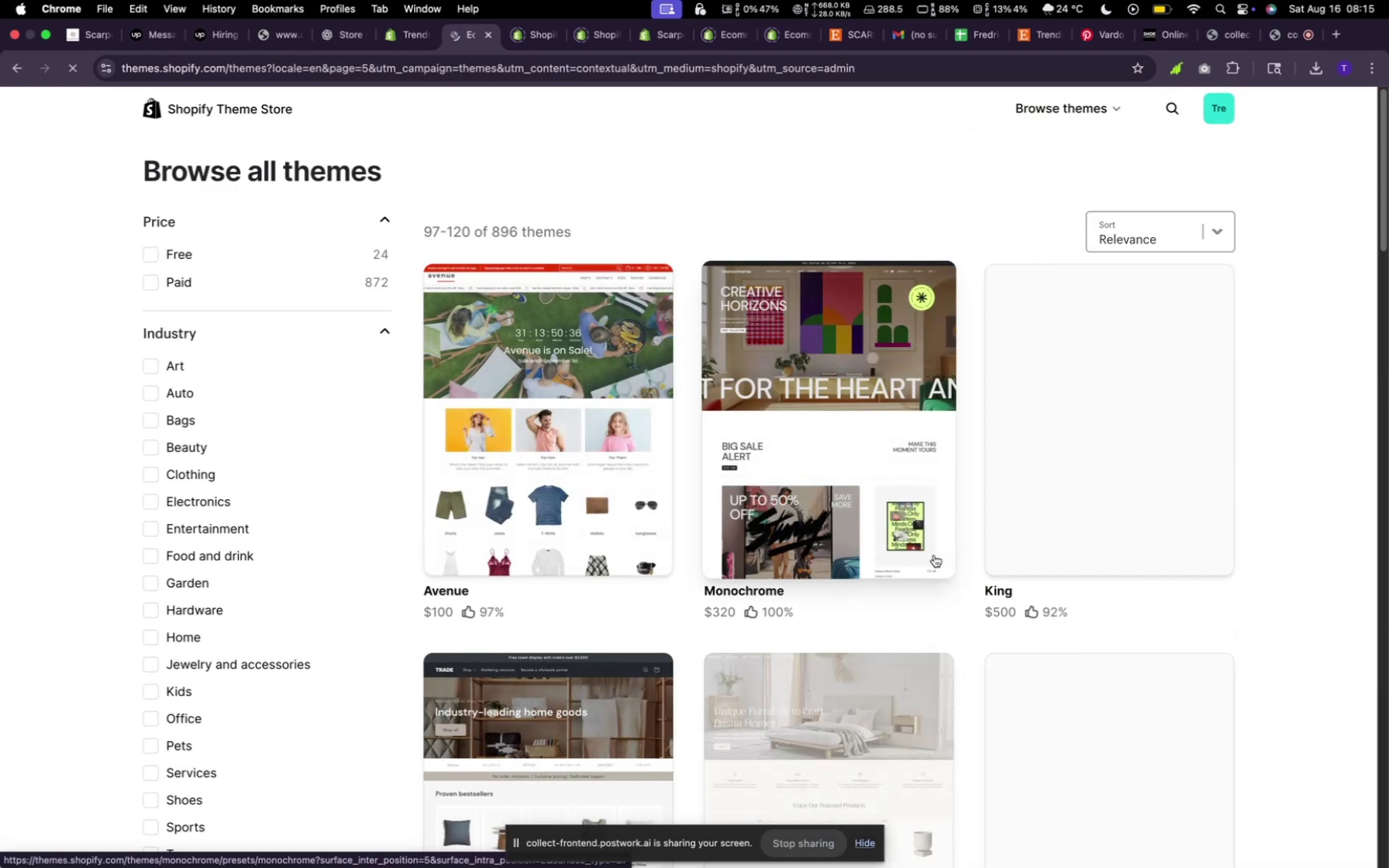 
scroll: coordinate [1056, 565], scroll_direction: down, amount: 63.0
 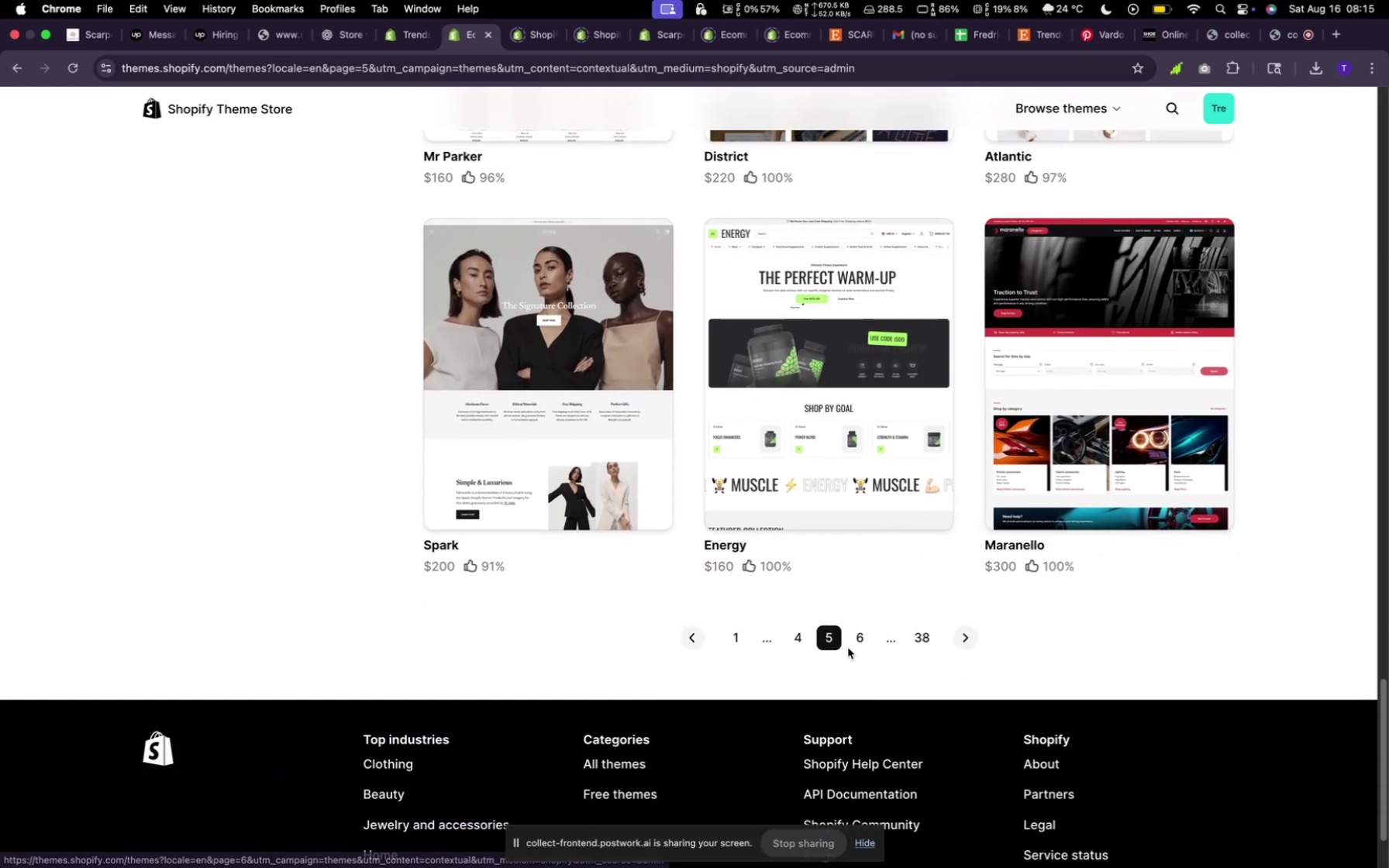 
left_click([863, 634])
 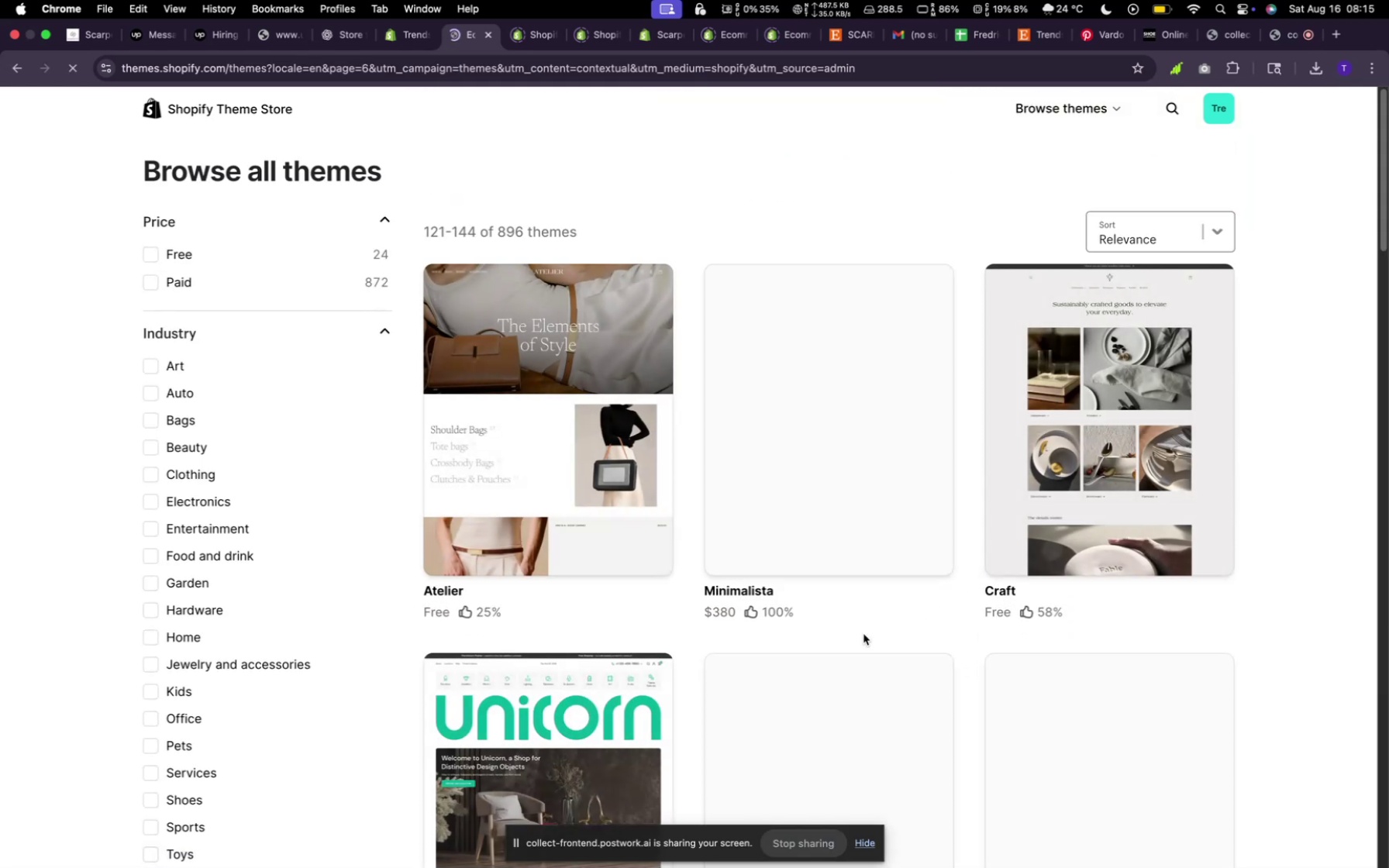 
scroll: coordinate [1186, 590], scroll_direction: down, amount: 57.0
 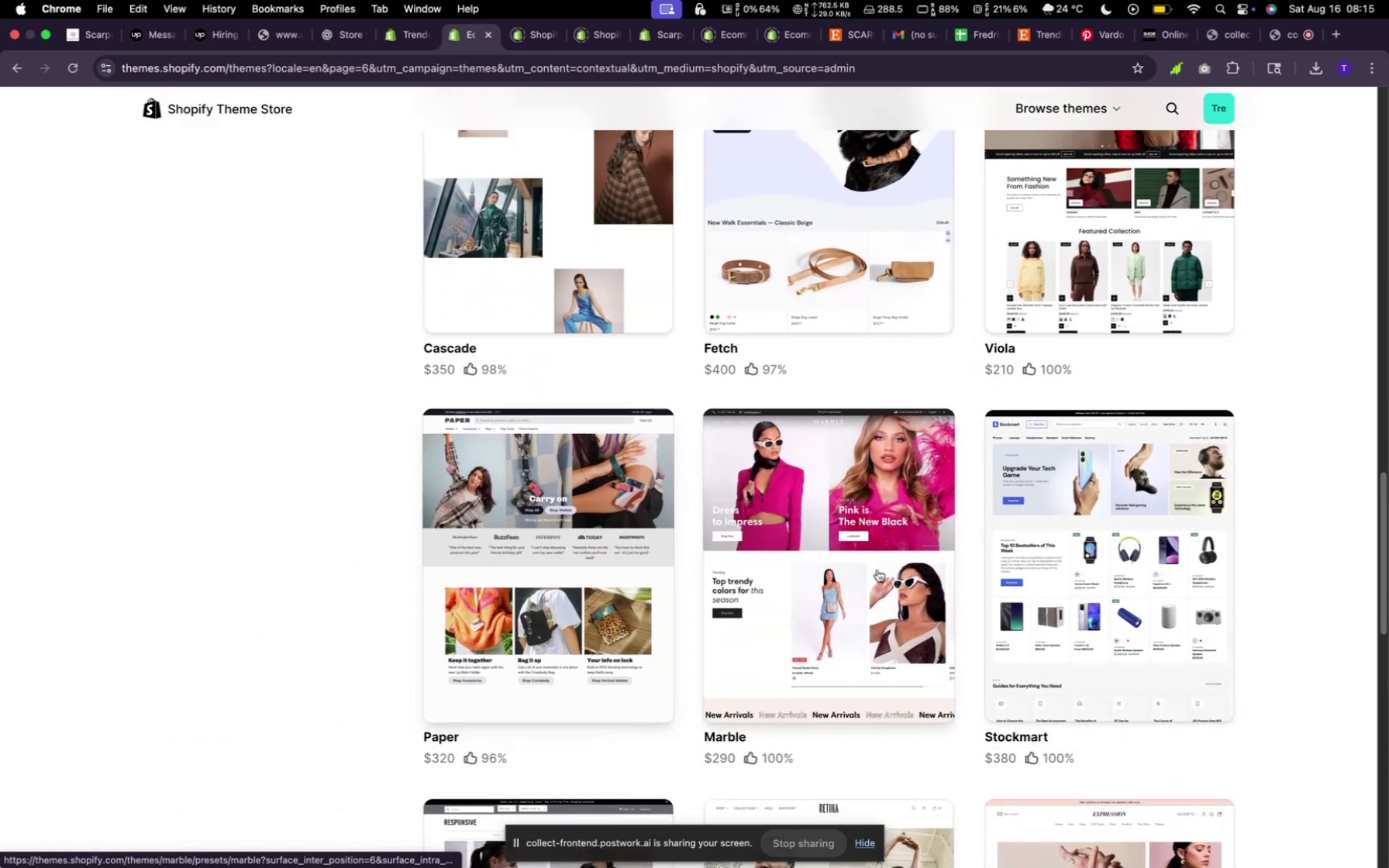 
scroll: coordinate [1100, 575], scroll_direction: down, amount: 38.0
 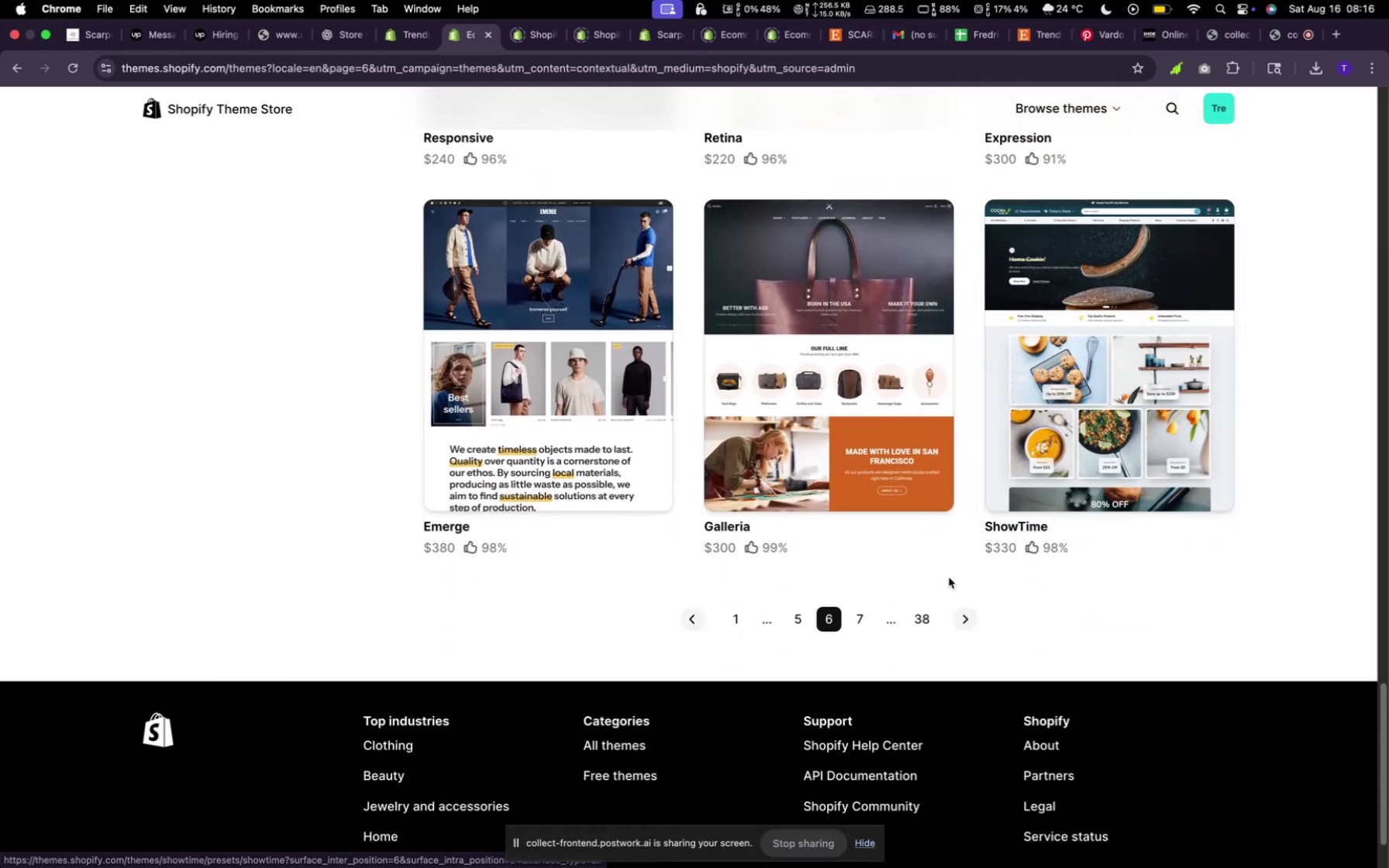 
scroll: coordinate [740, 498], scroll_direction: up, amount: 90.0
 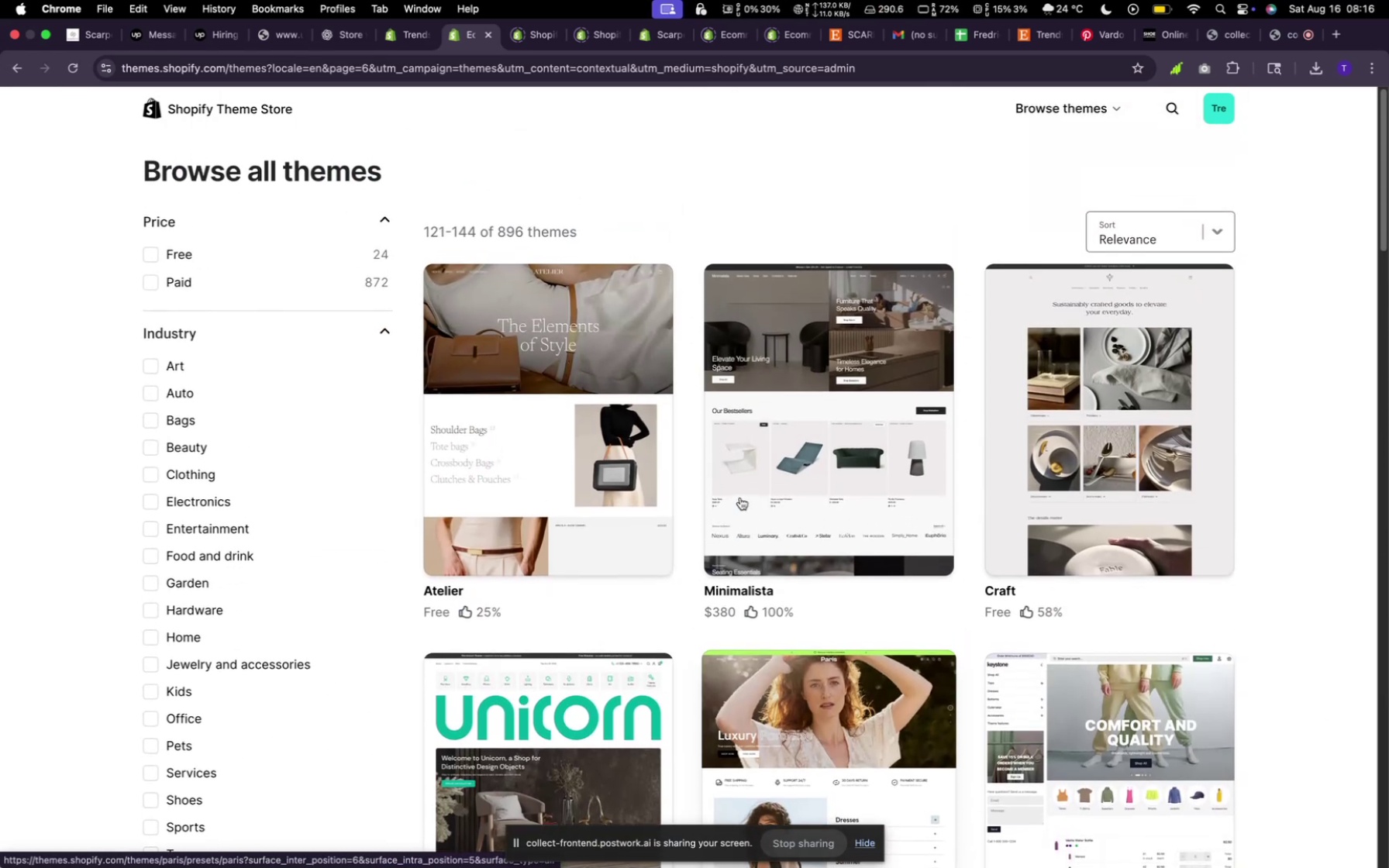 
scroll: coordinate [739, 498], scroll_direction: up, amount: 2.0
 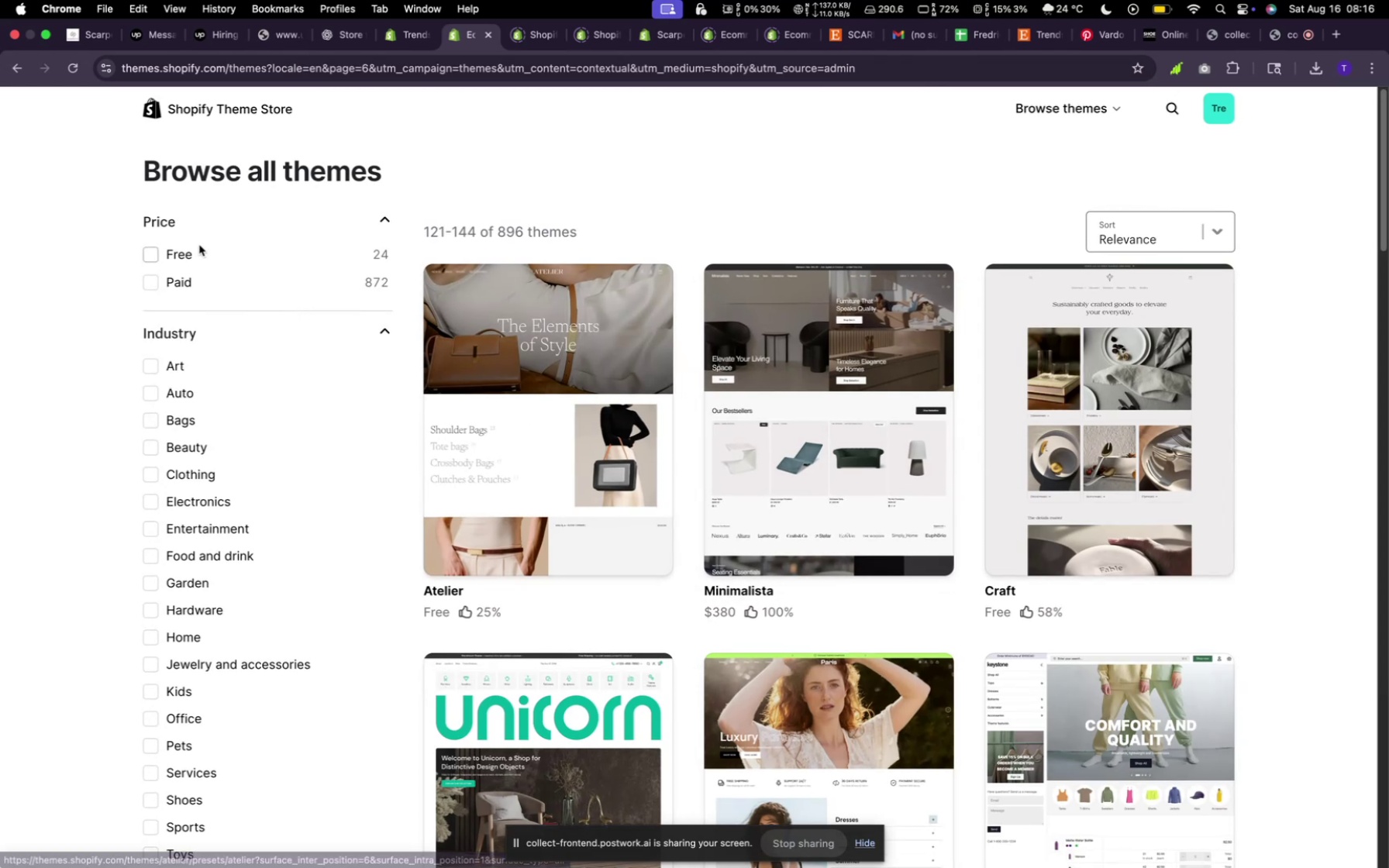 
left_click([199, 246])
 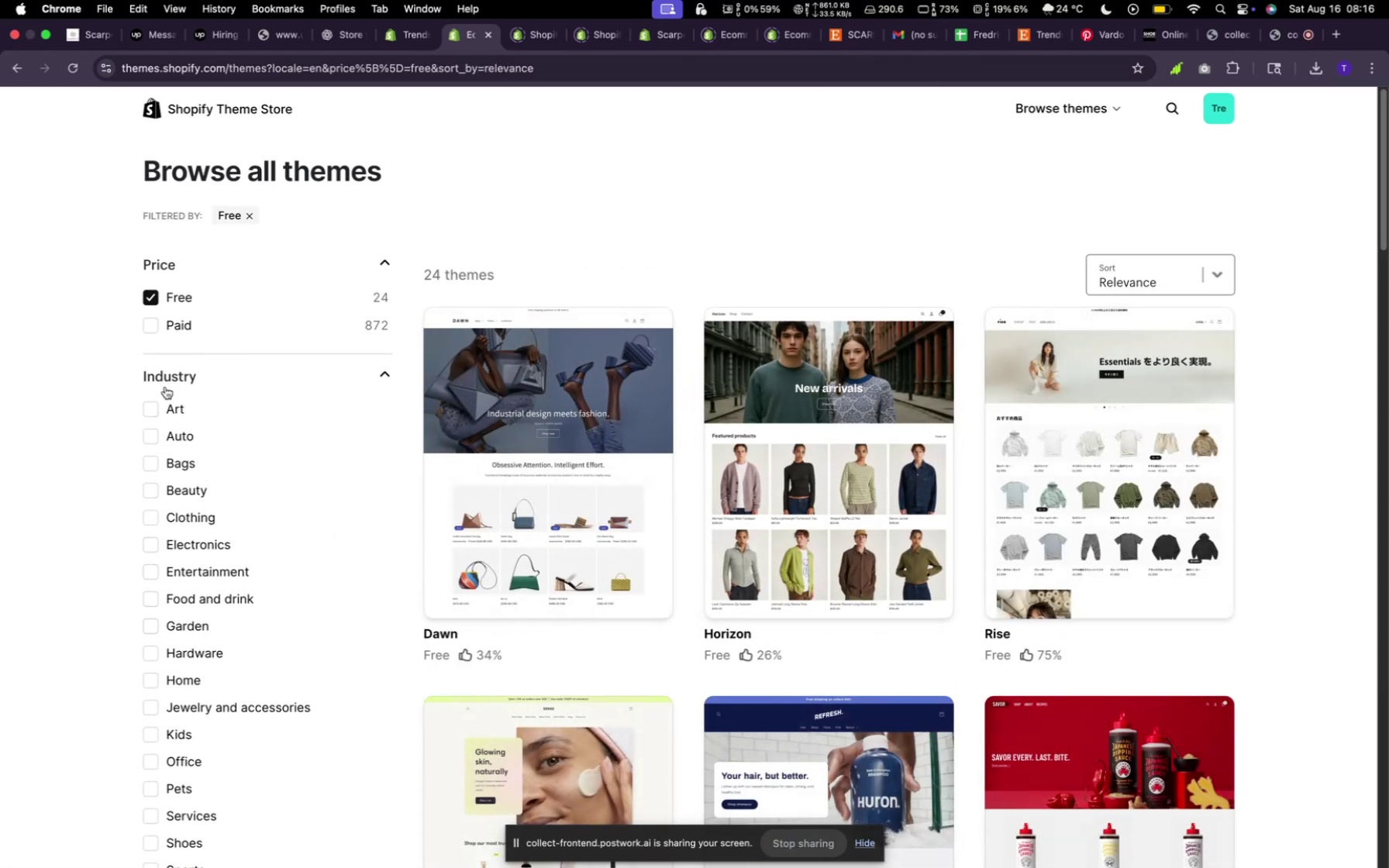 
wait(8.18)
 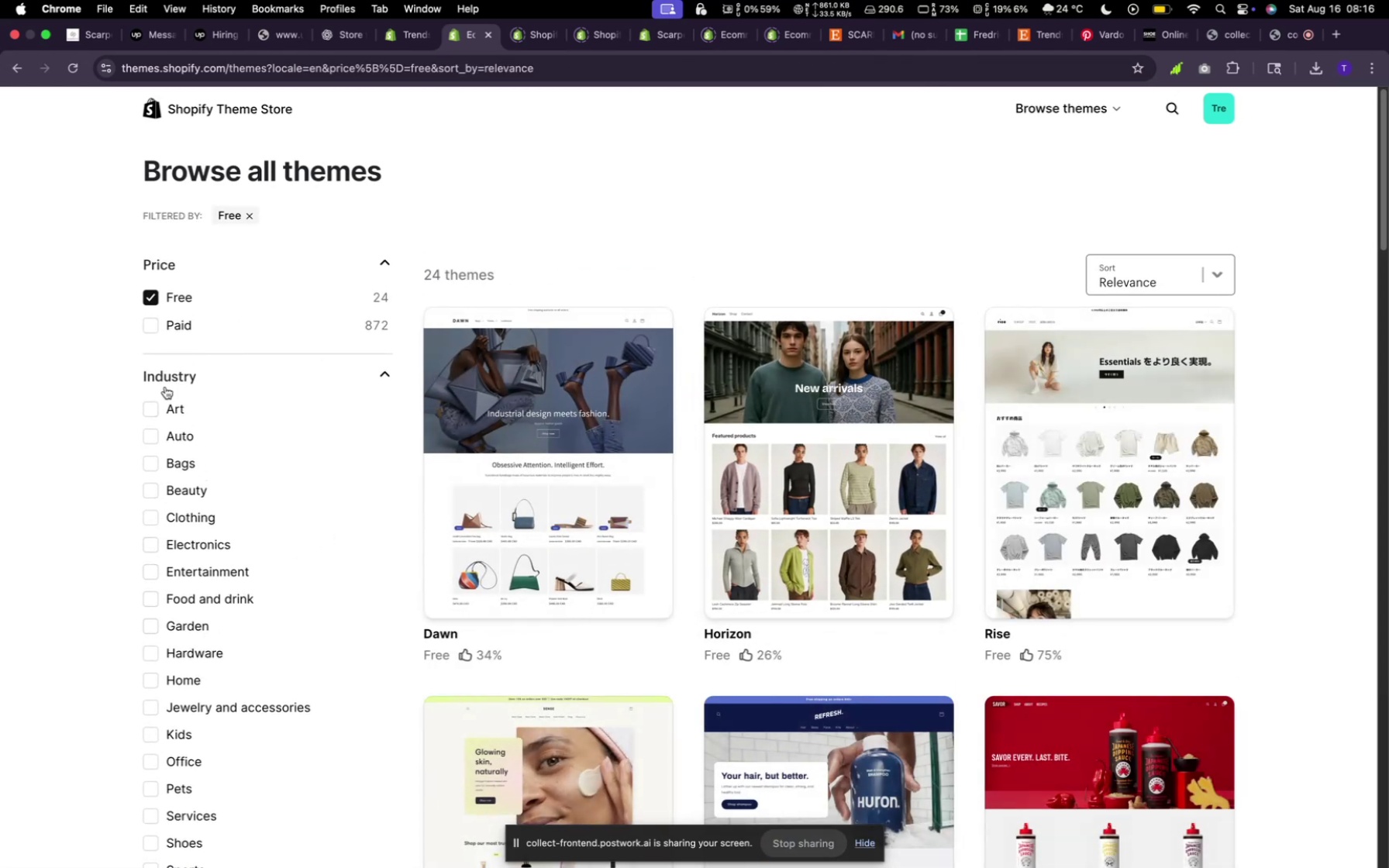 
scroll: coordinate [174, 680], scroll_direction: down, amount: 7.0
 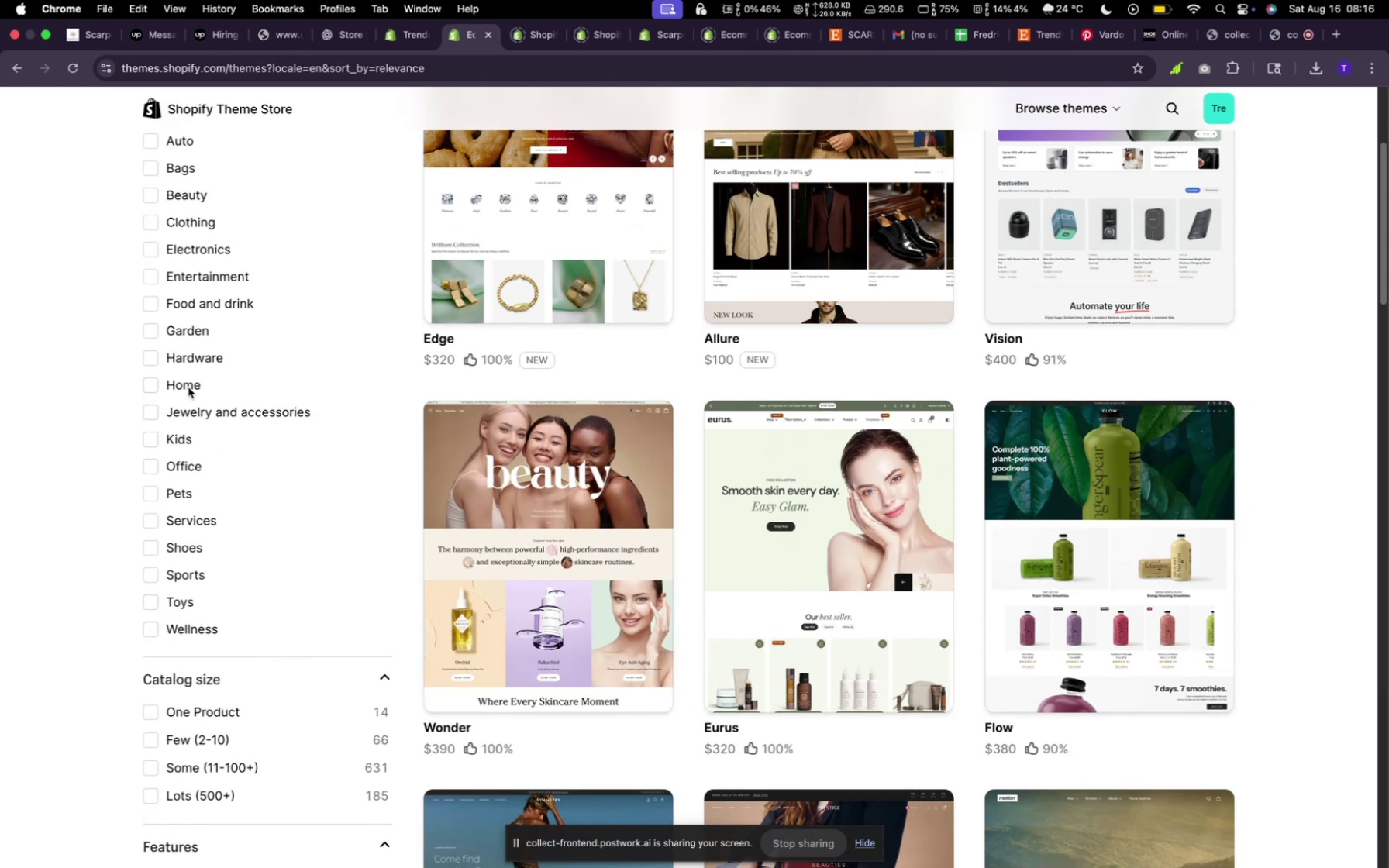 
scroll: coordinate [198, 326], scroll_direction: up, amount: 7.0
 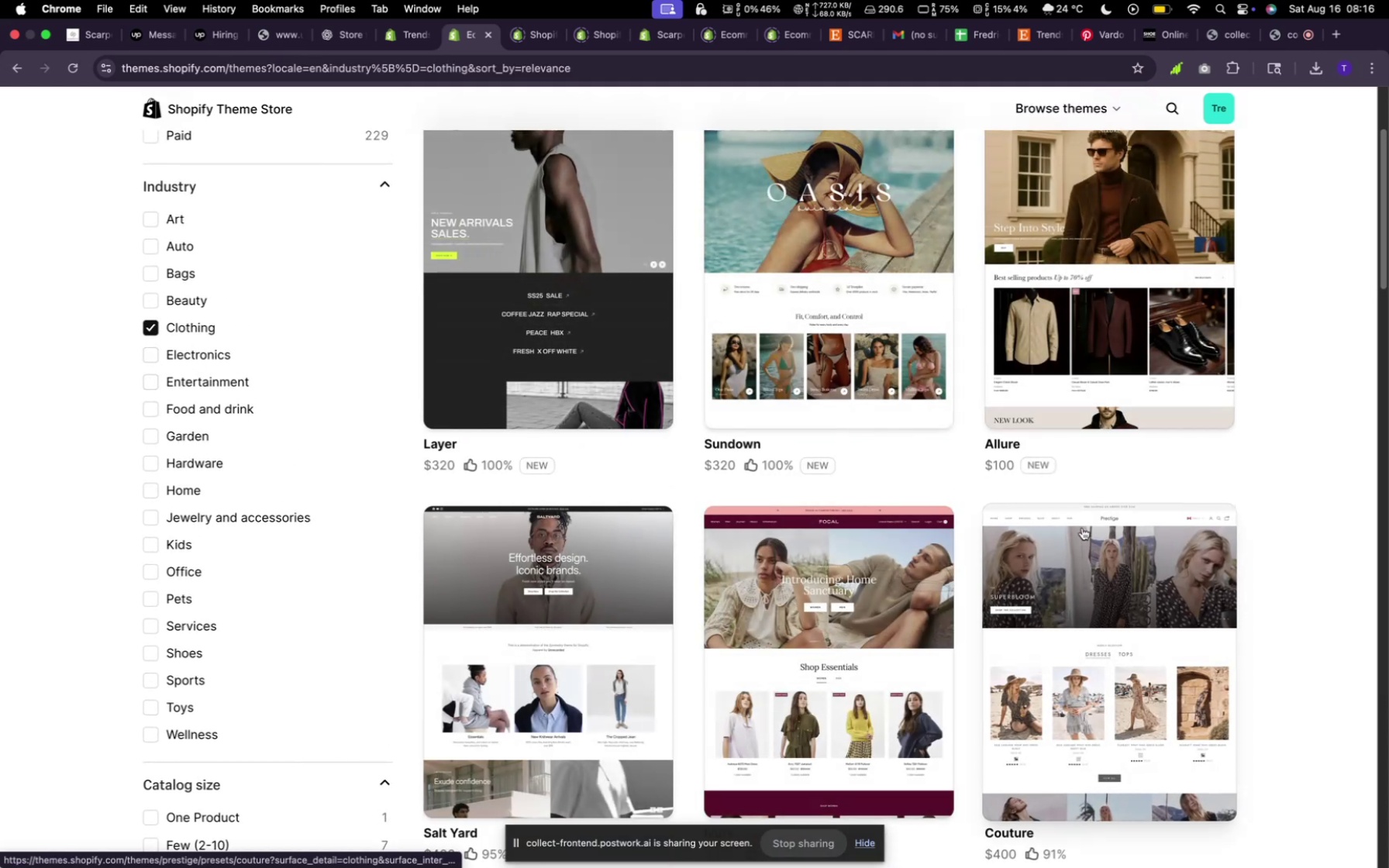 
wait(5.34)
 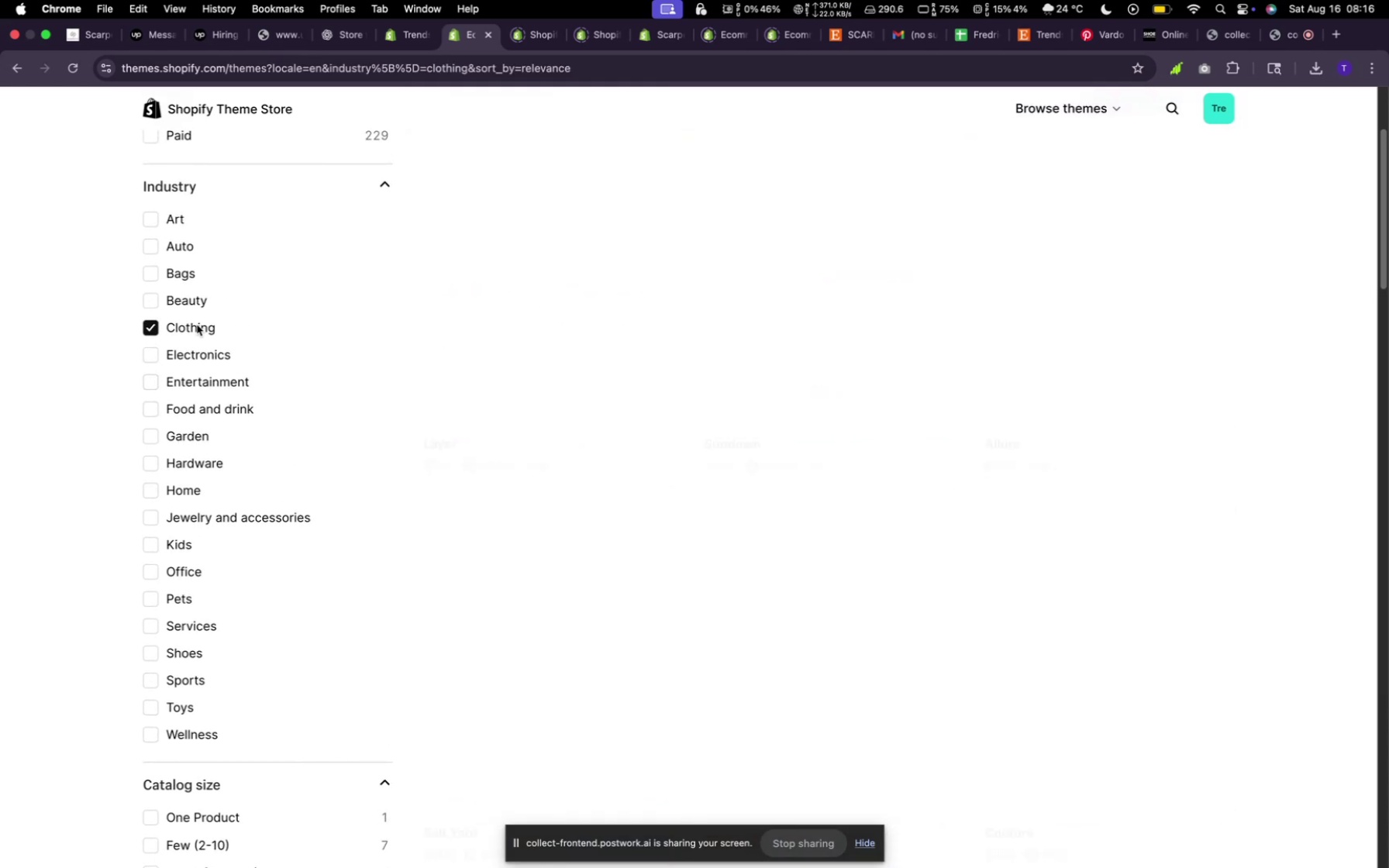 
scroll: coordinate [1001, 525], scroll_direction: down, amount: 38.0
 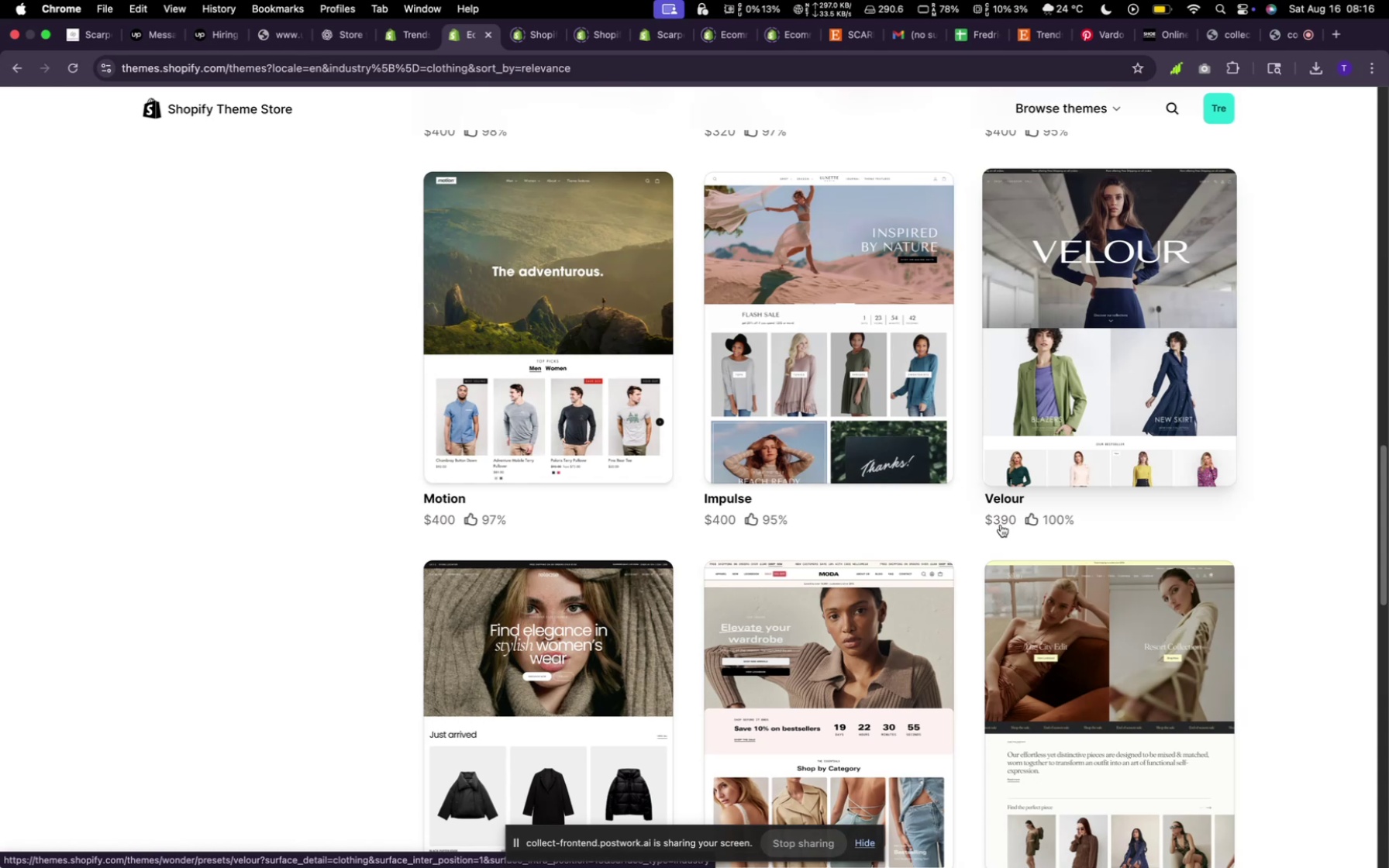 
wait(6.44)
 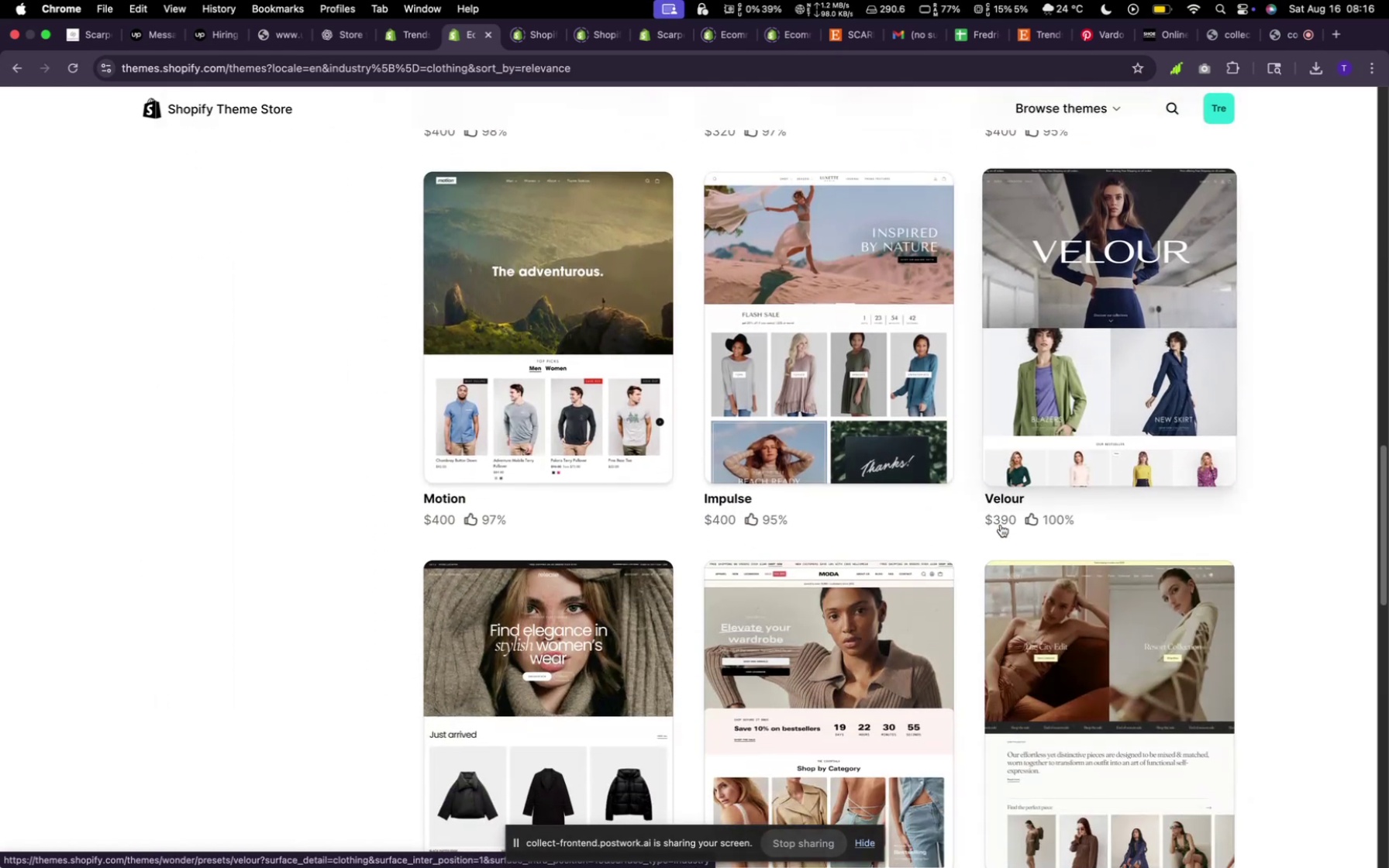 
scroll: coordinate [1001, 525], scroll_direction: down, amount: 4.0
 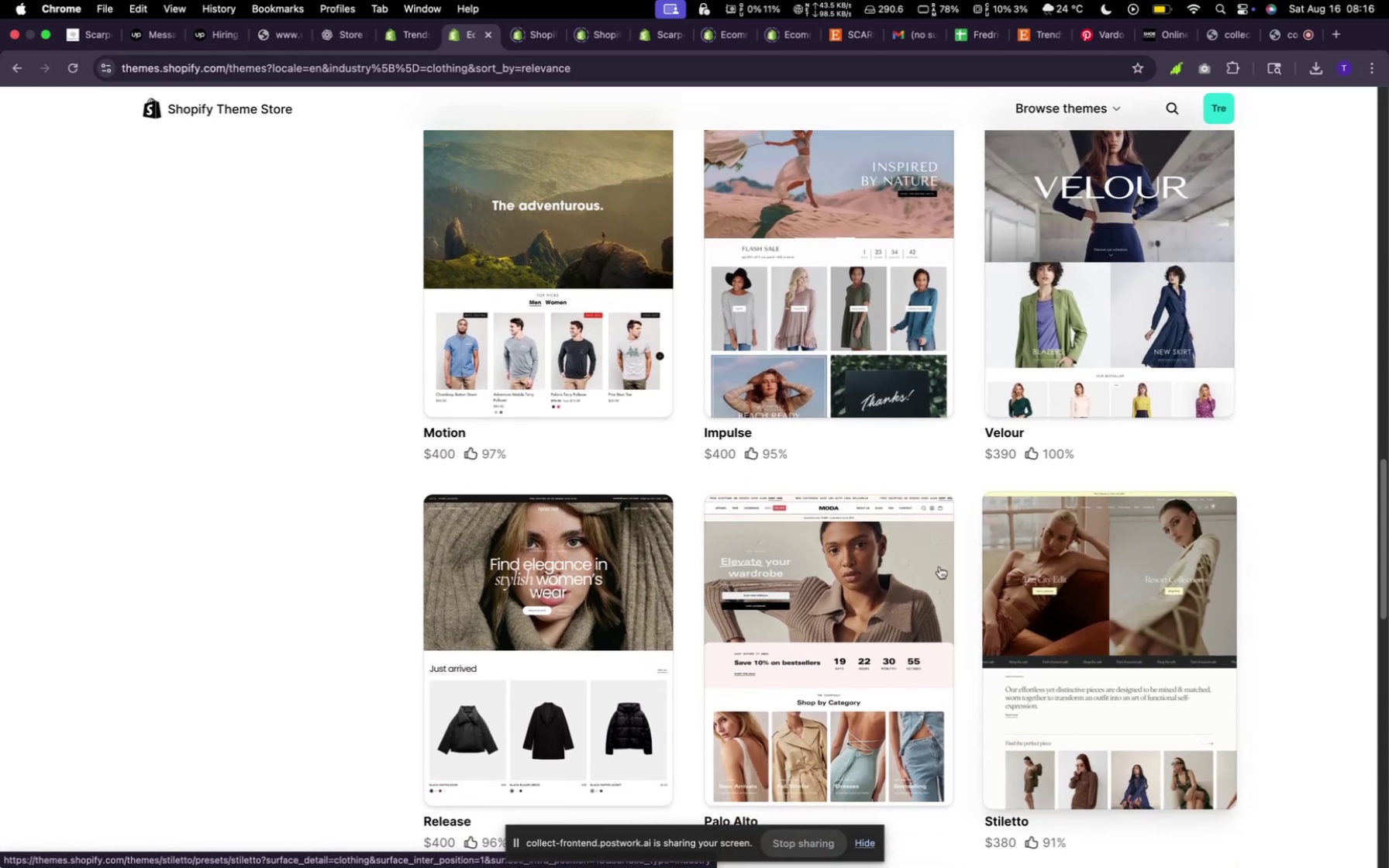 
scroll: coordinate [863, 549], scroll_direction: up, amount: 12.0
 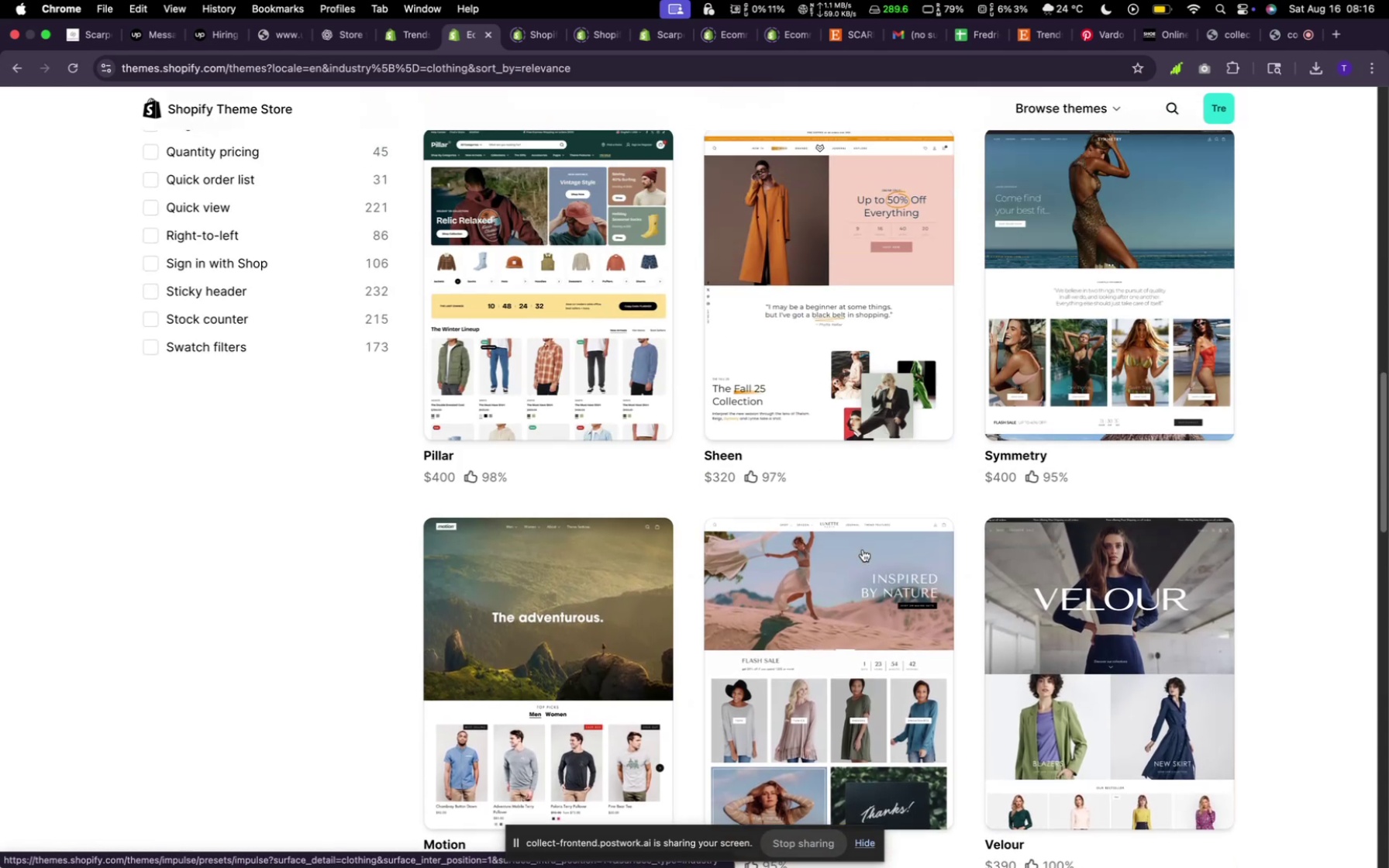 
scroll: coordinate [863, 549], scroll_direction: down, amount: 42.0
 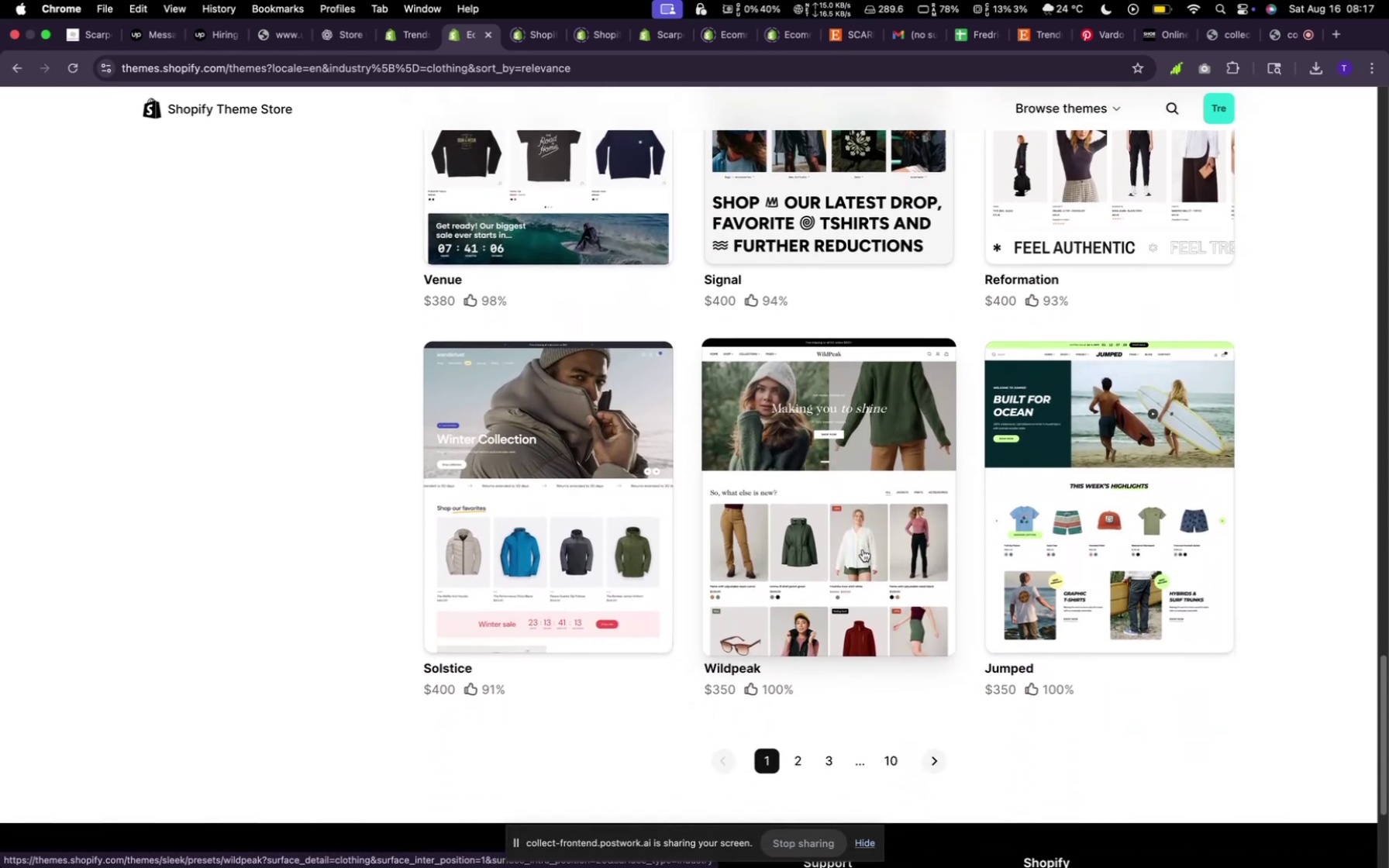 
scroll: coordinate [863, 549], scroll_direction: up, amount: 8.0
 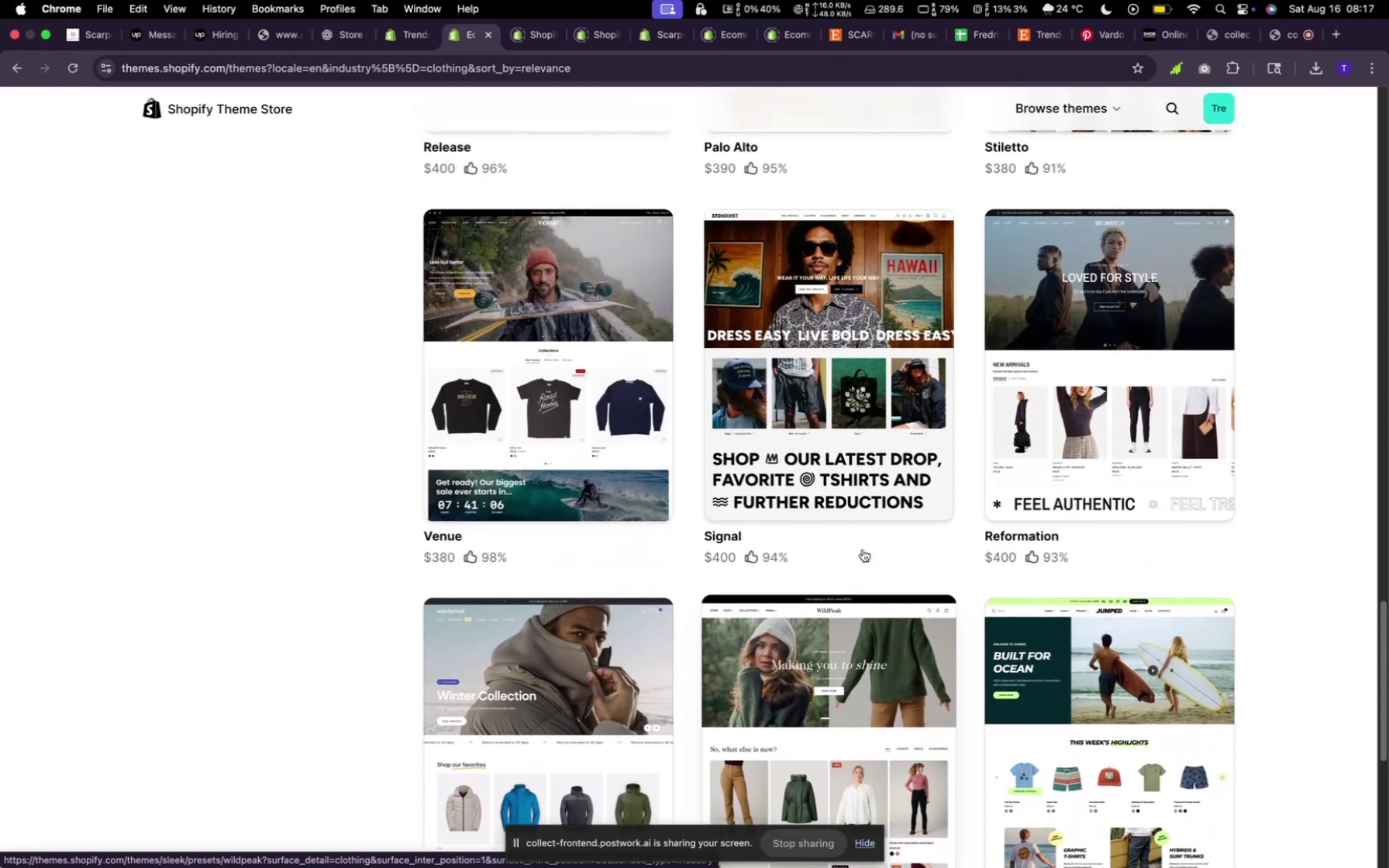 
scroll: coordinate [863, 549], scroll_direction: down, amount: 6.0
 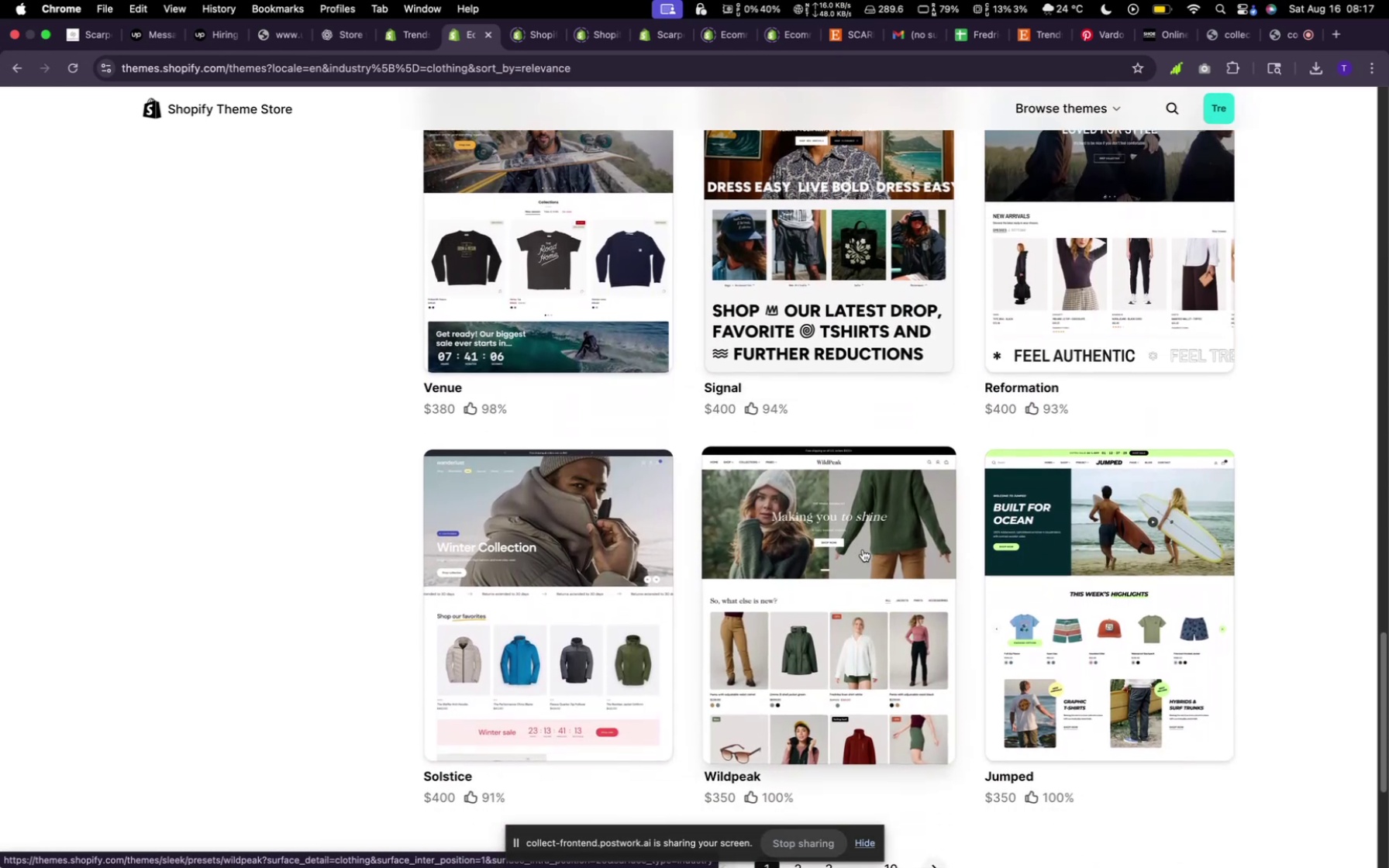 
scroll: coordinate [862, 554], scroll_direction: up, amount: 34.0
 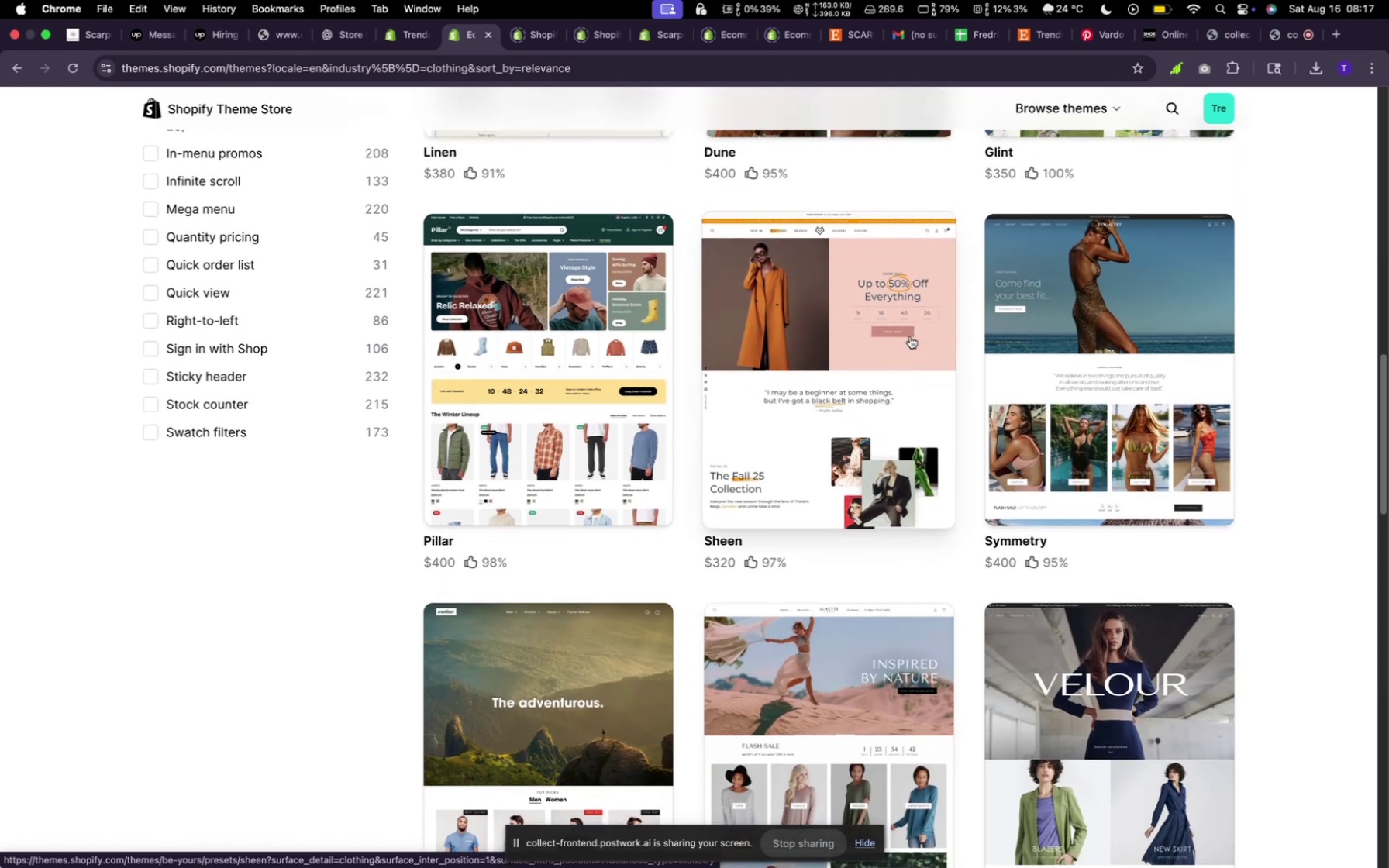 
wait(8.34)
 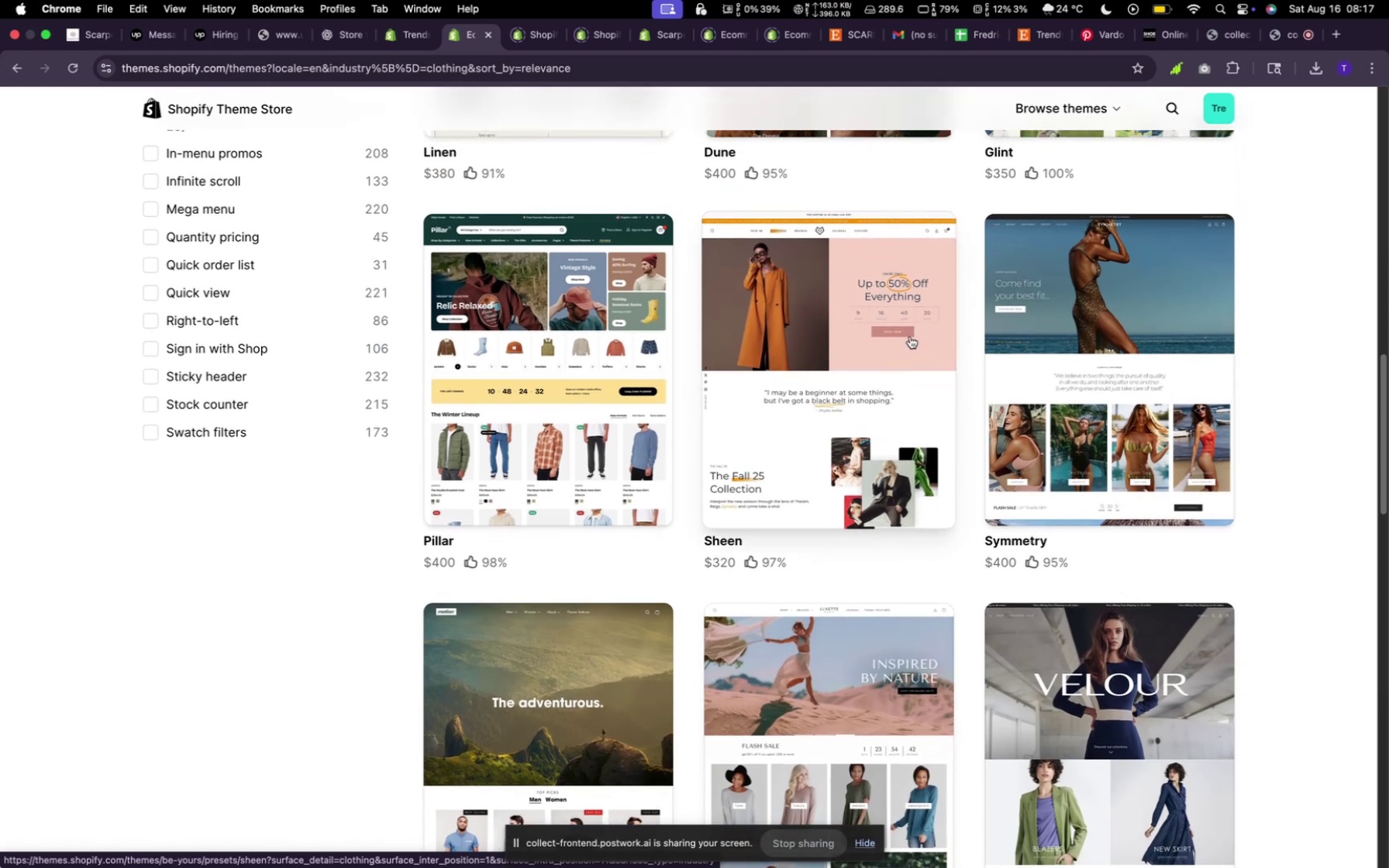 
left_click([778, 308])
 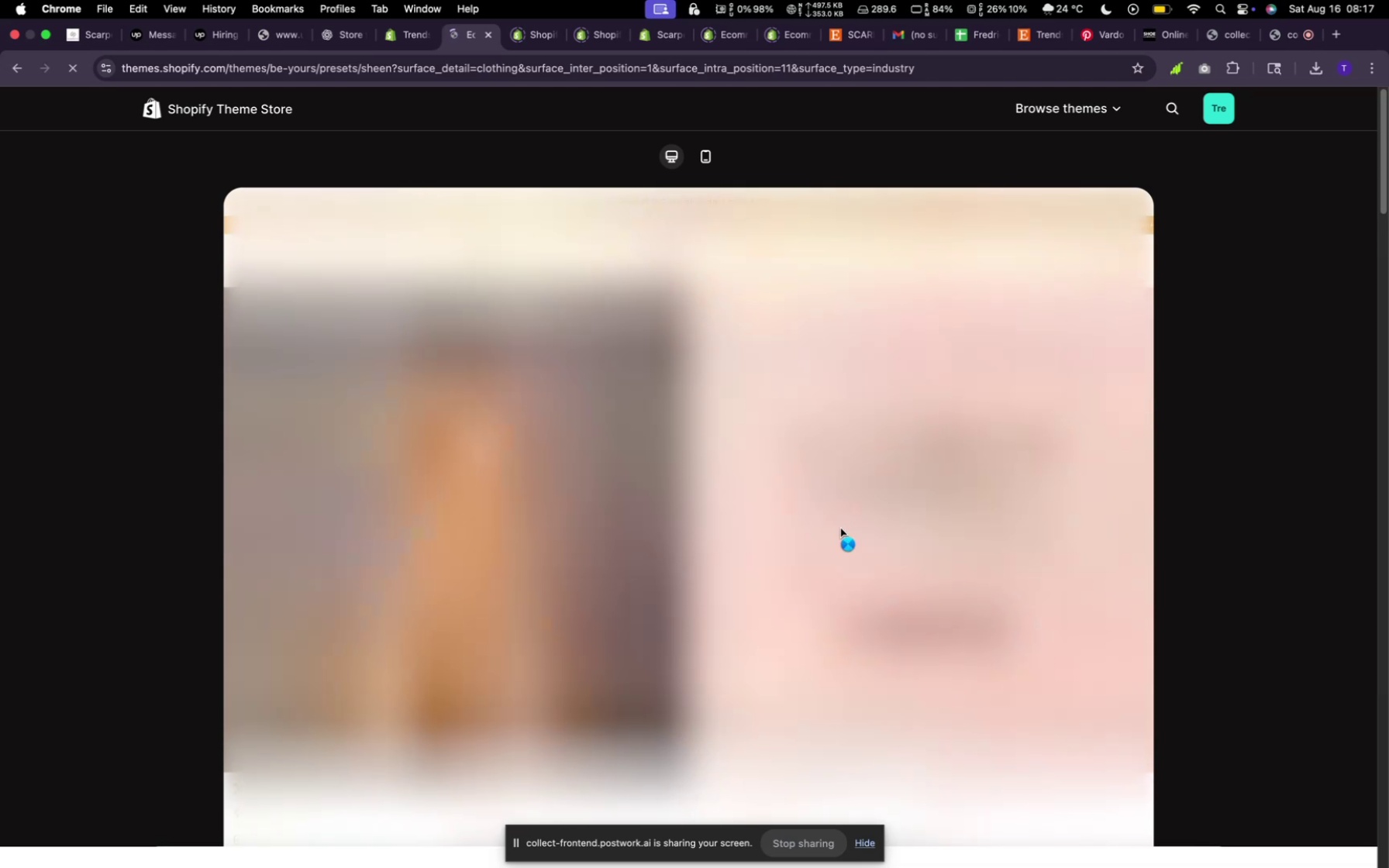 
wait(20.93)
 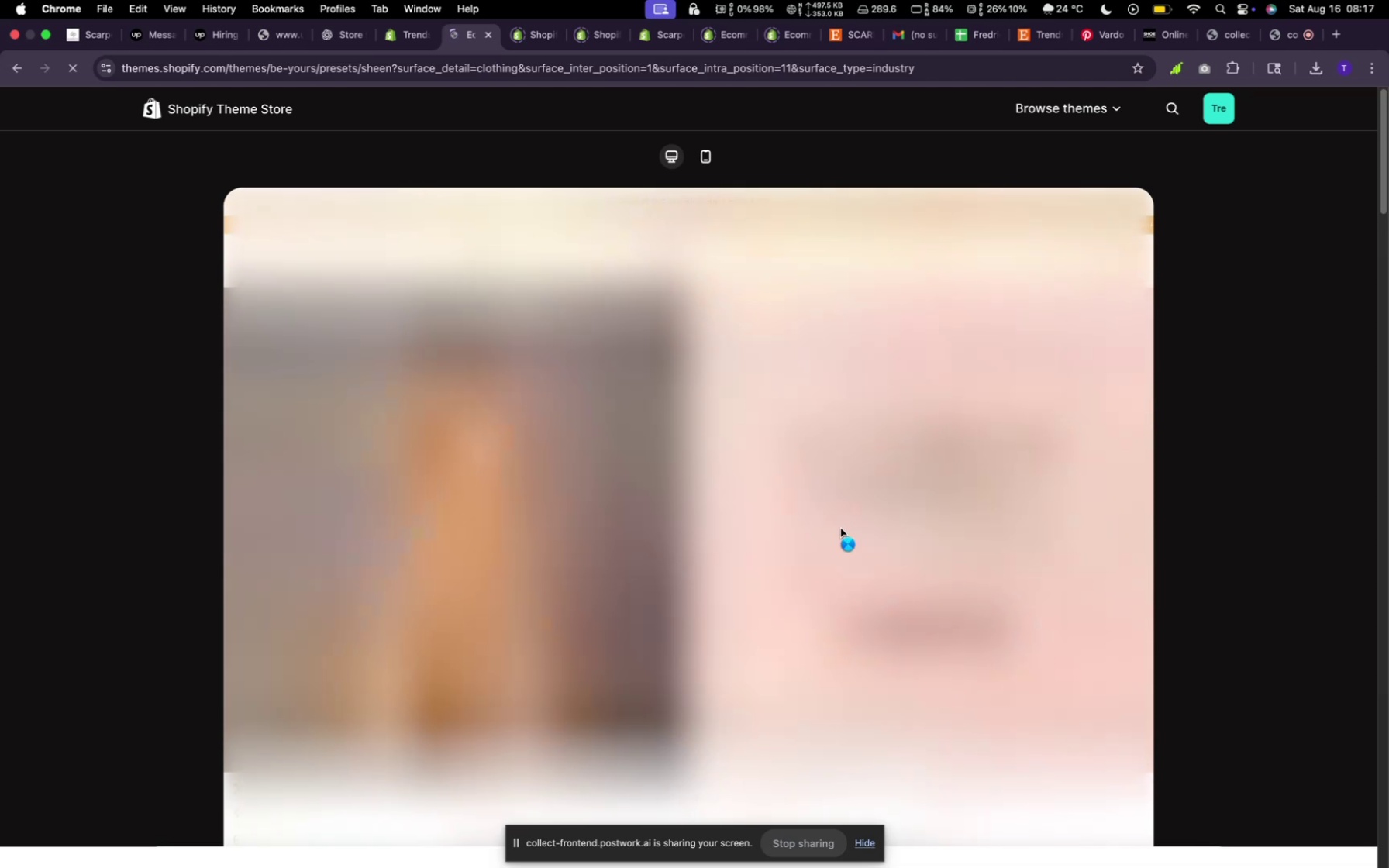 
scroll: coordinate [841, 529], scroll_direction: down, amount: 24.0
 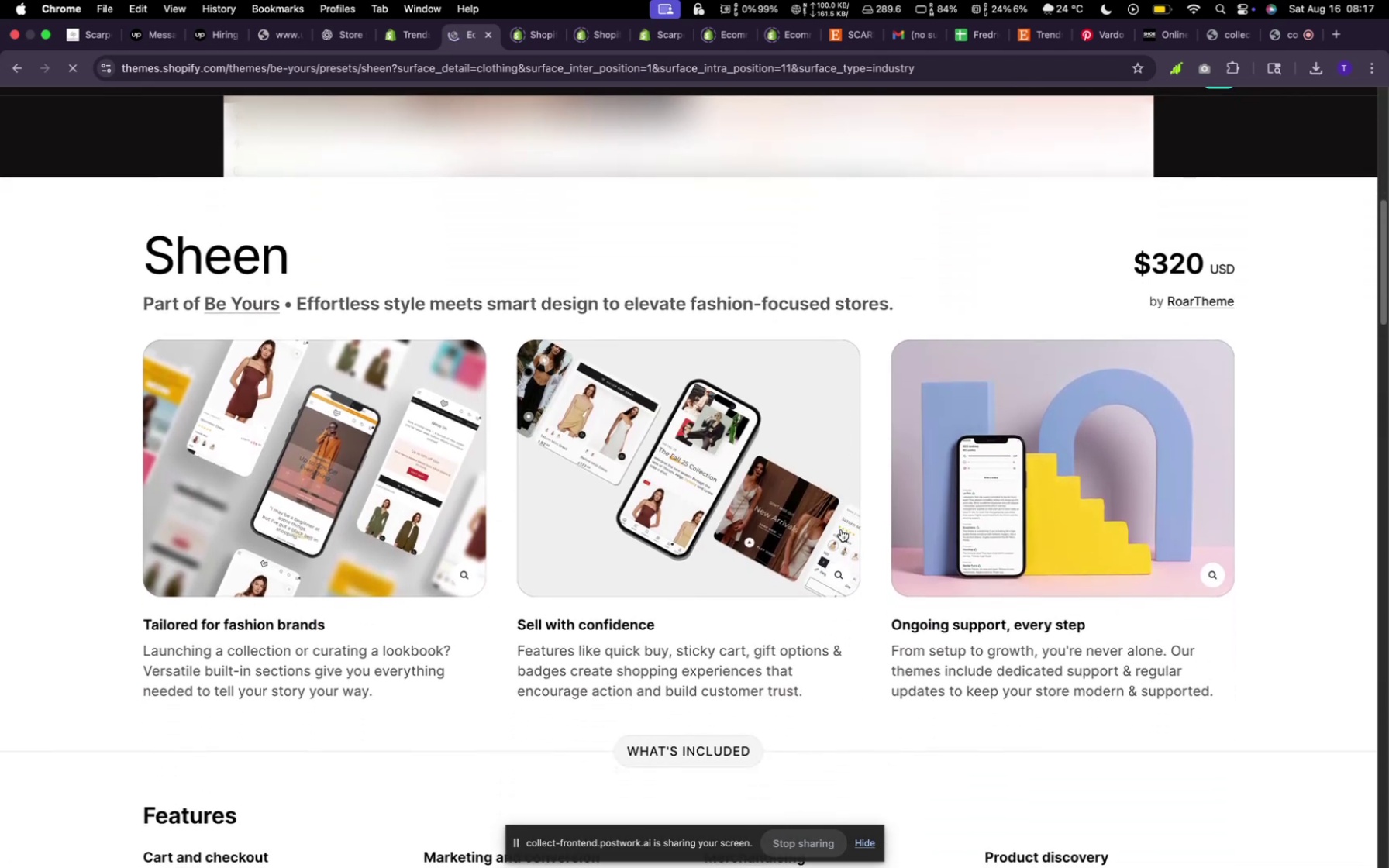 
scroll: coordinate [826, 476], scroll_direction: up, amount: 44.0
 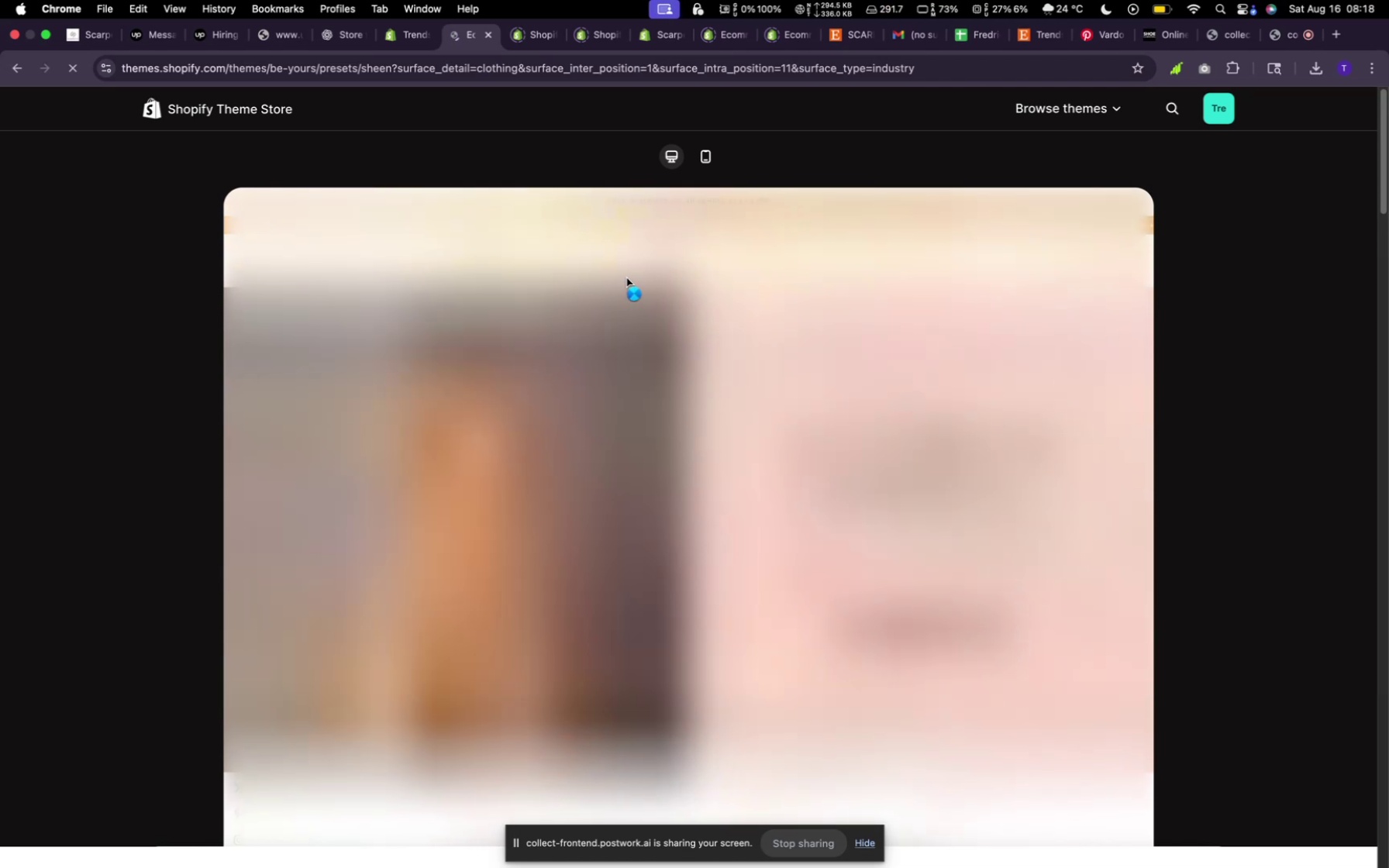 
wait(18.12)
 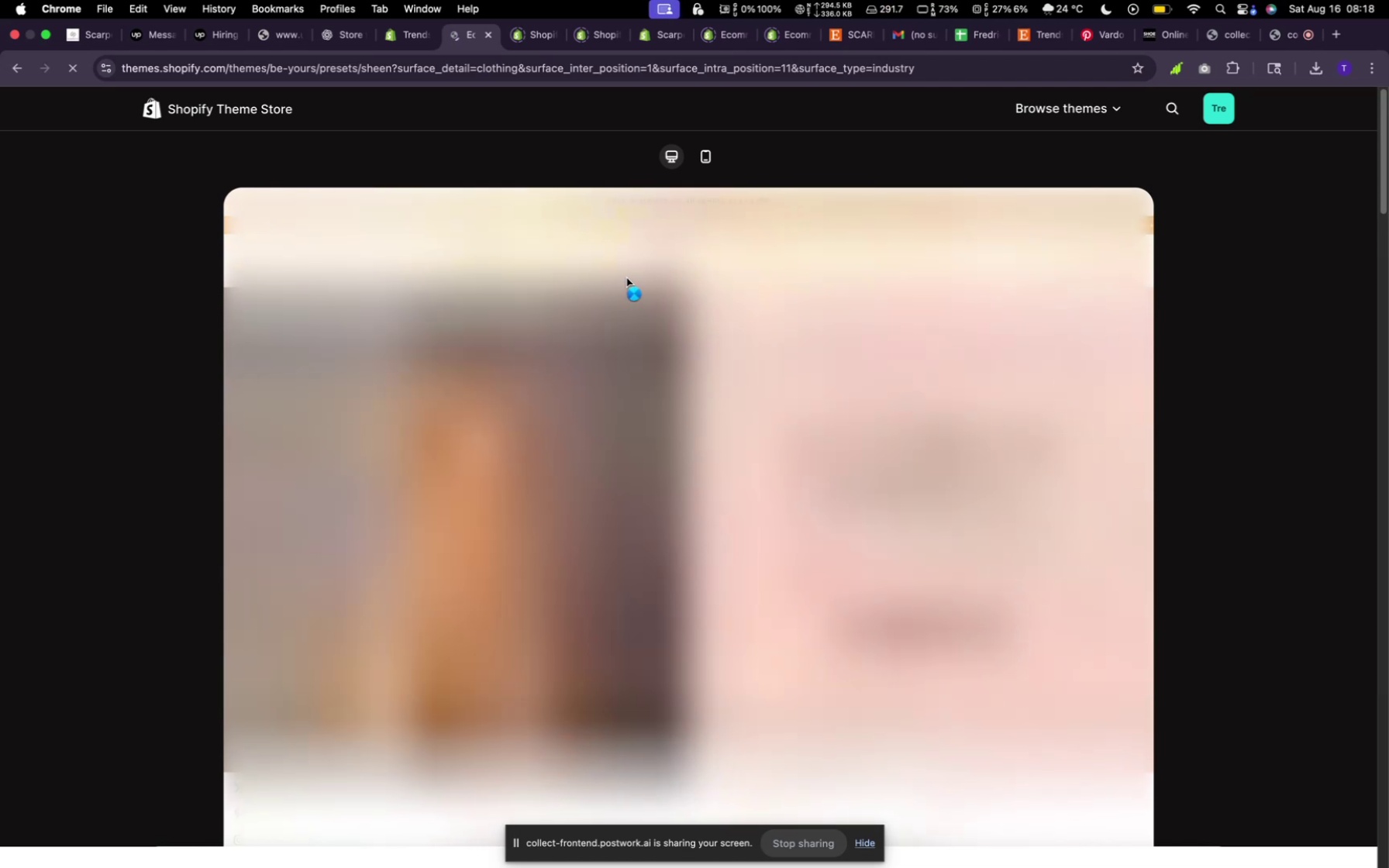 
scroll: coordinate [652, 490], scroll_direction: down, amount: 14.0
 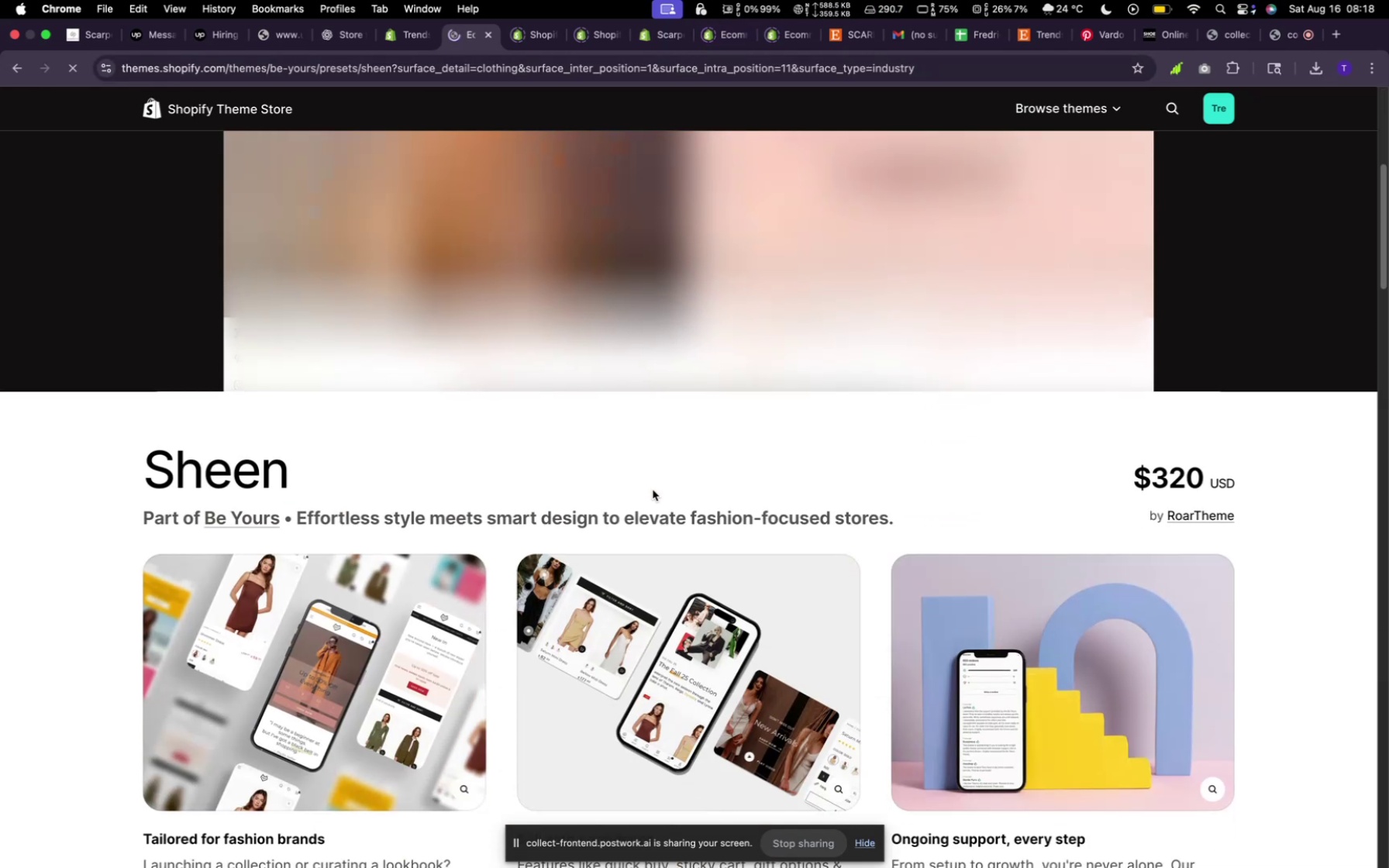 
scroll: coordinate [651, 487], scroll_direction: up, amount: 19.0
 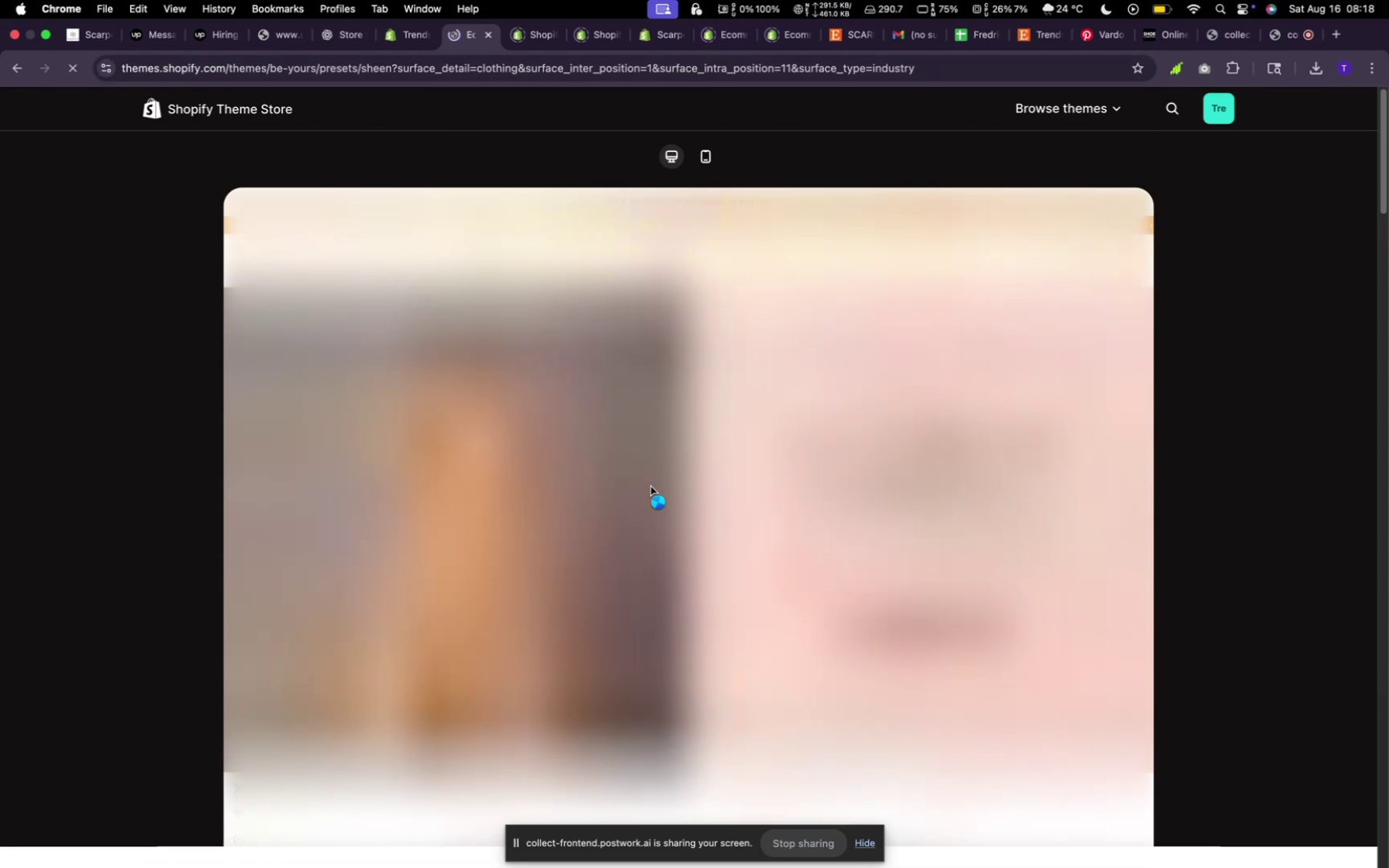 
scroll: coordinate [651, 487], scroll_direction: down, amount: 4.0
 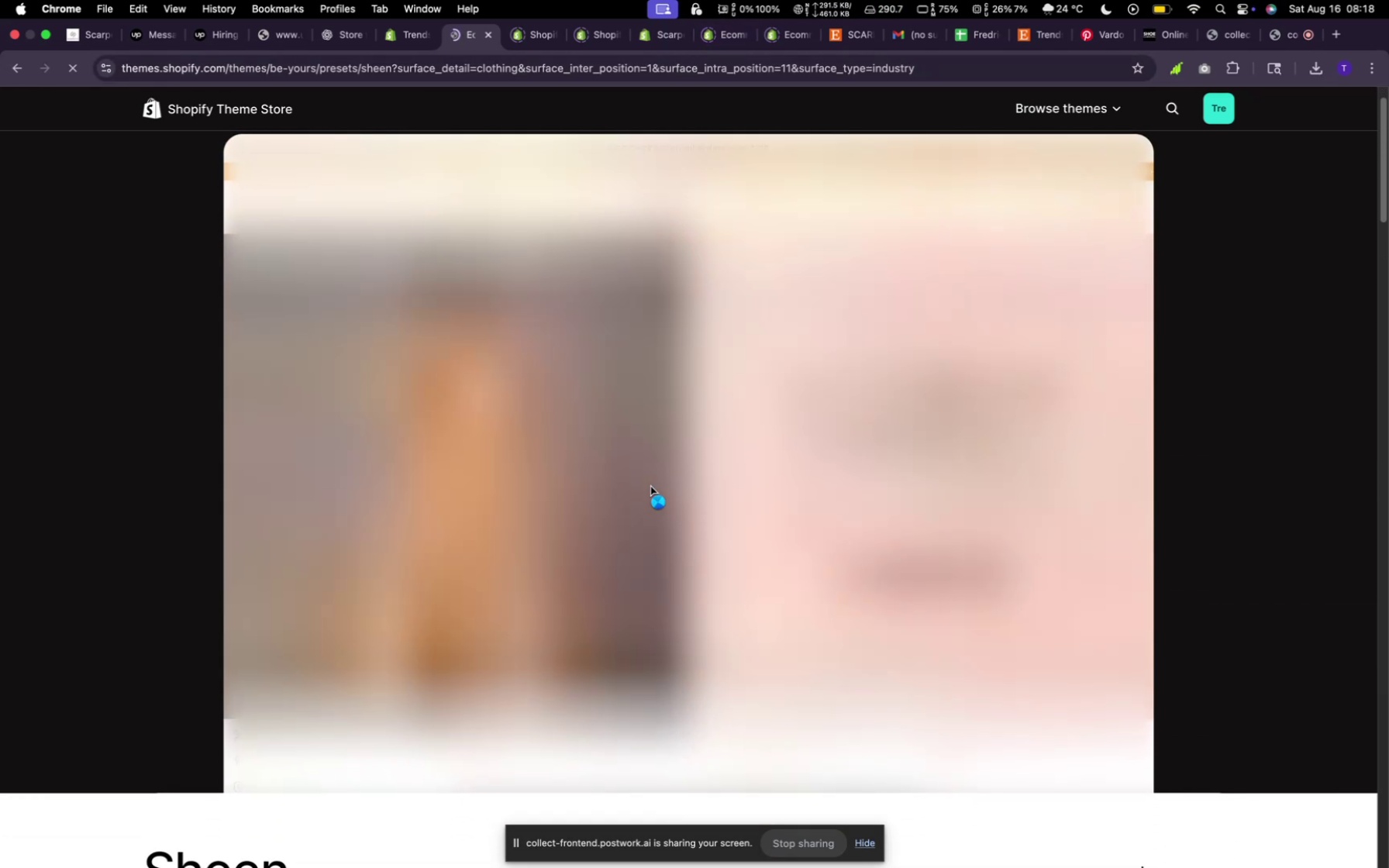 
scroll: coordinate [637, 449], scroll_direction: up, amount: 14.0
 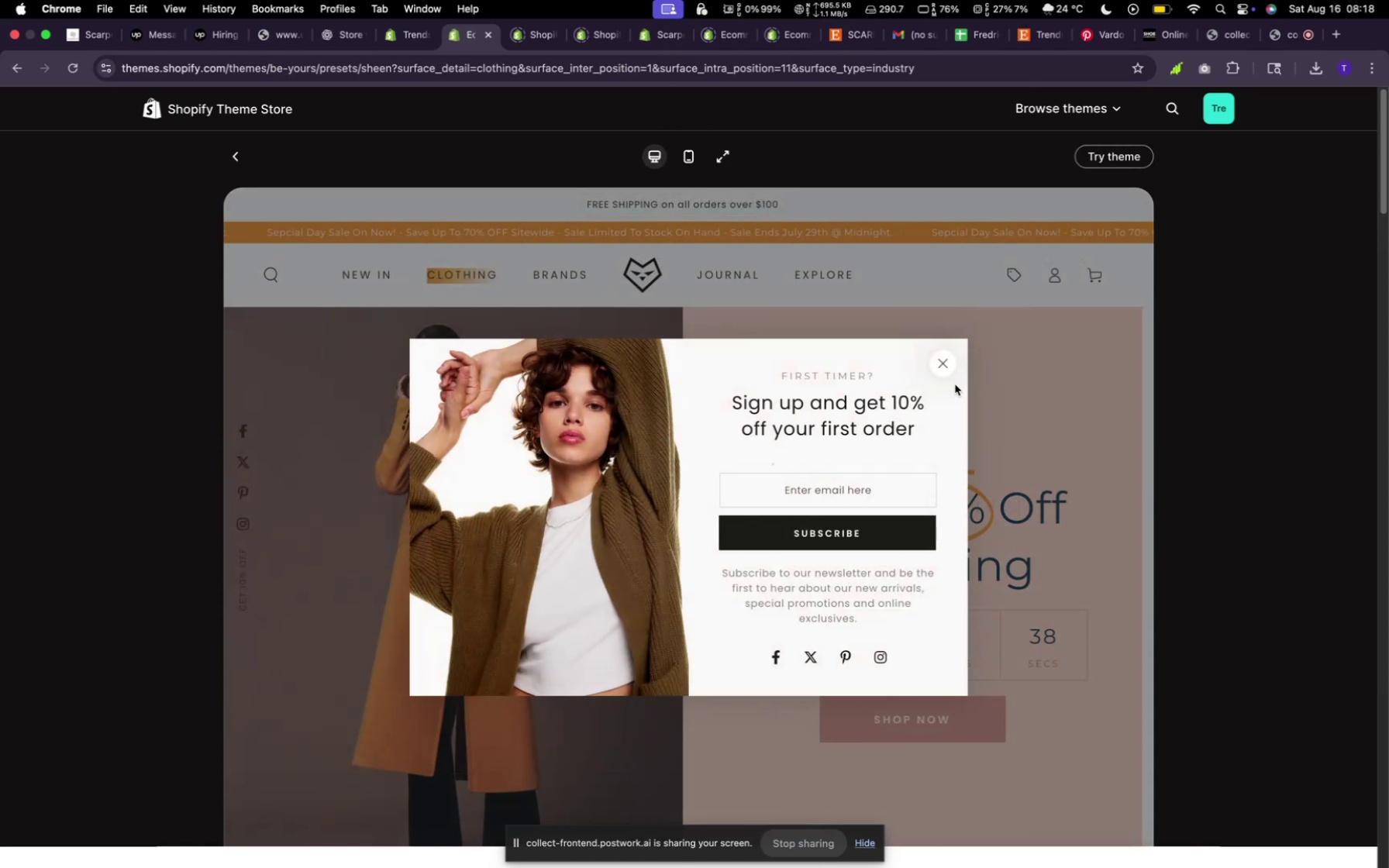 
left_click([952, 372])
 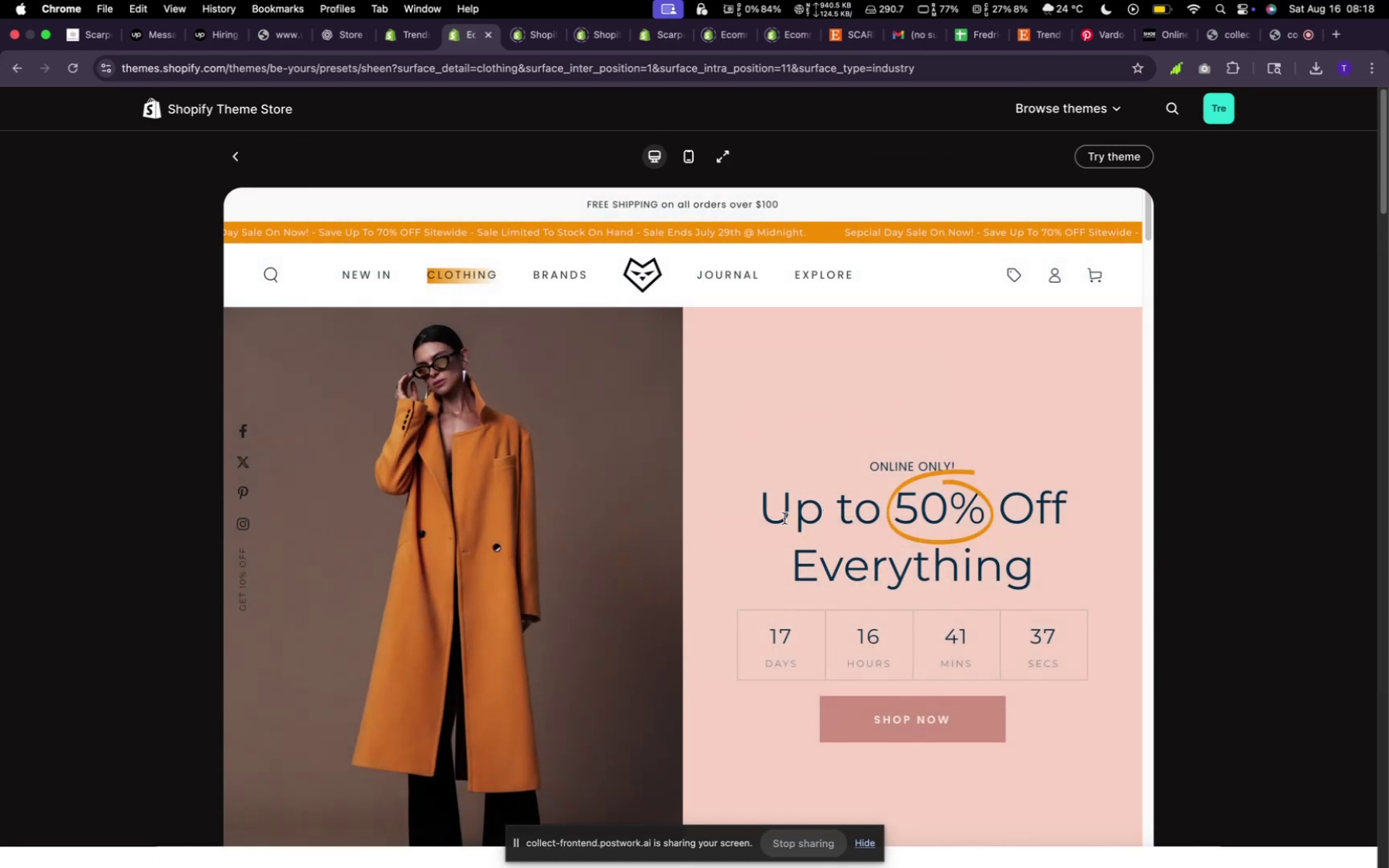 
scroll: coordinate [771, 510], scroll_direction: down, amount: 6.0
 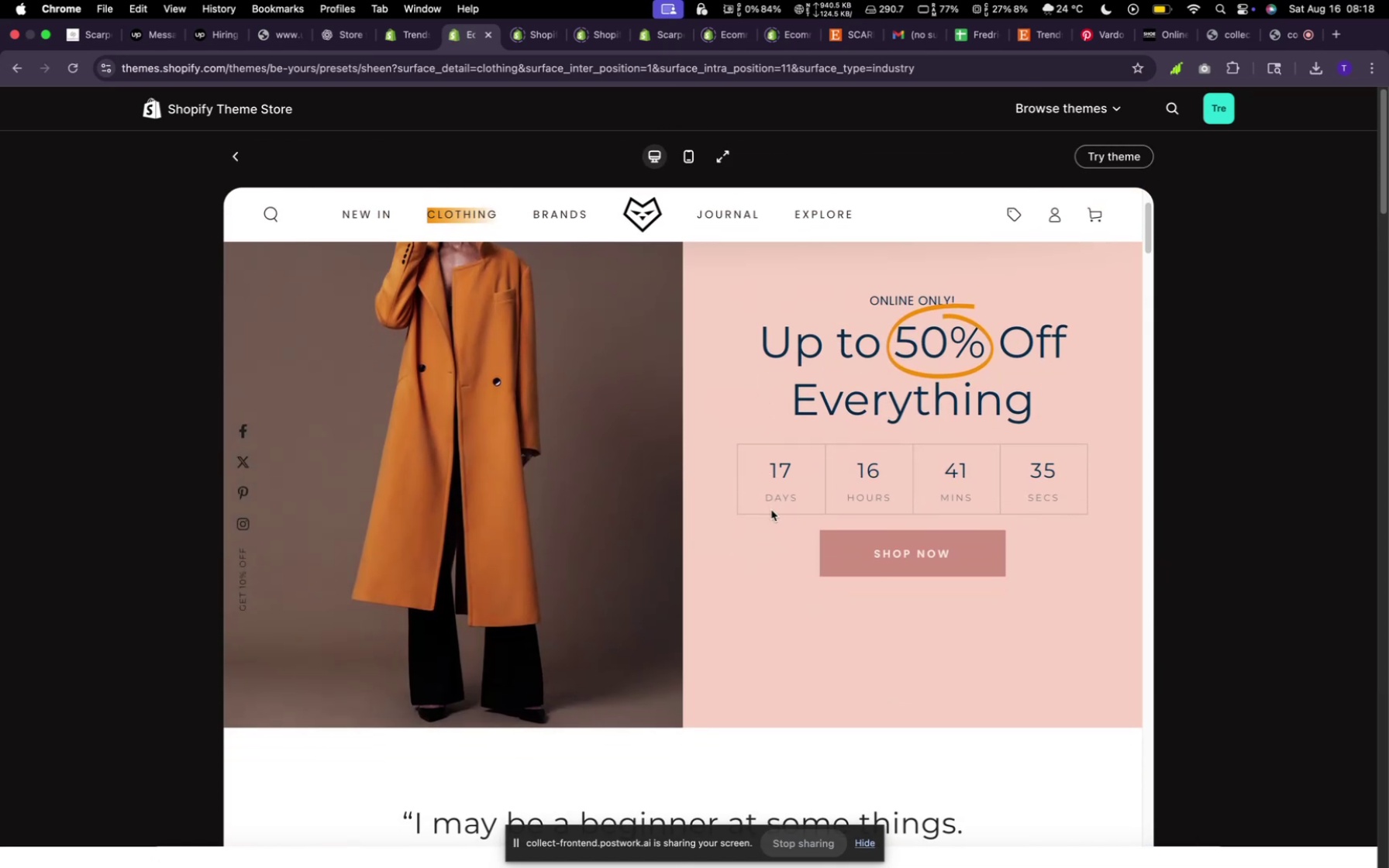 
scroll: coordinate [771, 510], scroll_direction: up, amount: 4.0
 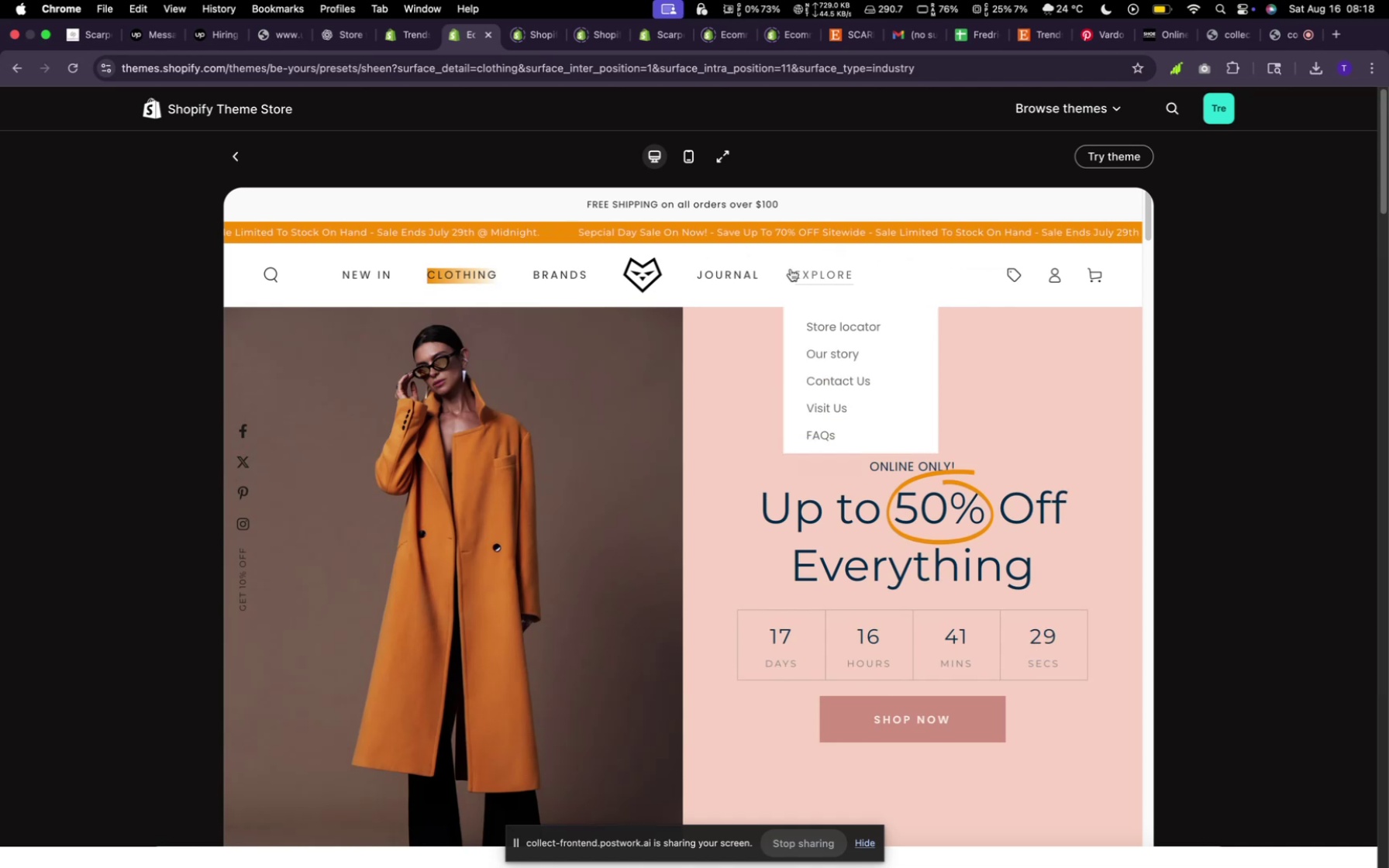 
wait(9.15)
 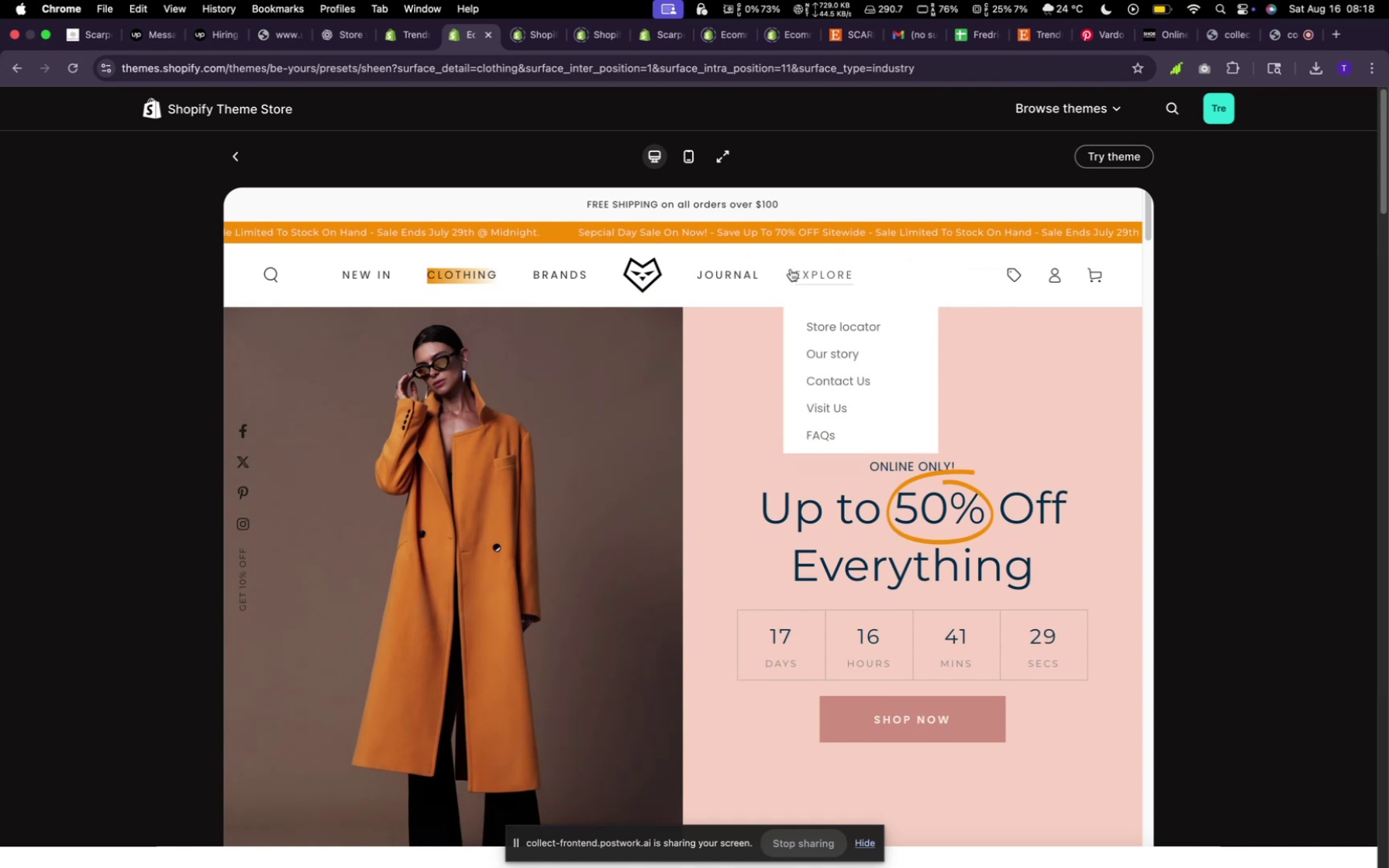 
mouse_move([380, 294])
 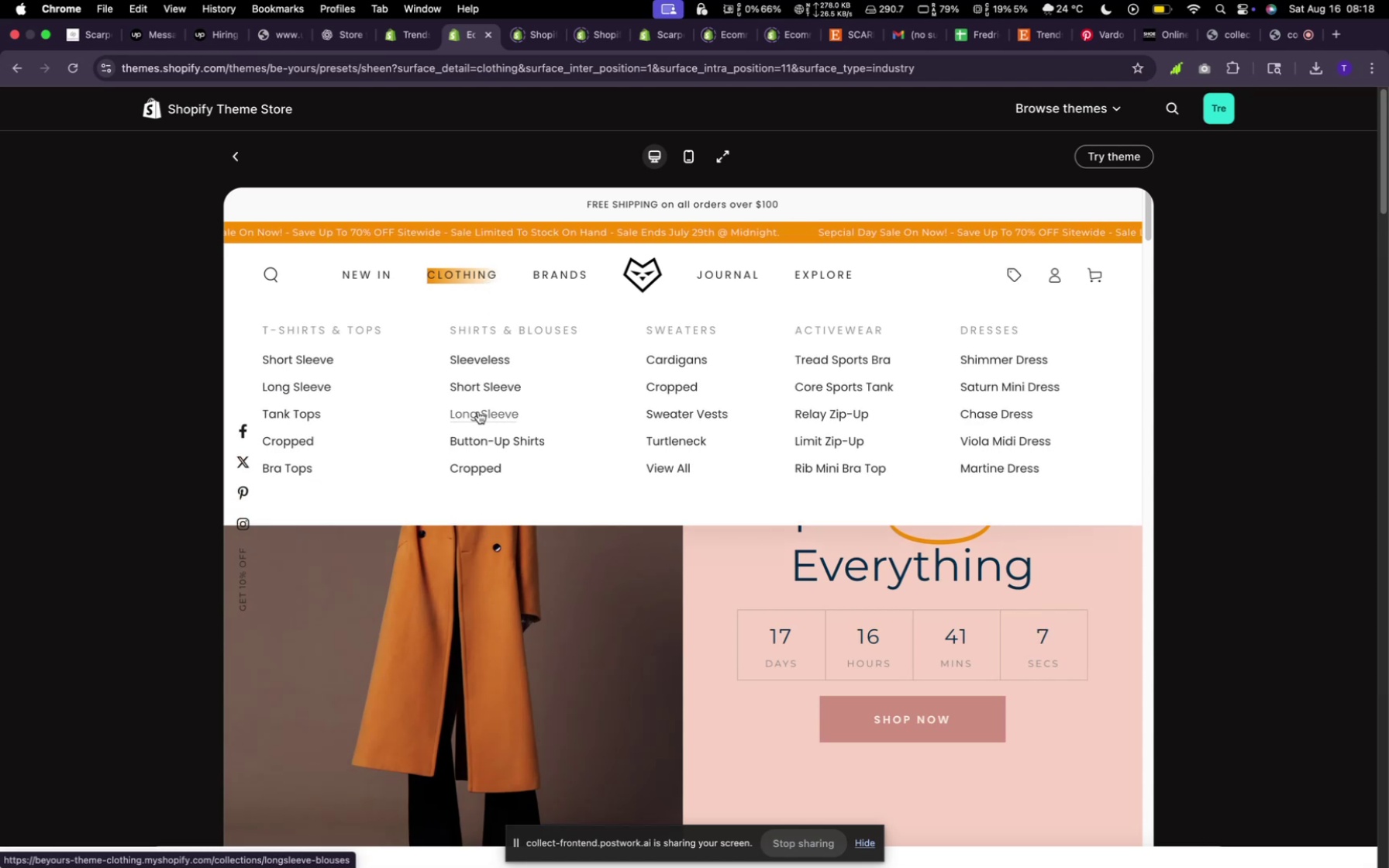 
wait(20.91)
 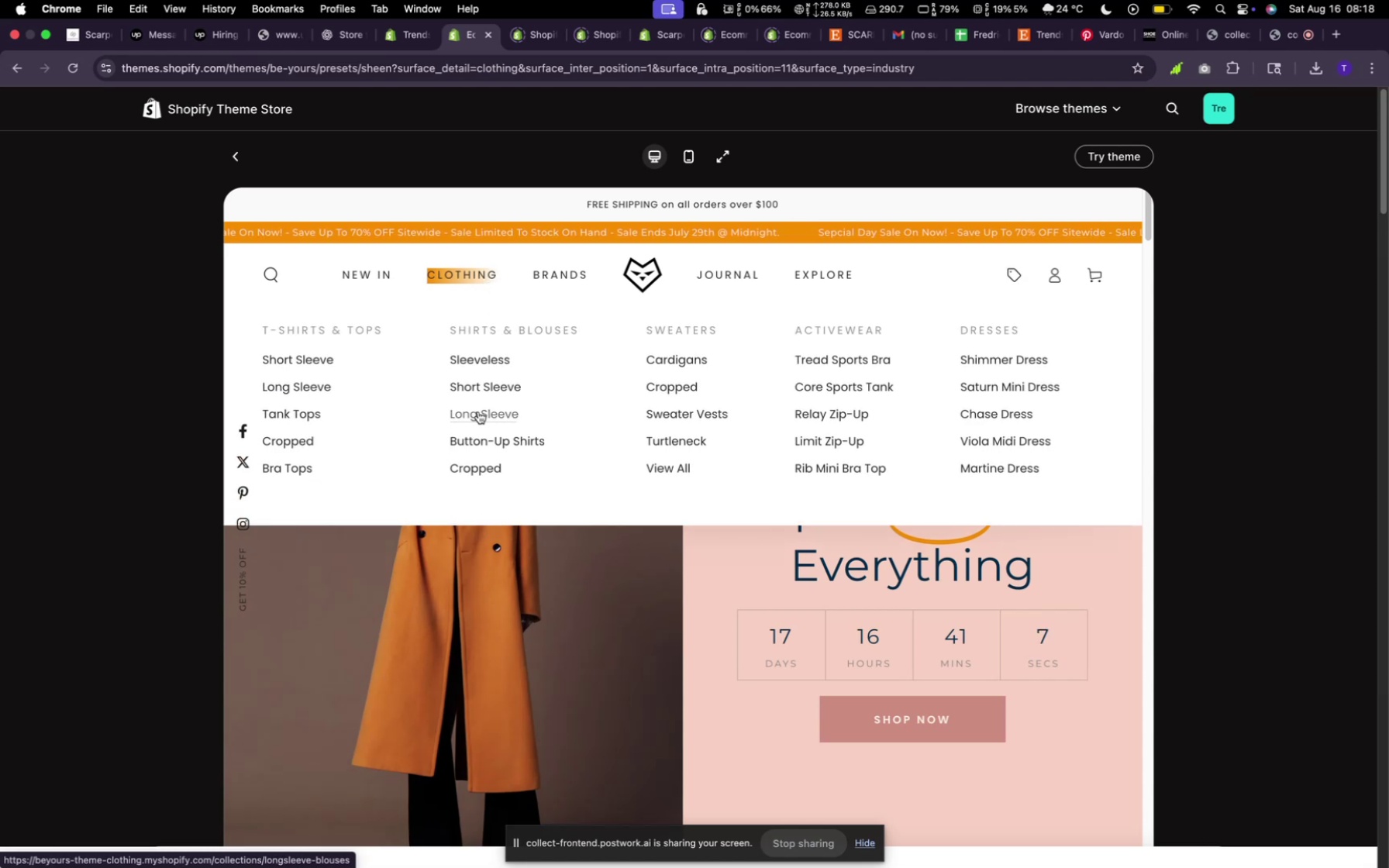 
mouse_move([423, 277])
 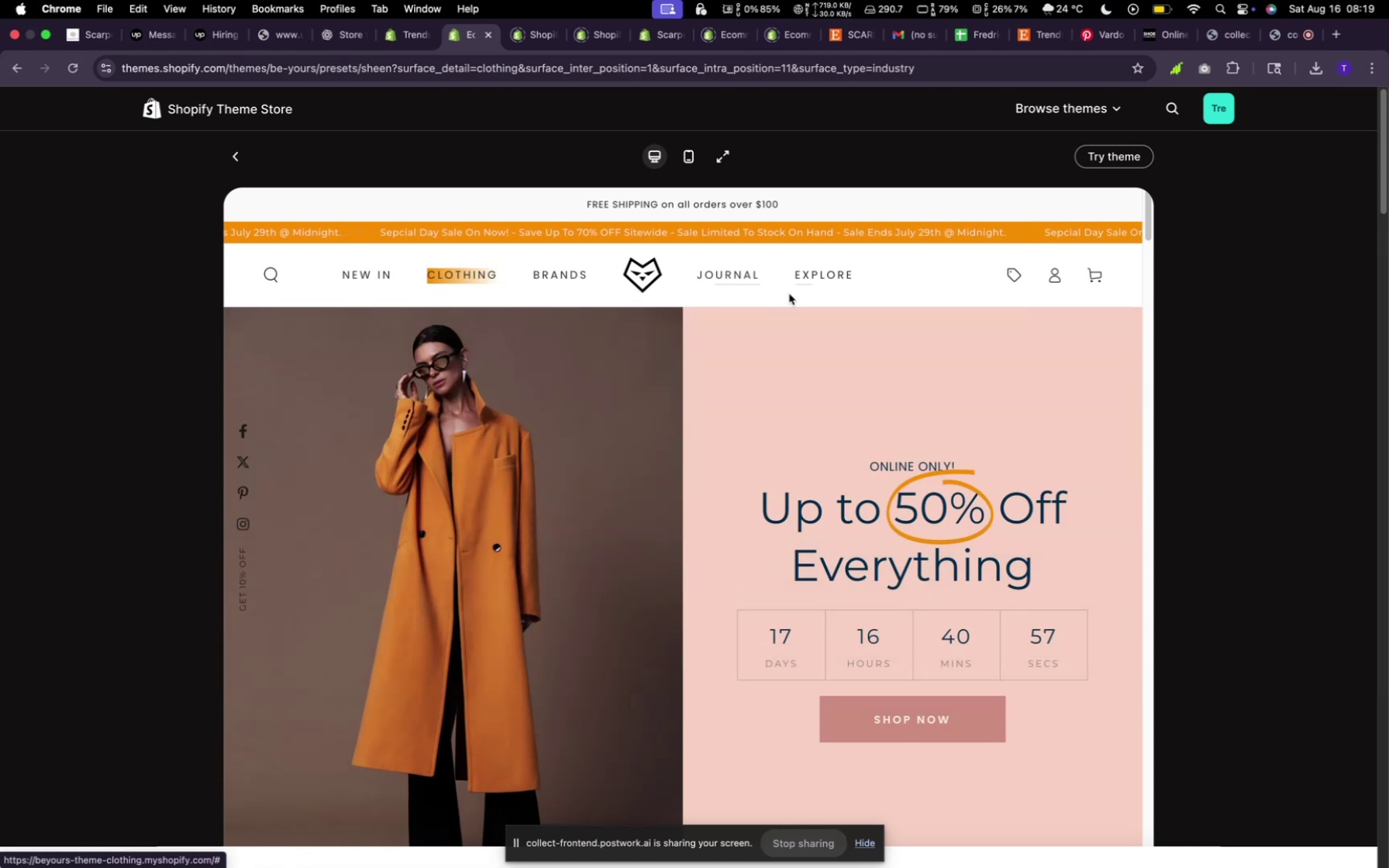 
mouse_move([731, 300])
 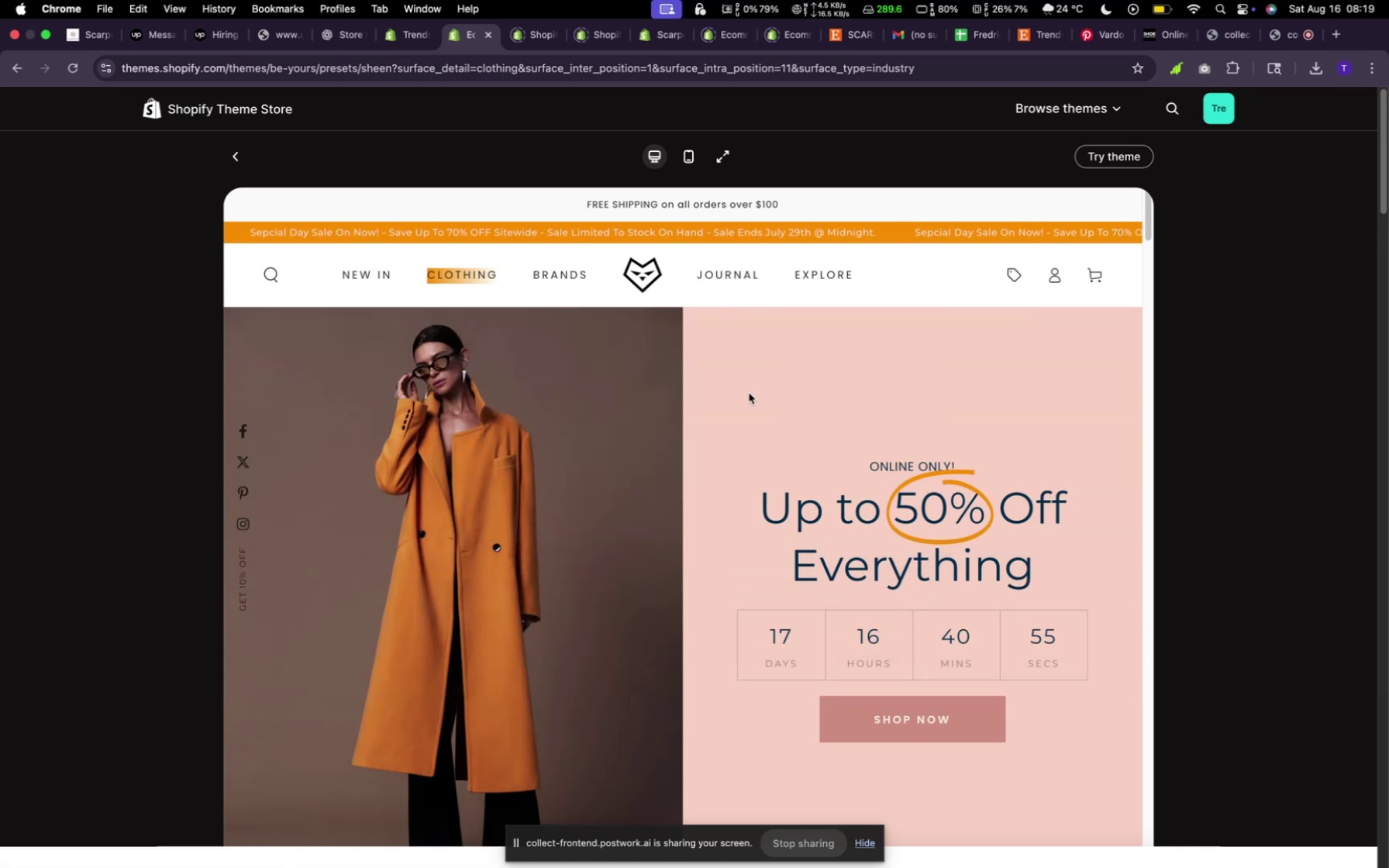 
scroll: coordinate [588, 512], scroll_direction: down, amount: 33.0
 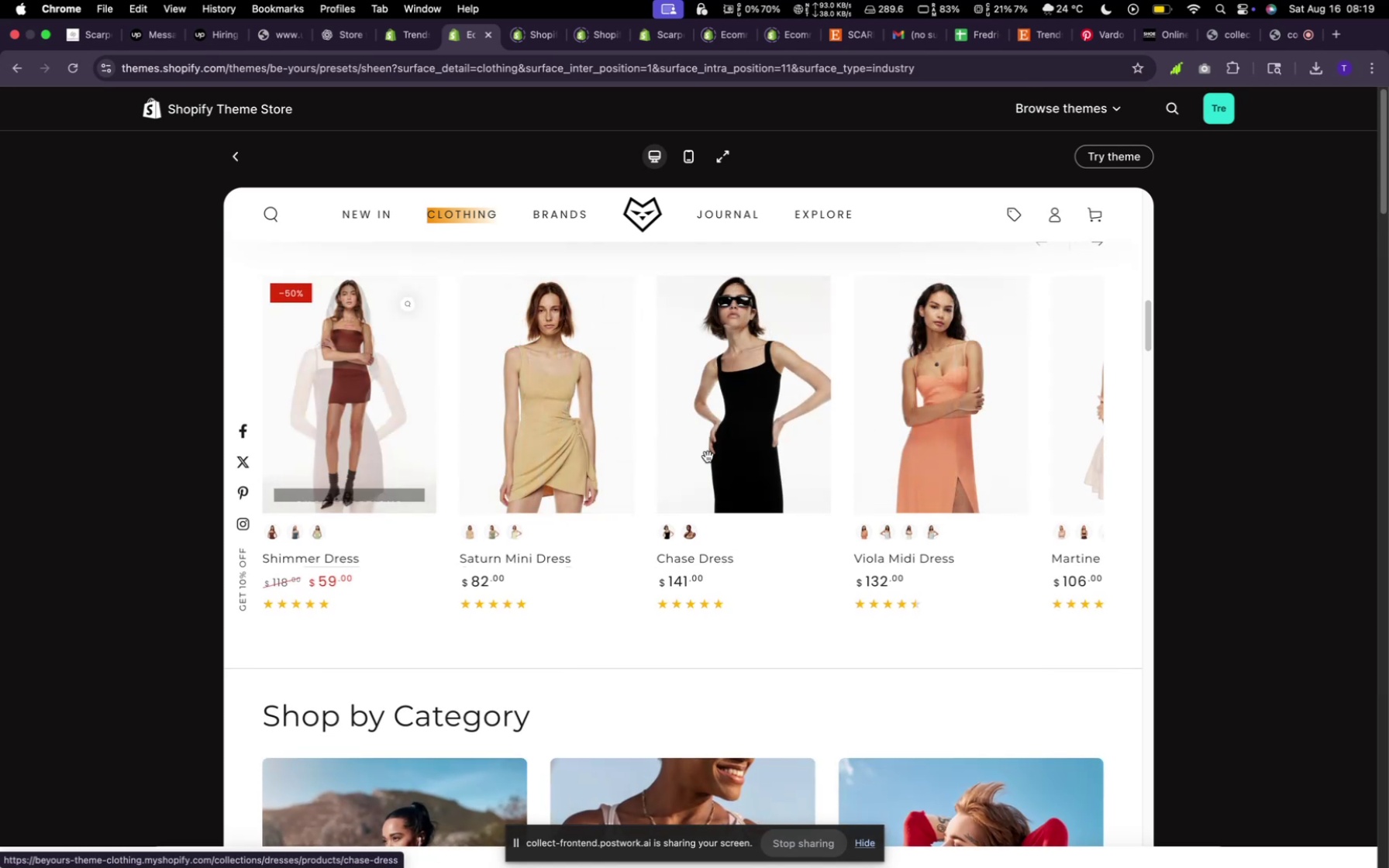 
wait(6.83)
 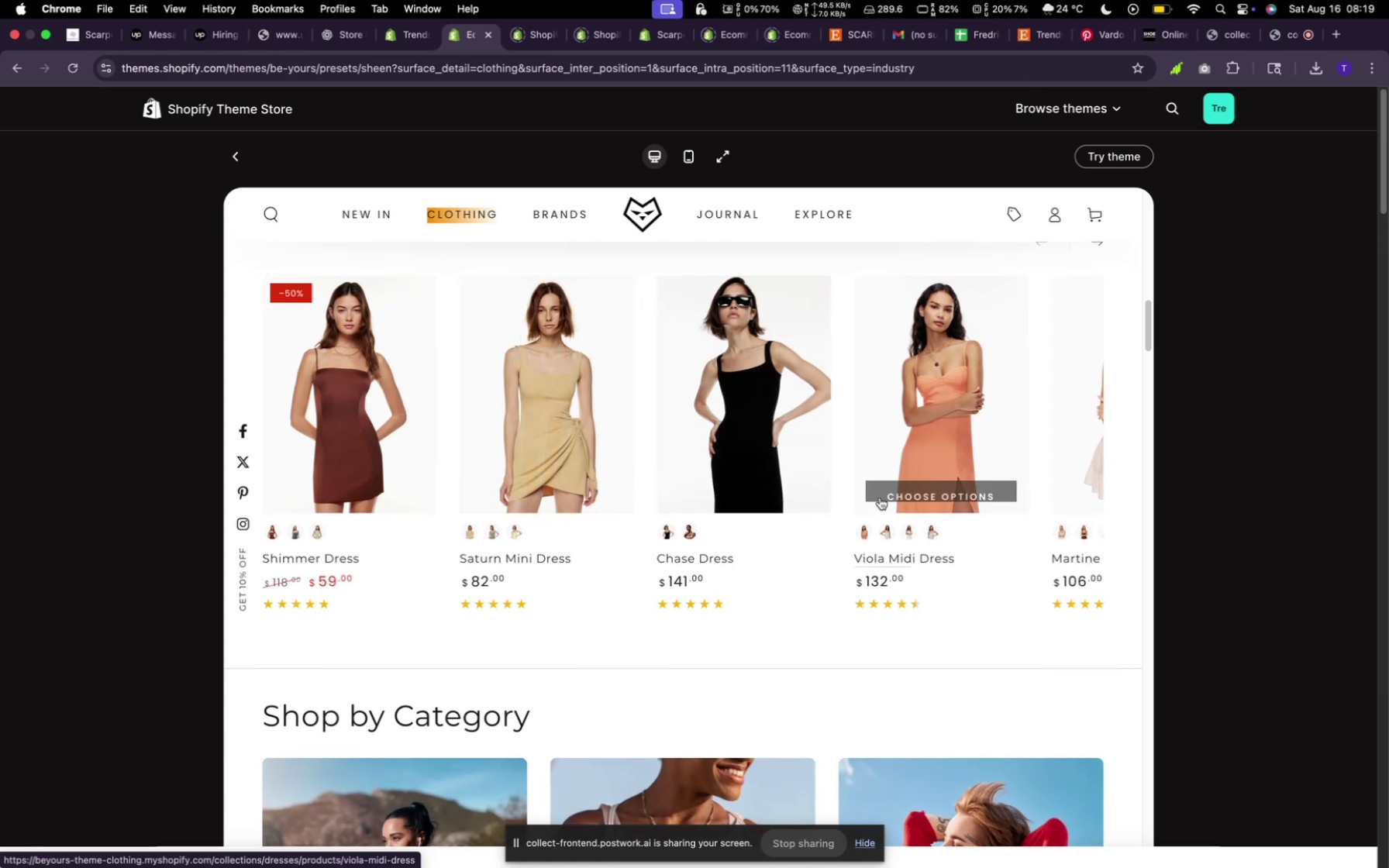 
scroll: coordinate [781, 484], scroll_direction: down, amount: 44.0
 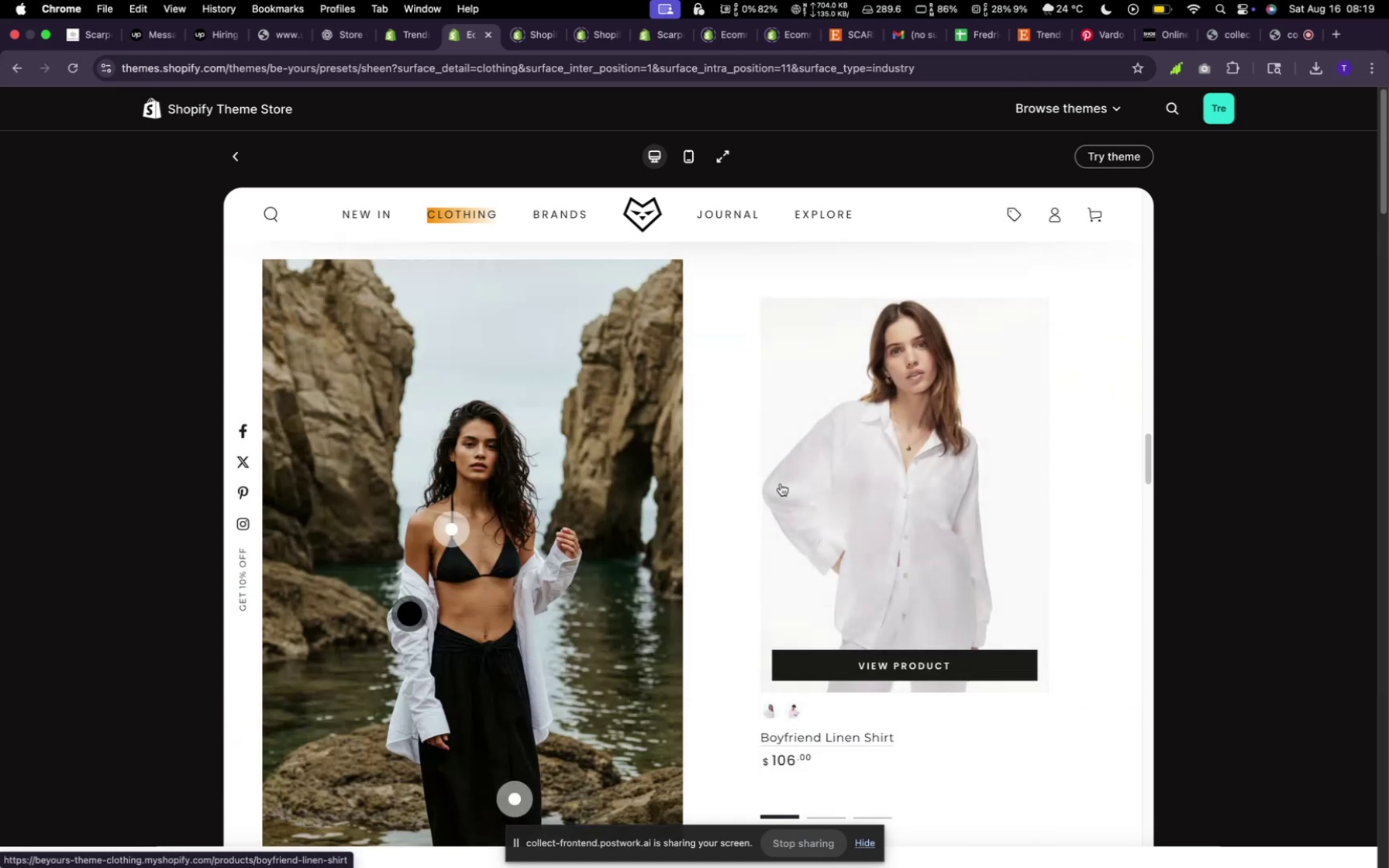 
scroll: coordinate [781, 484], scroll_direction: up, amount: 1.0
 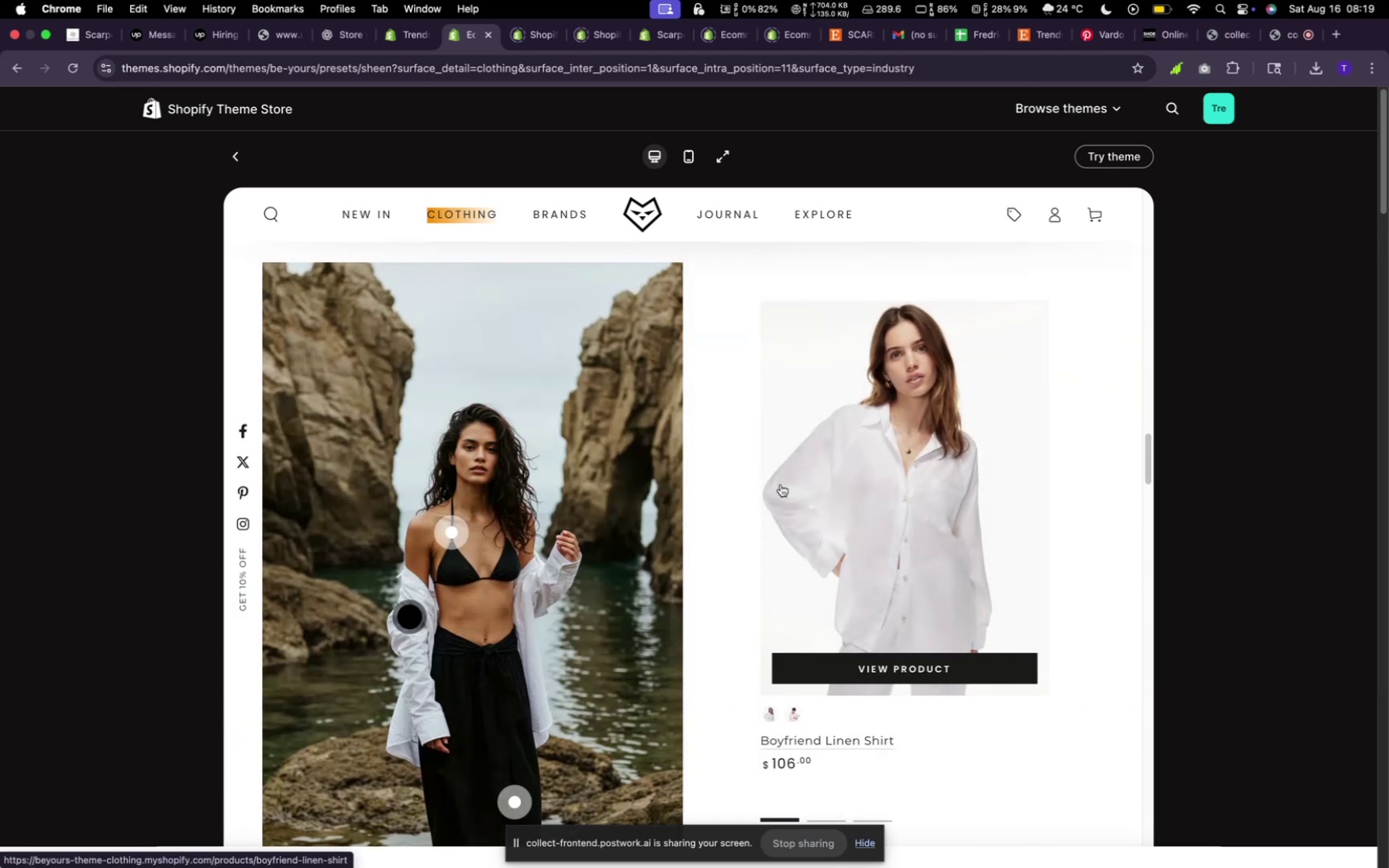 
scroll: coordinate [789, 477], scroll_direction: down, amount: 110.0
 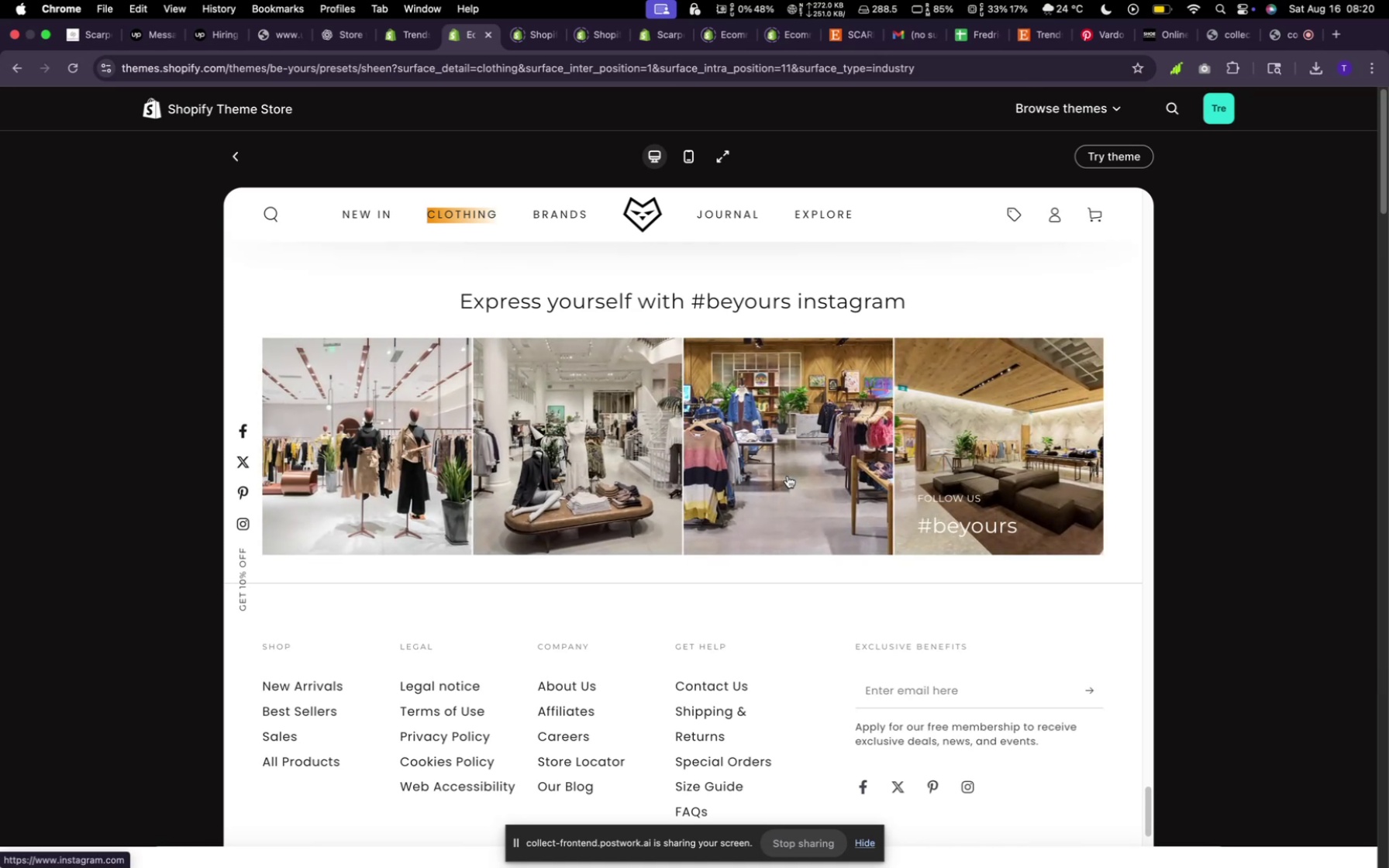 
wait(5.44)
 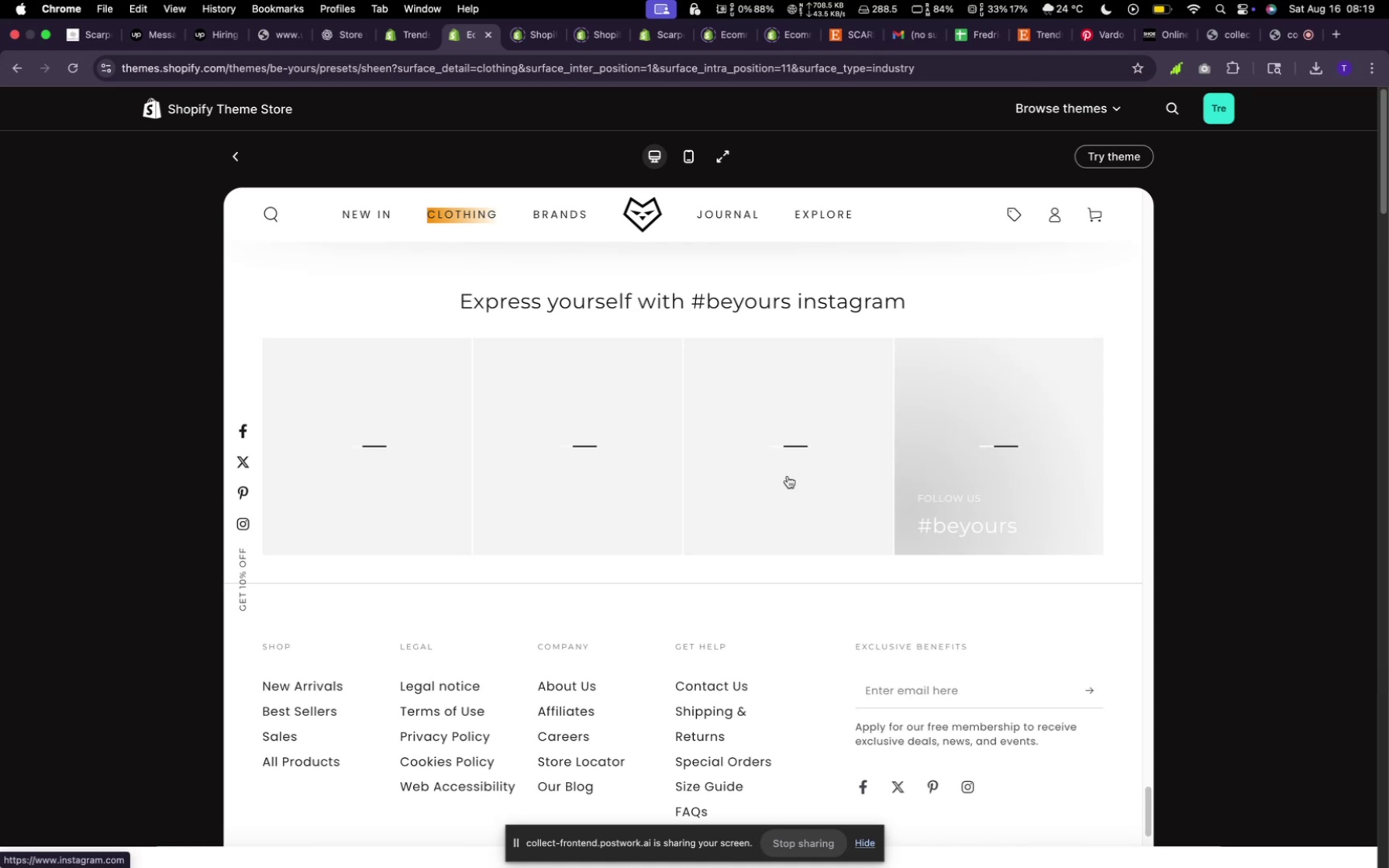 
scroll: coordinate [788, 476], scroll_direction: down, amount: 8.0
 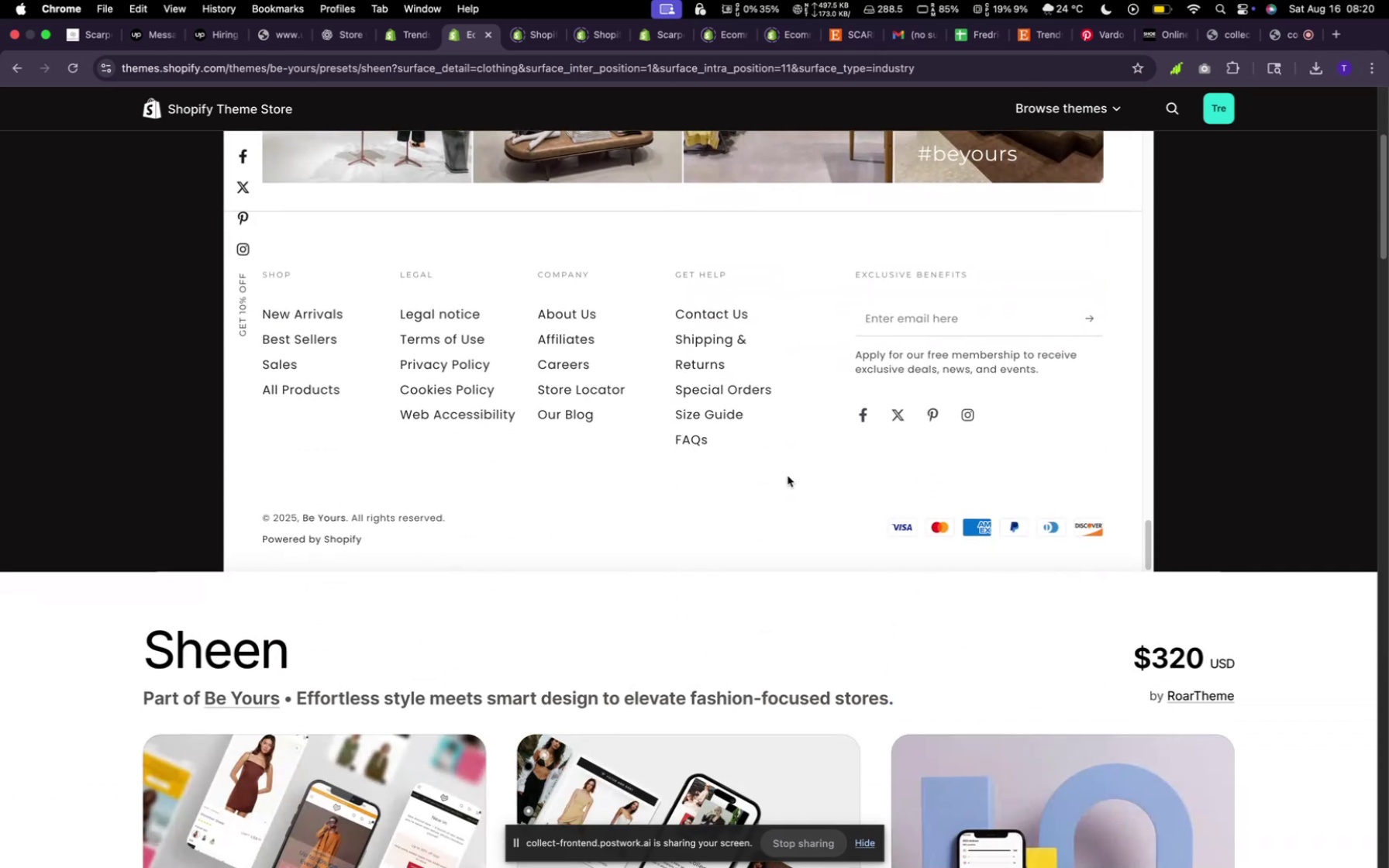 
scroll: coordinate [787, 478], scroll_direction: none, amount: 0.0
 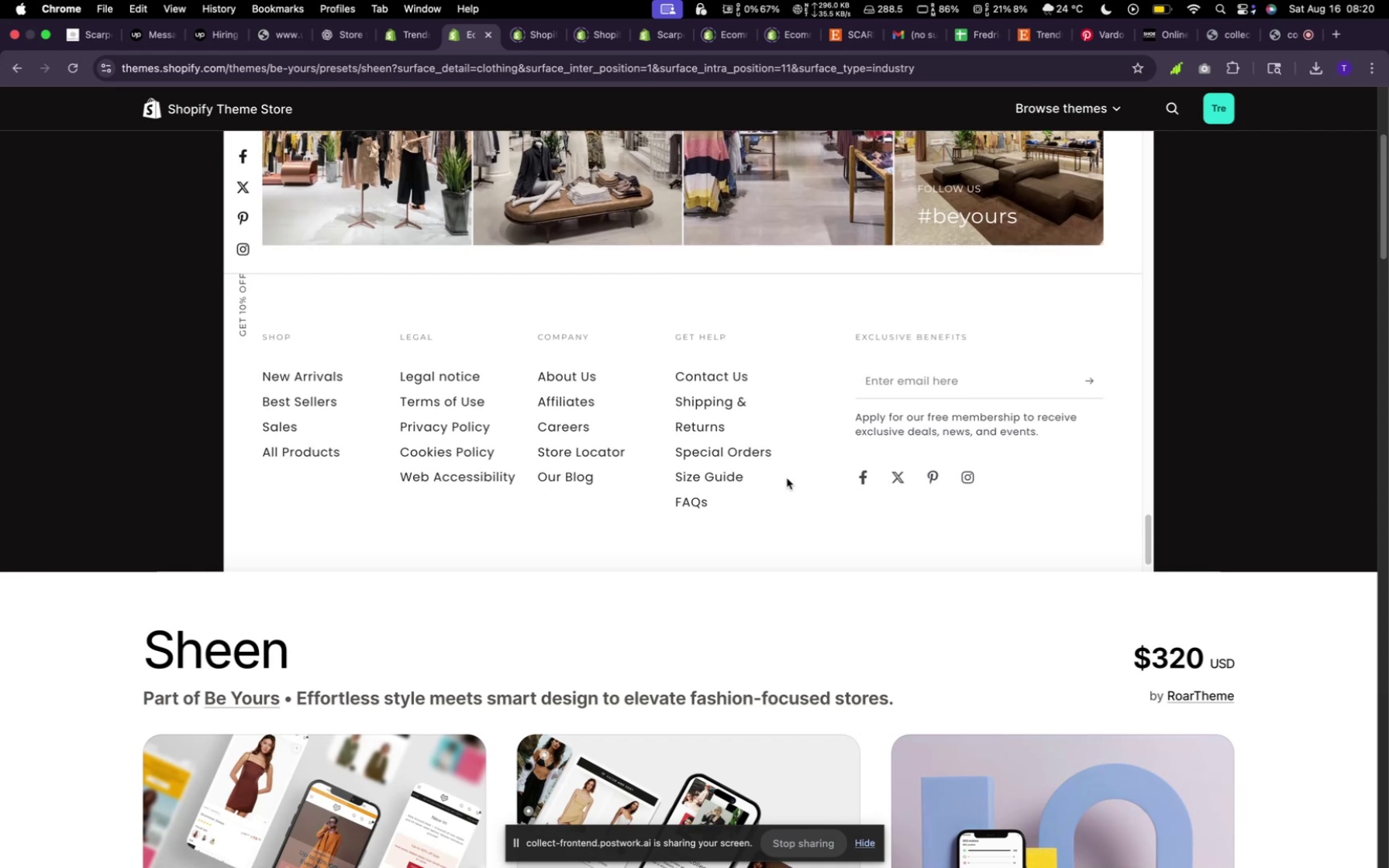 
scroll: coordinate [766, 371], scroll_direction: up, amount: 222.0
 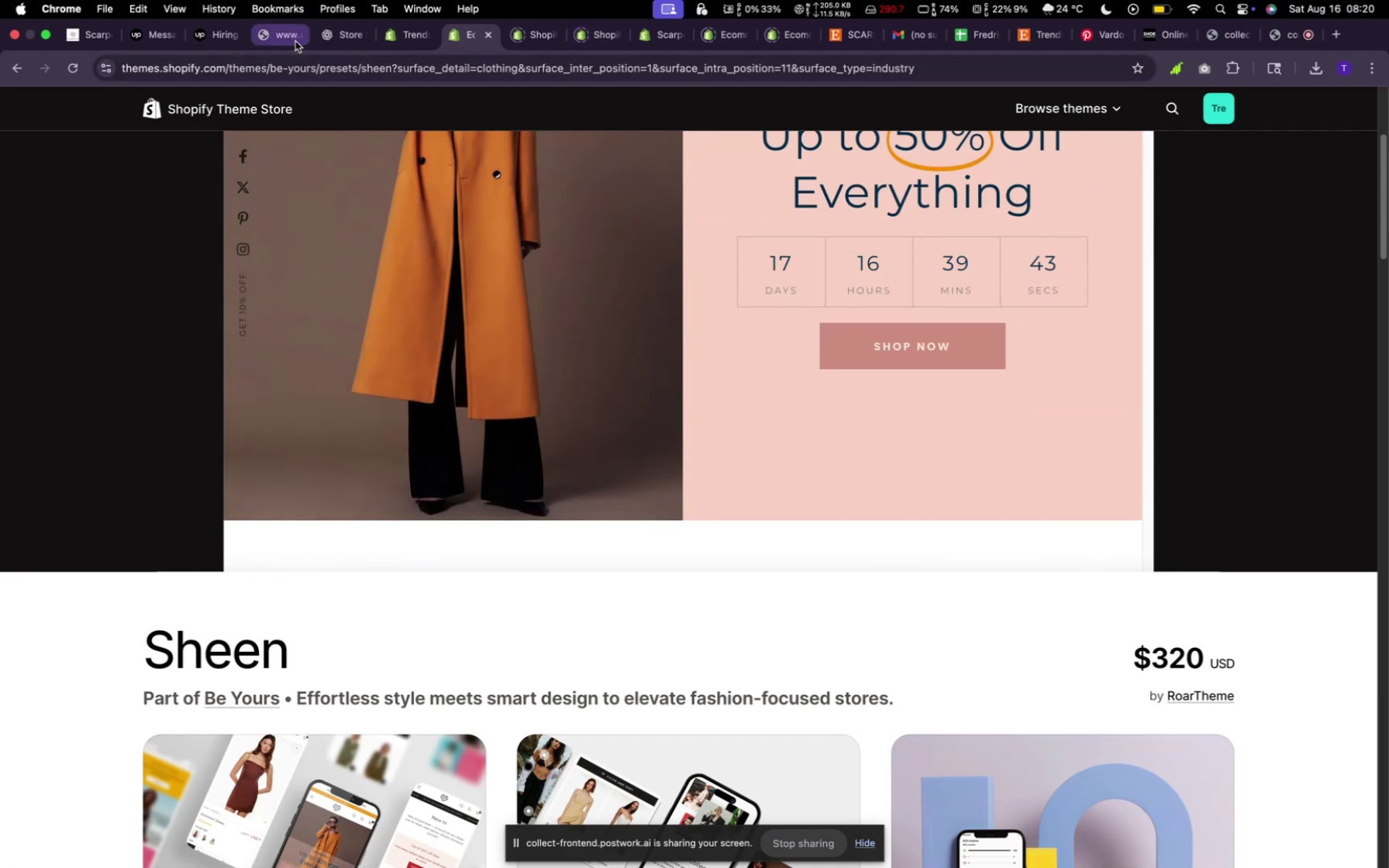 
left_click([13, 74])
 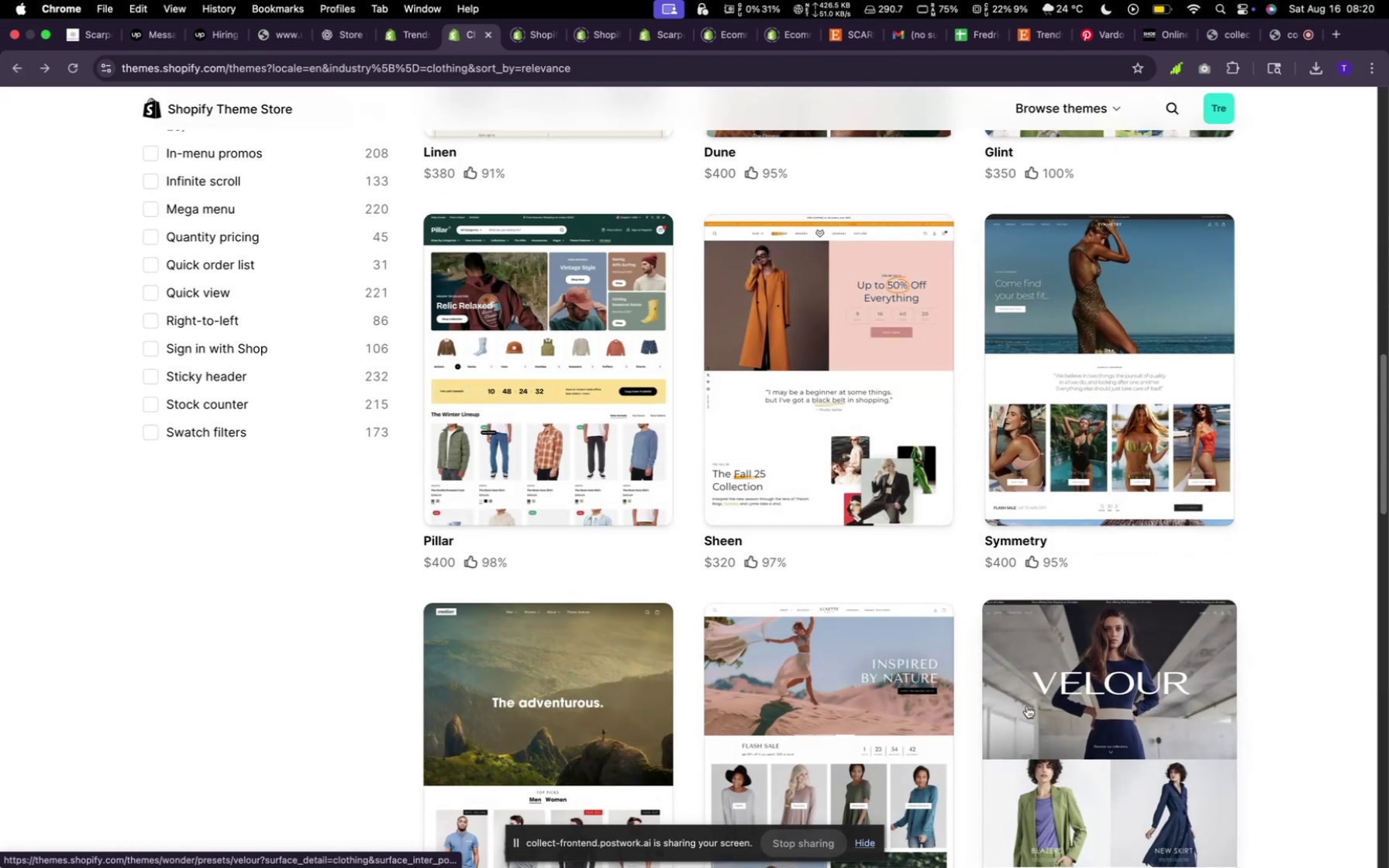 
scroll: coordinate [692, 434], scroll_direction: up, amount: 52.0
 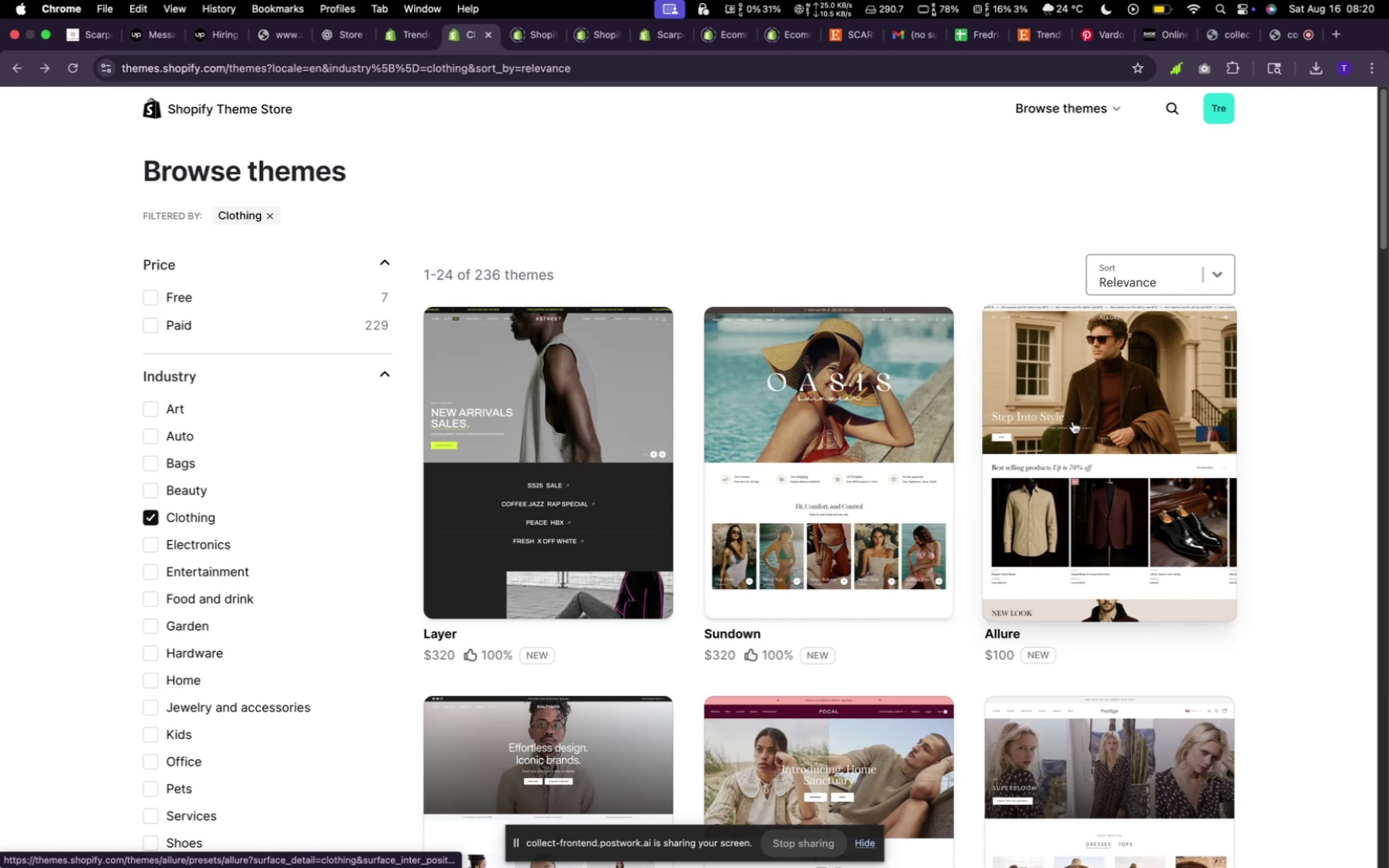 
scroll: coordinate [905, 679], scroll_direction: down, amount: 65.0
 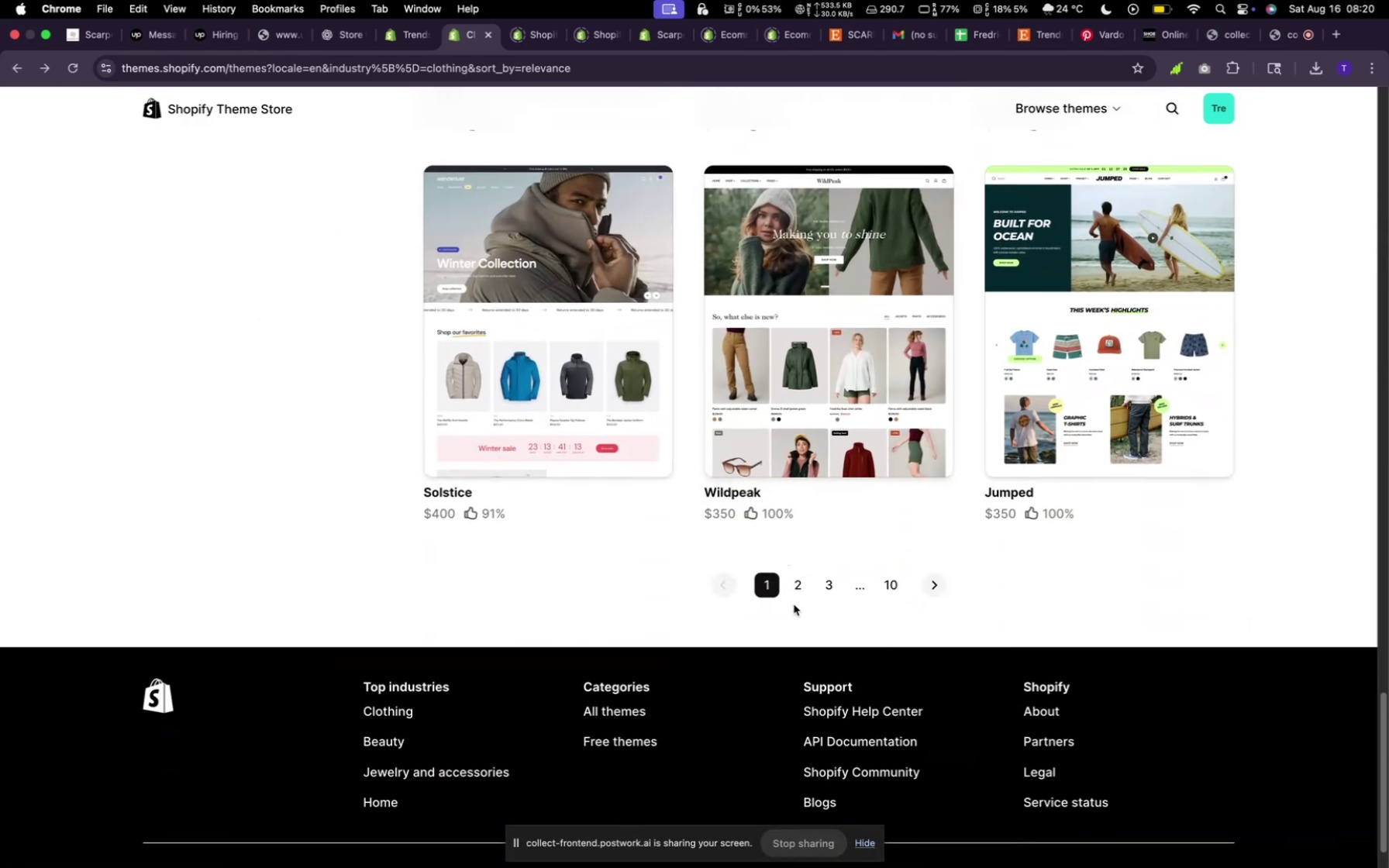 
left_click([795, 591])
 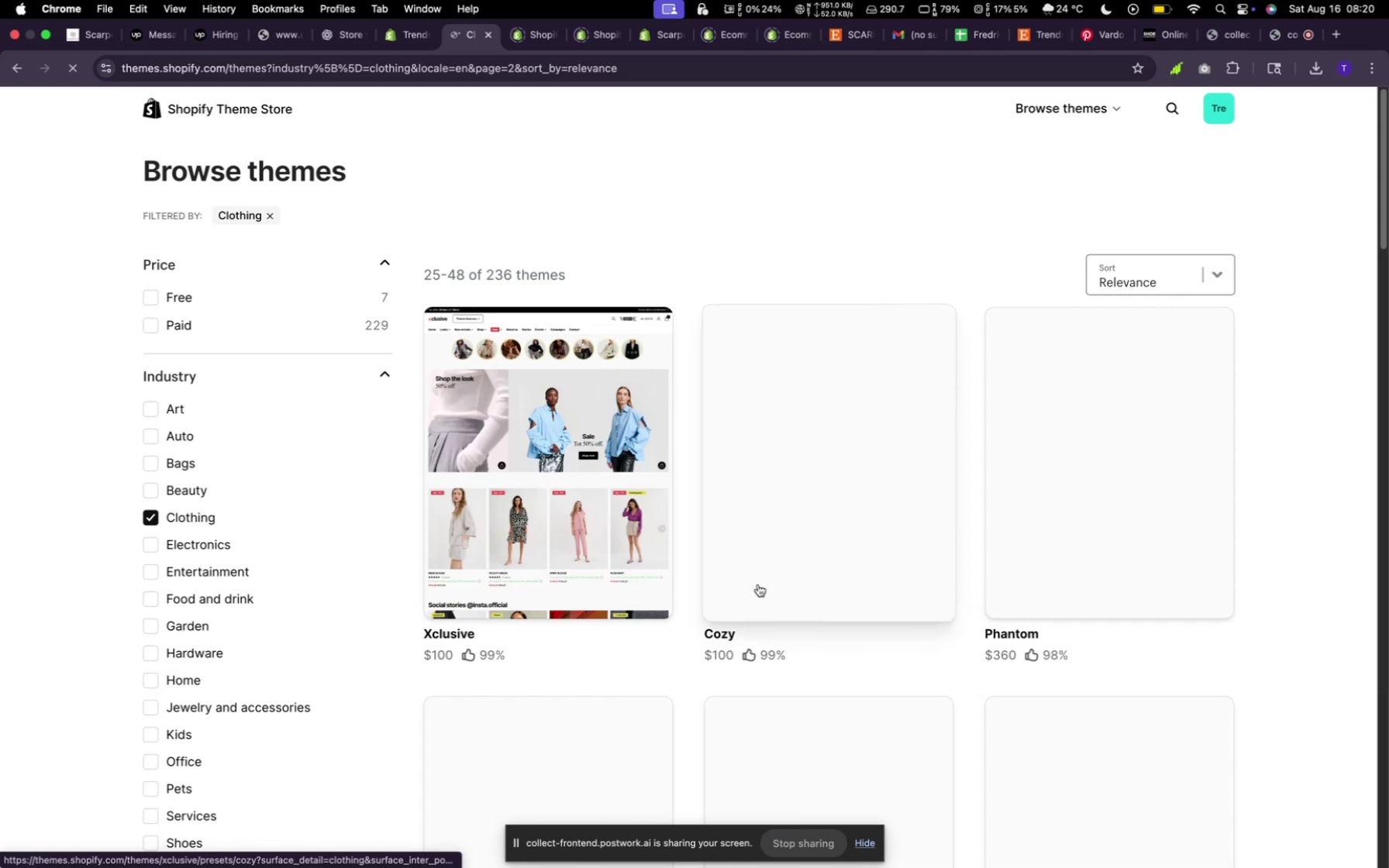 
scroll: coordinate [976, 569], scroll_direction: down, amount: 18.0
 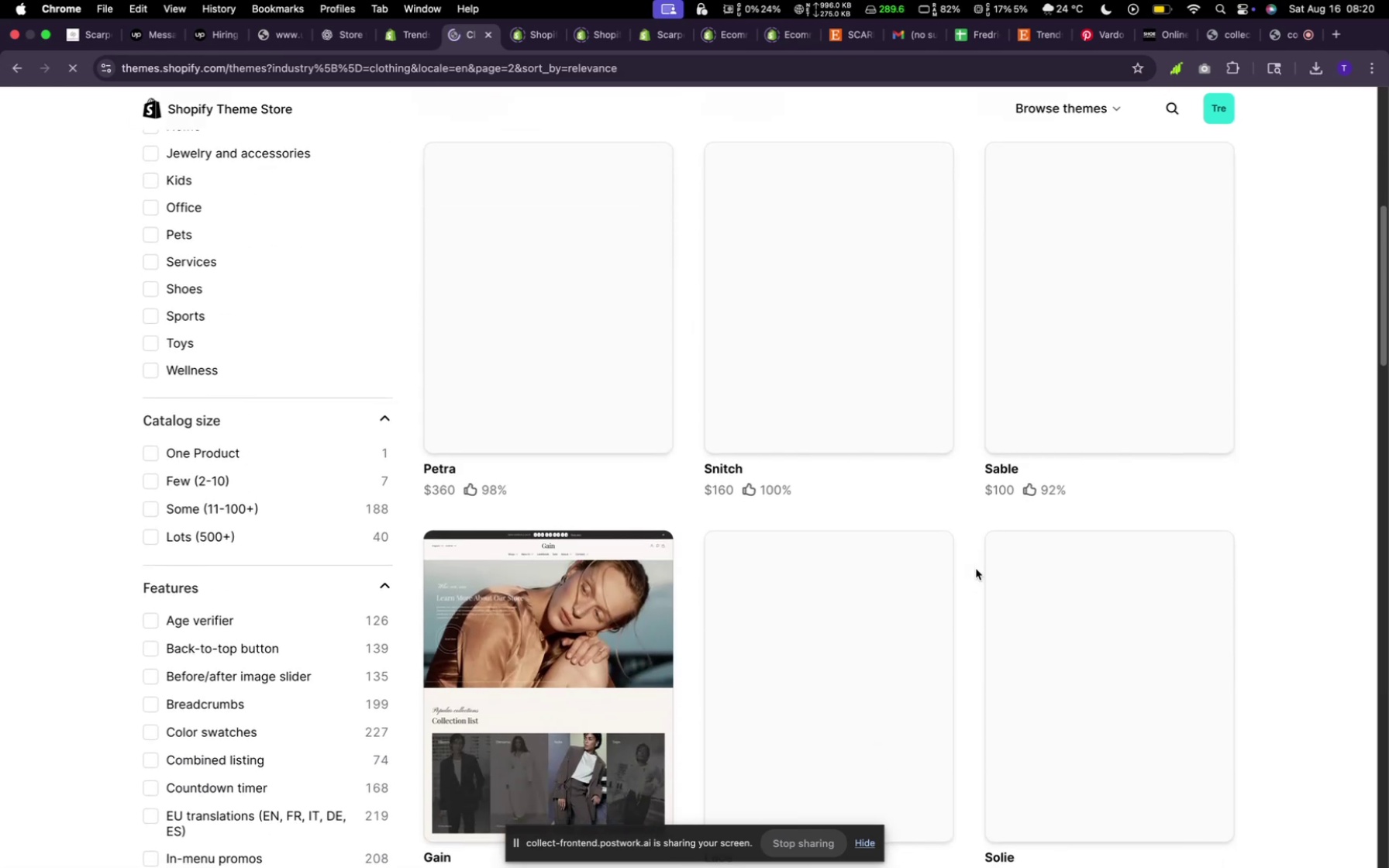 
scroll: coordinate [976, 569], scroll_direction: up, amount: 17.0
 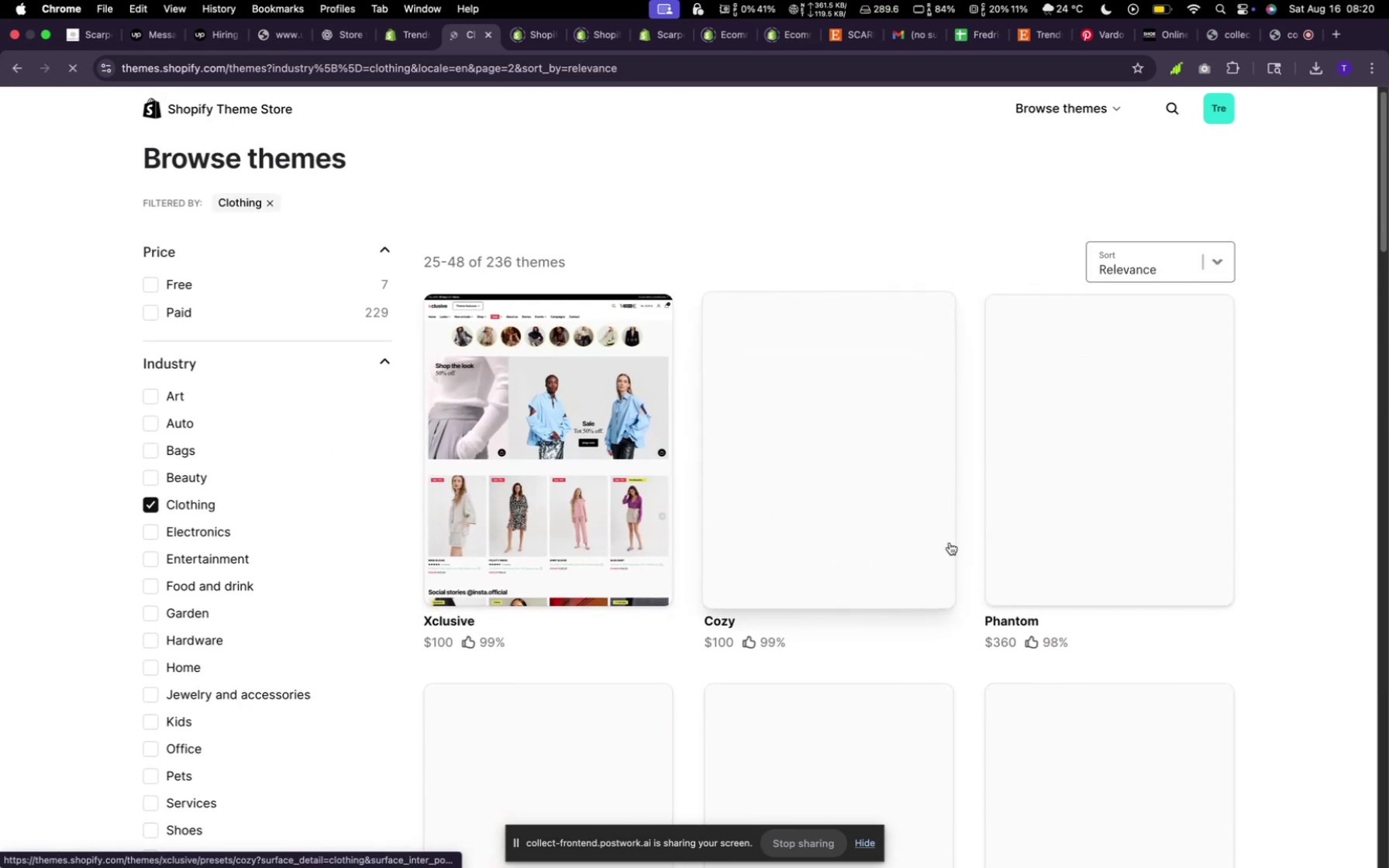 
scroll: coordinate [966, 597], scroll_direction: down, amount: 16.0
 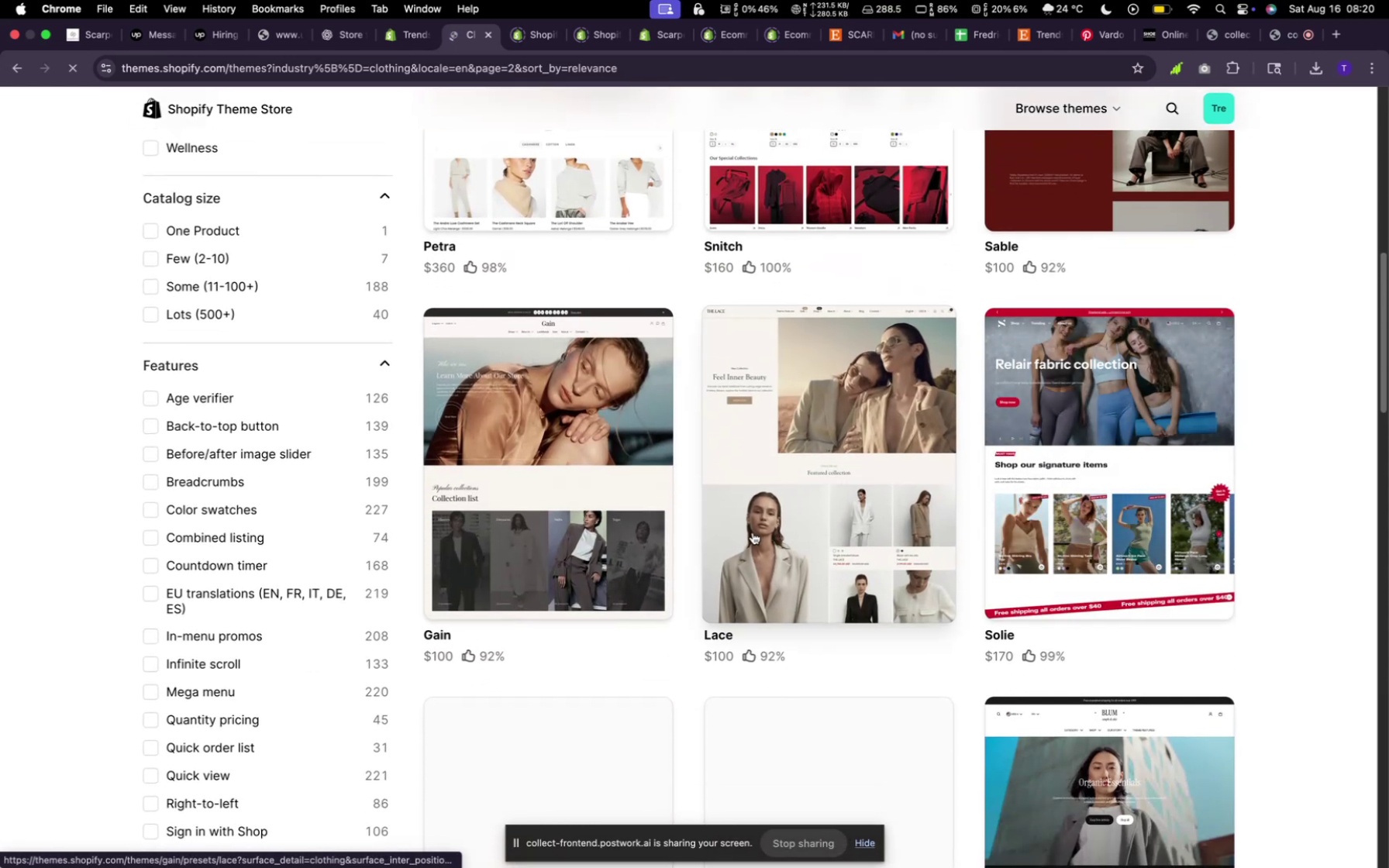 
scroll: coordinate [823, 512], scroll_direction: up, amount: 9.0
 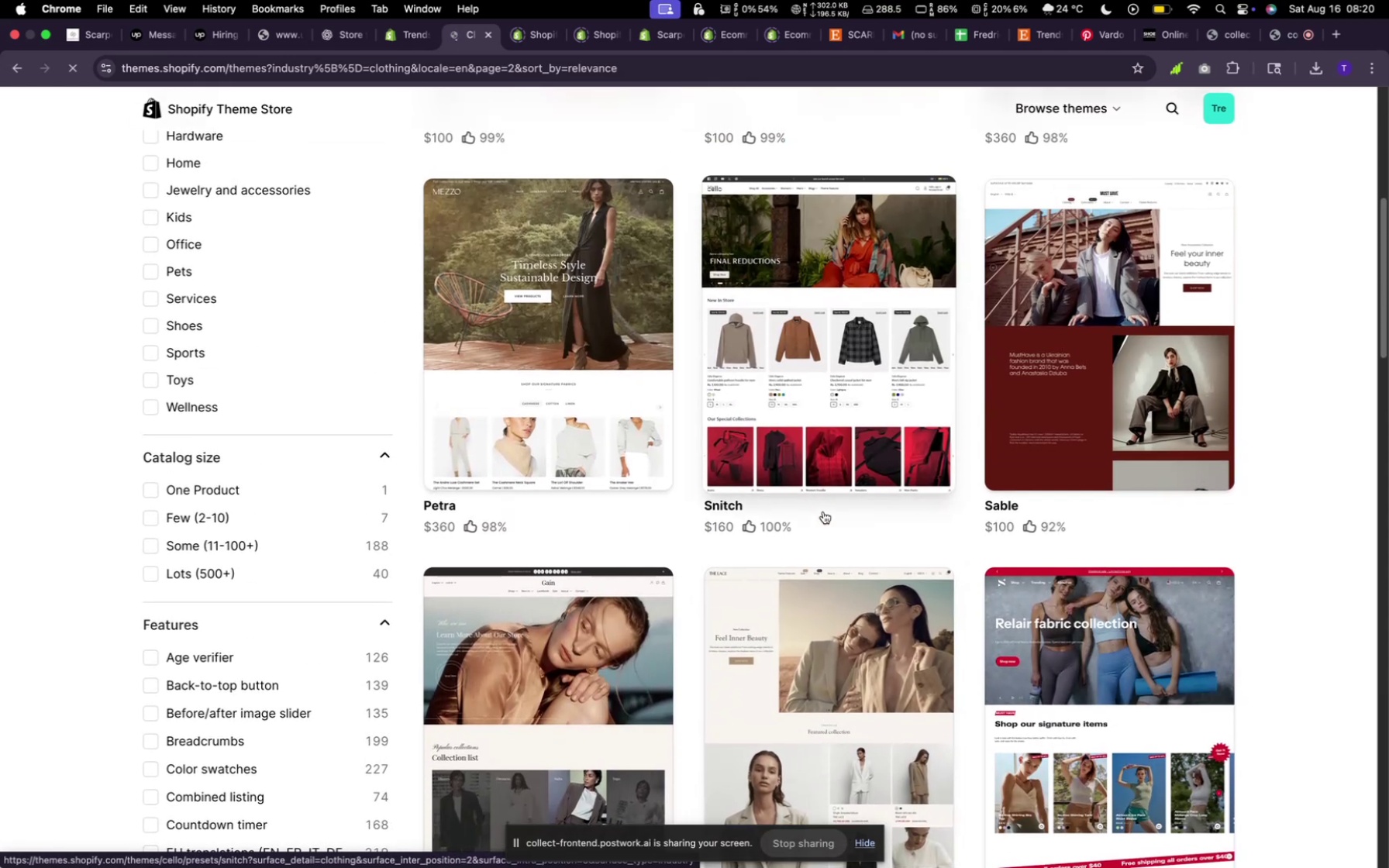 
scroll: coordinate [823, 512], scroll_direction: down, amount: 7.0
 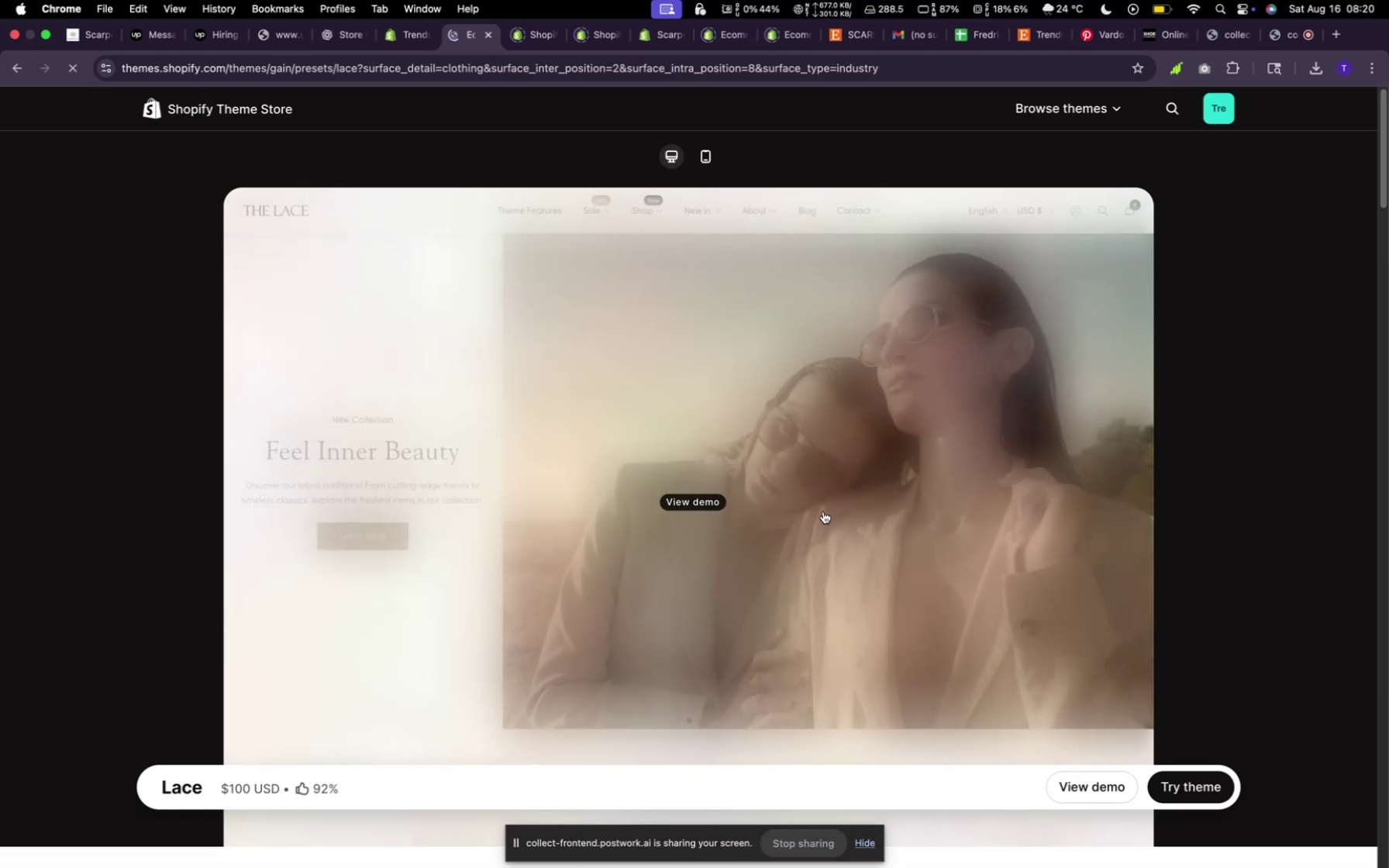 
wait(5.35)
 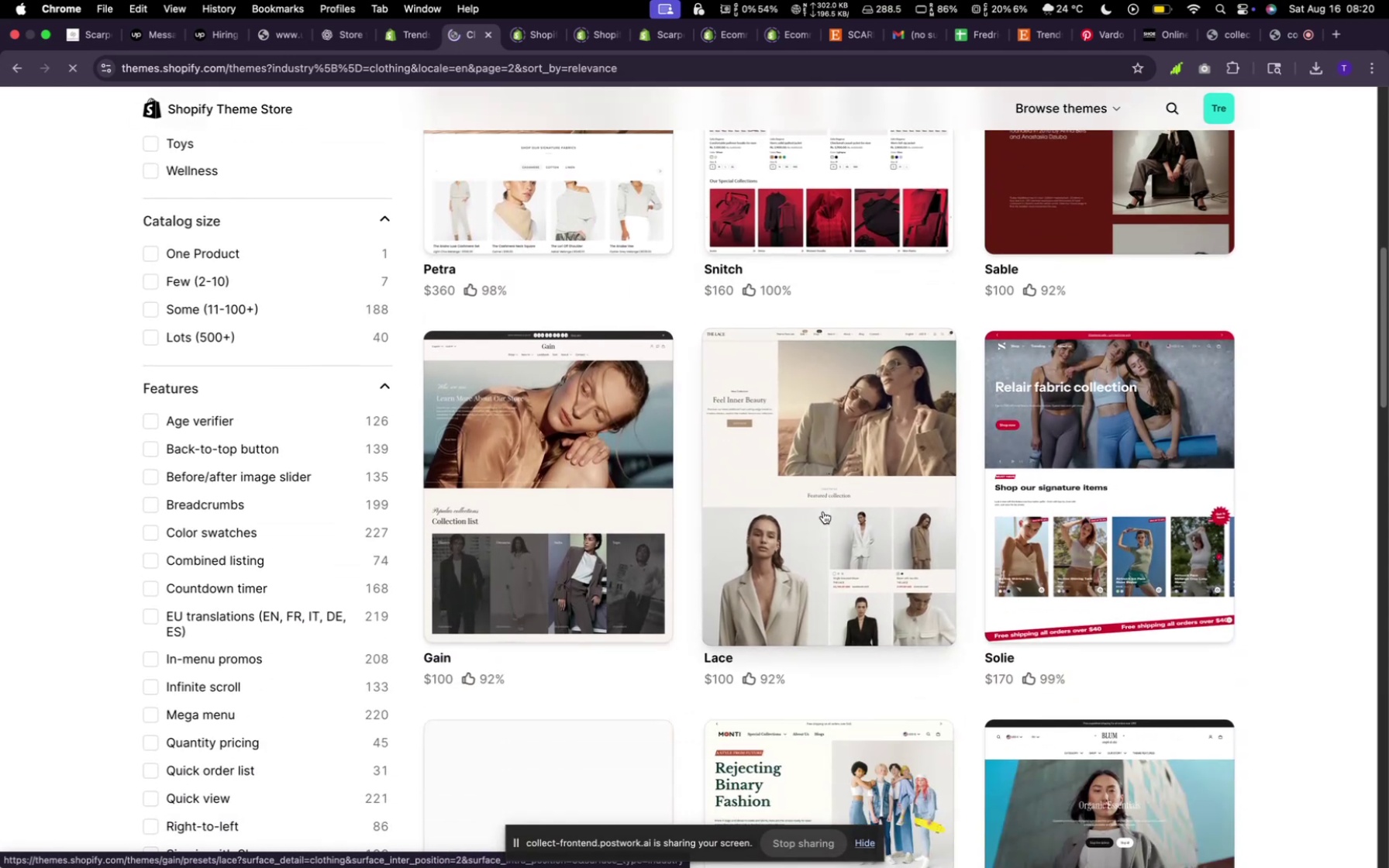 
left_click([1073, 787])
 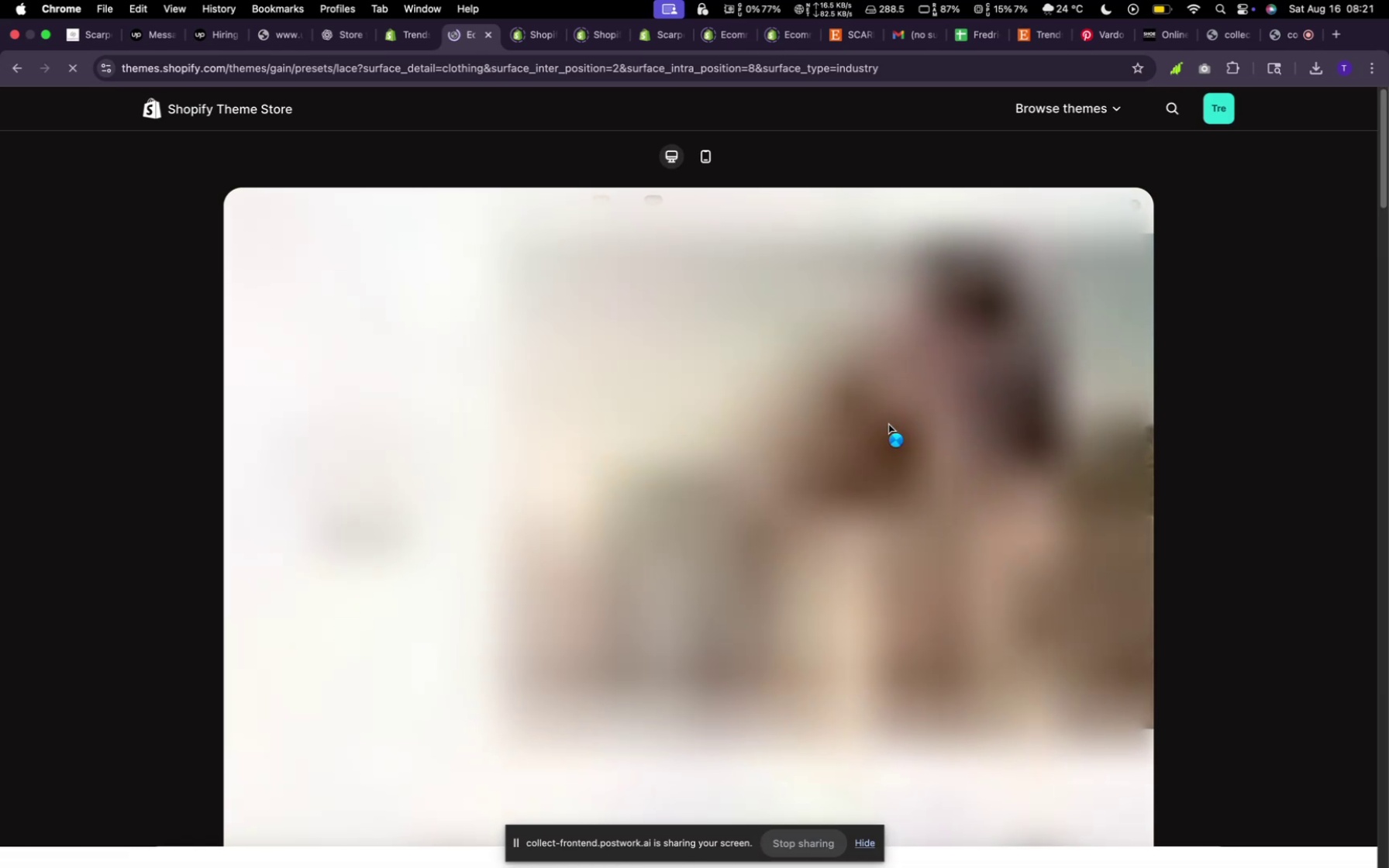 
wait(5.85)
 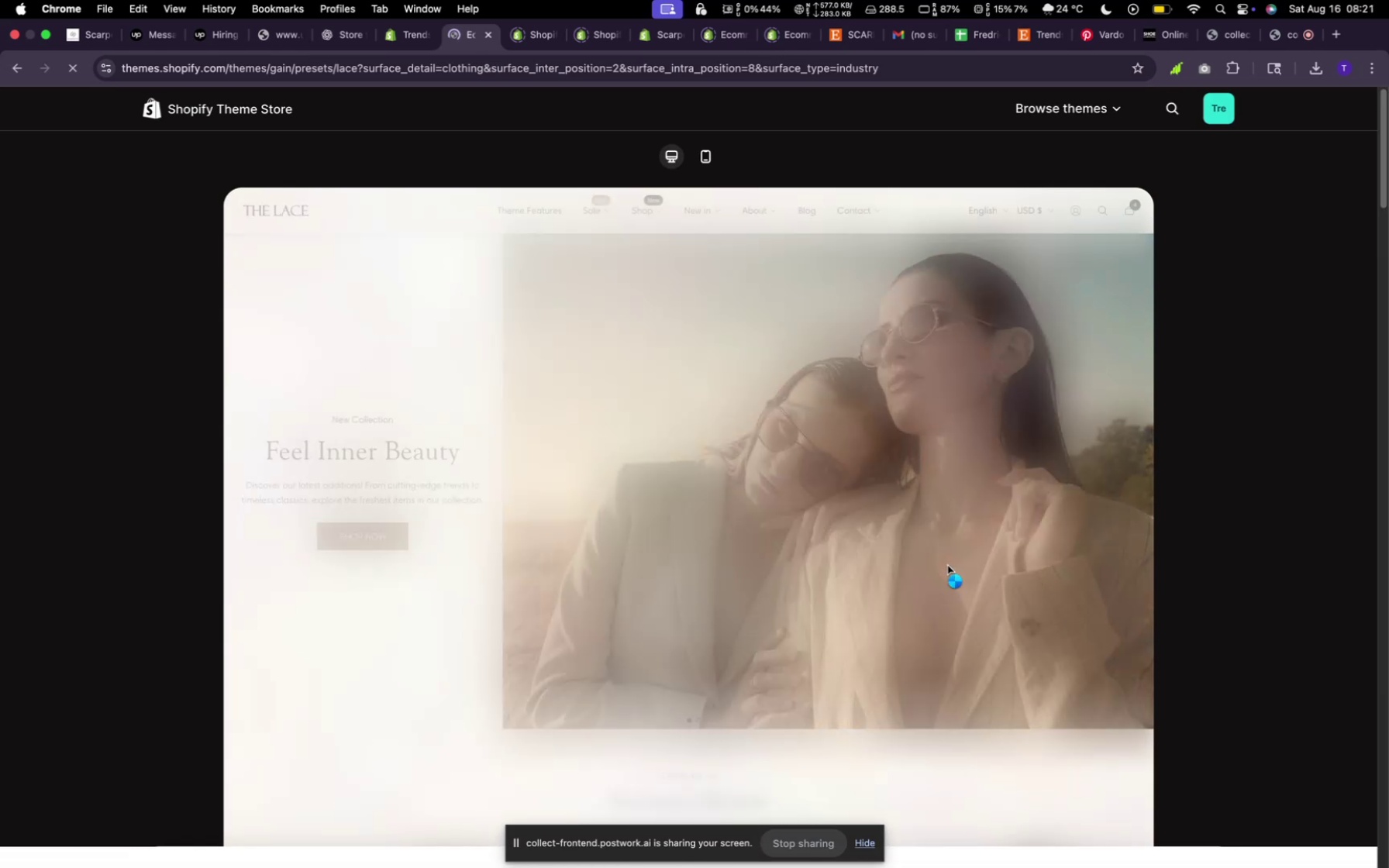 
scroll: coordinate [889, 425], scroll_direction: down, amount: 1.0
 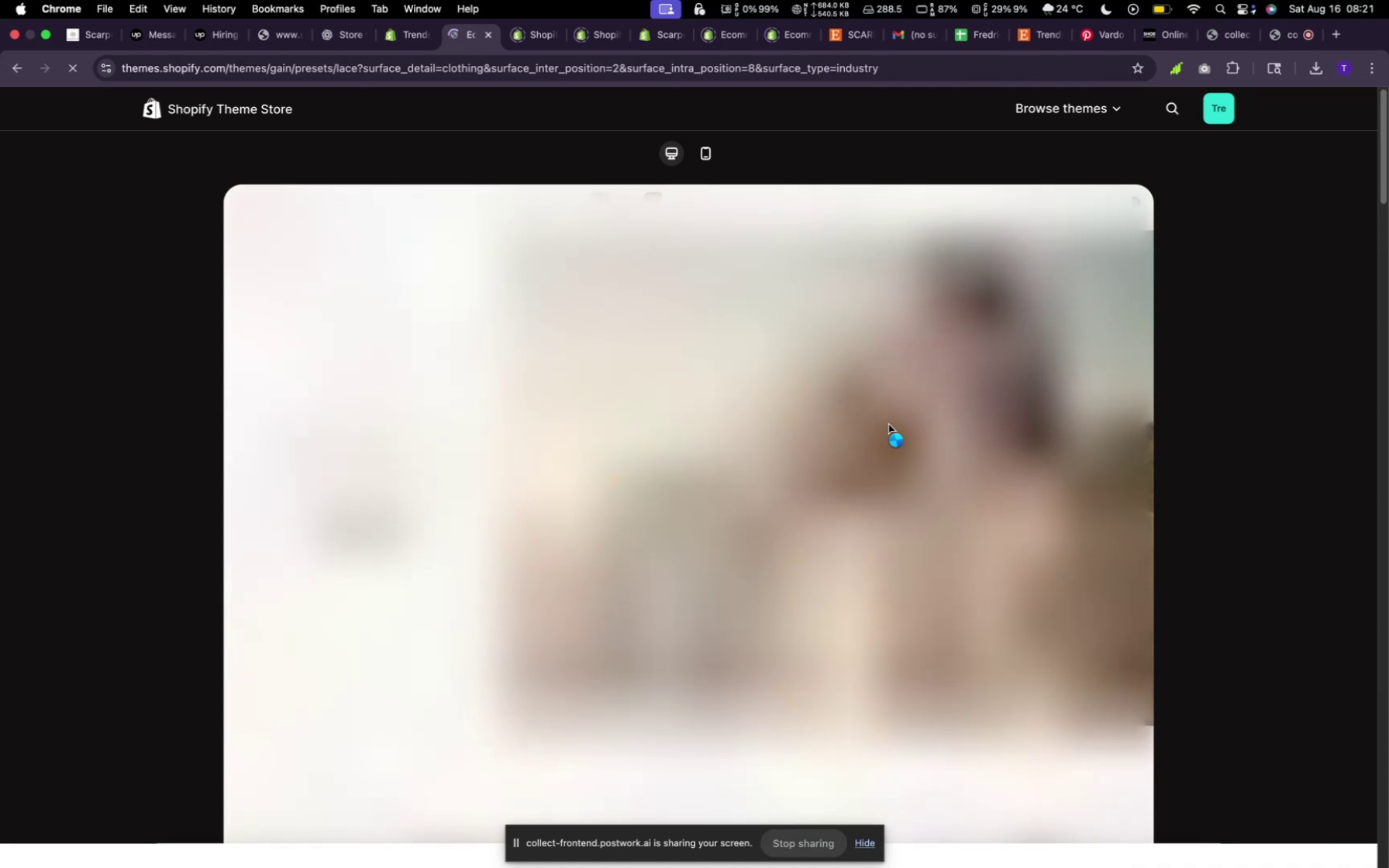 
wait(6.23)
 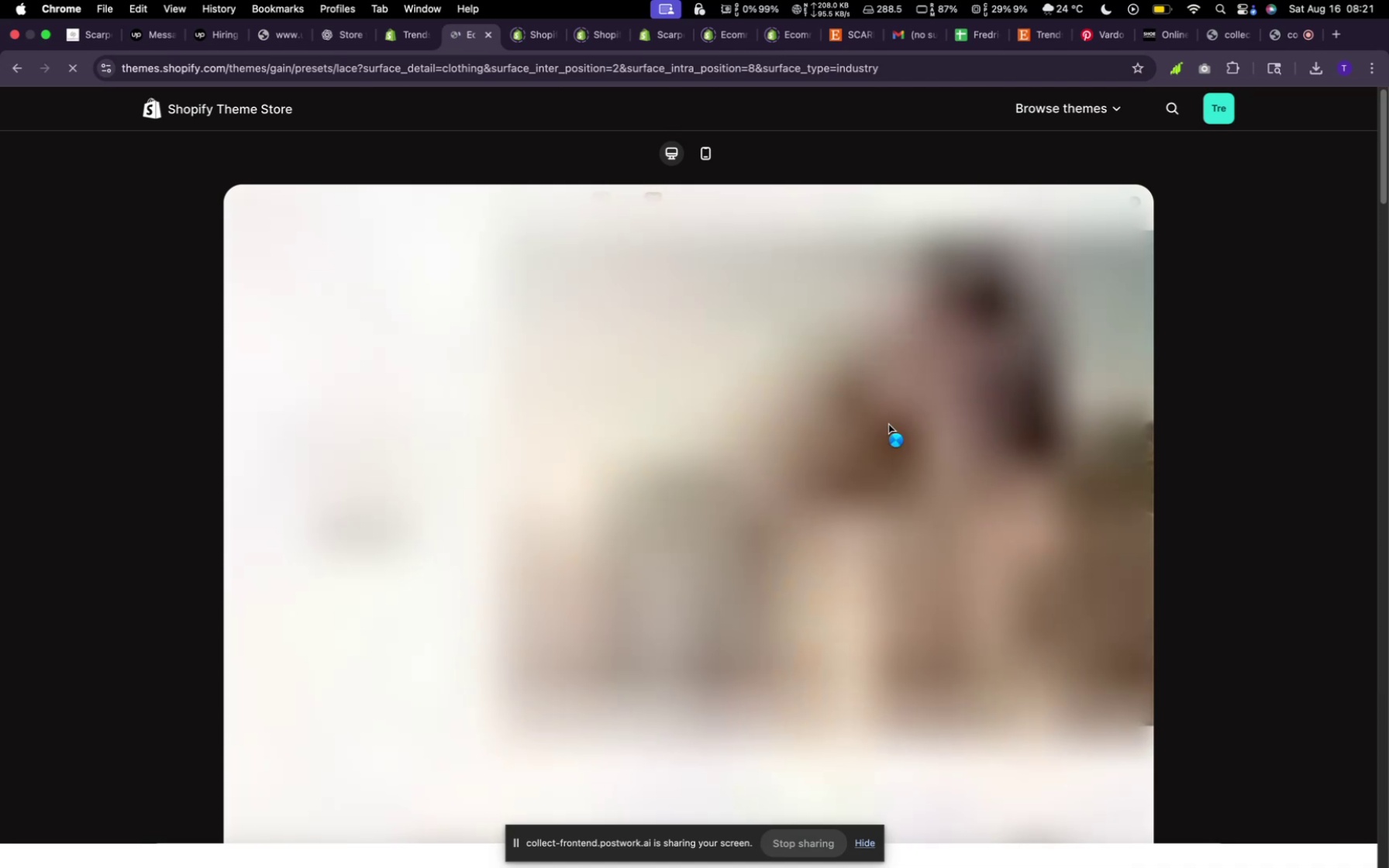 
scroll: coordinate [836, 425], scroll_direction: down, amount: 14.0
 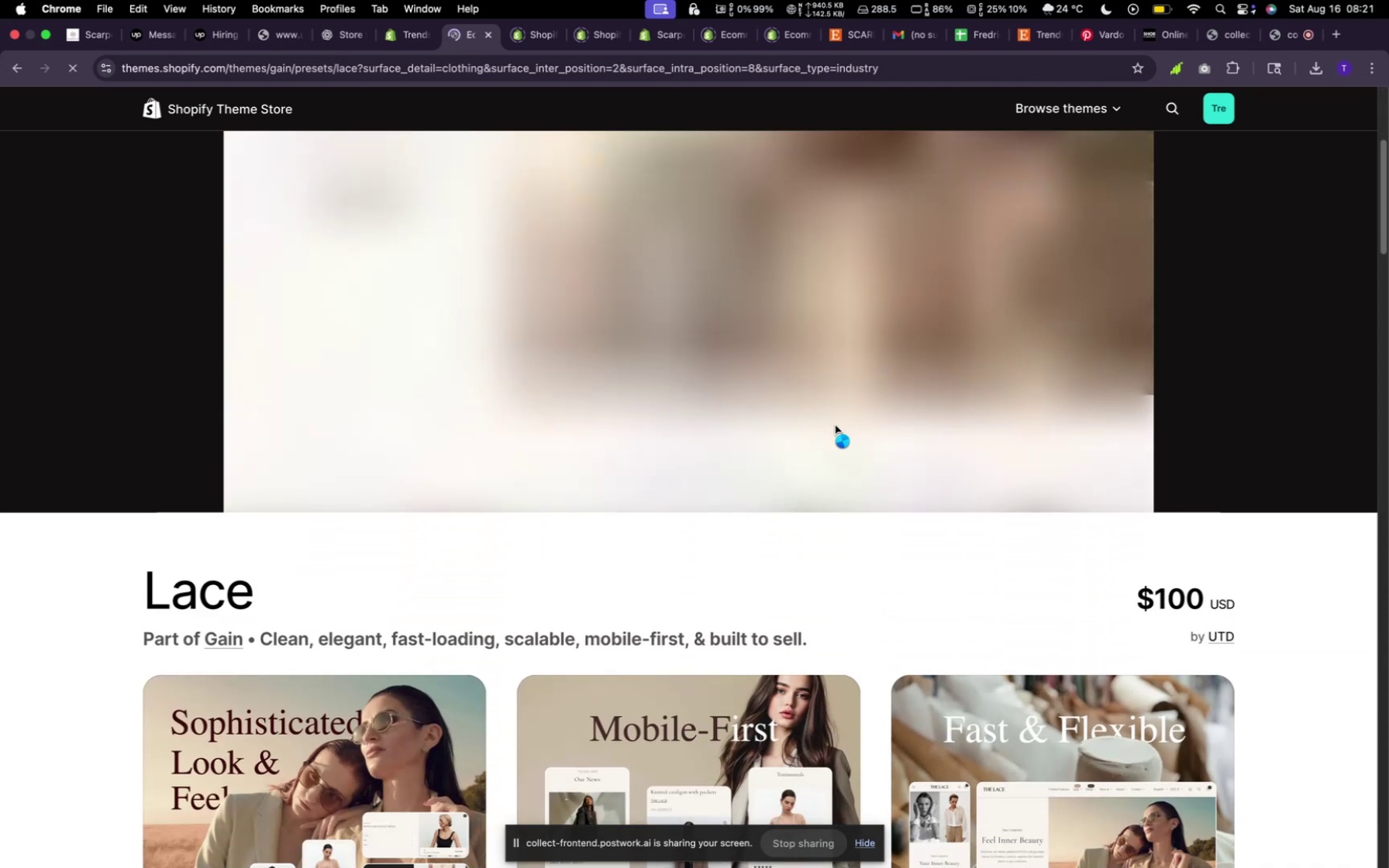 
scroll: coordinate [836, 425], scroll_direction: up, amount: 17.0
 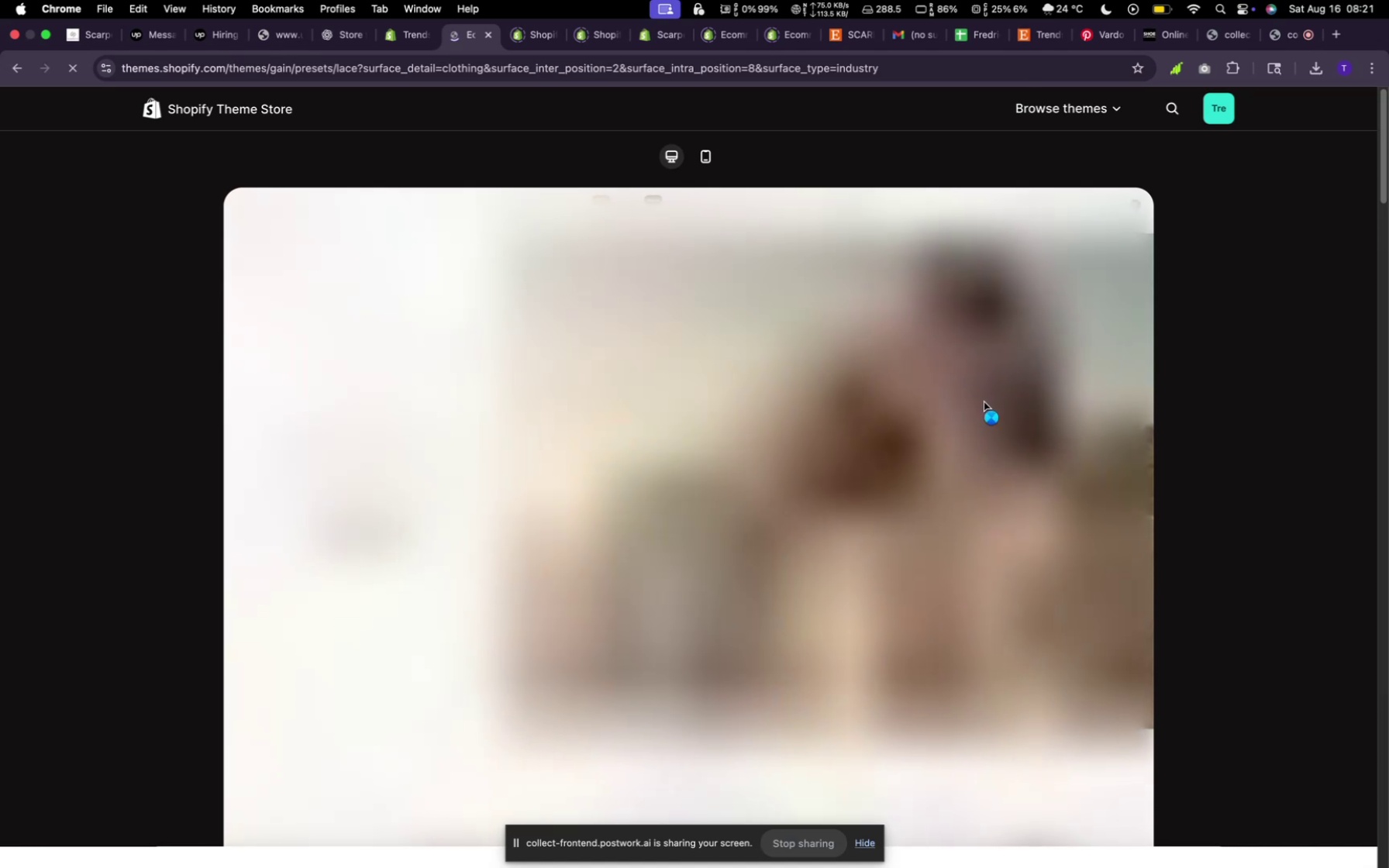 
wait(8.43)
 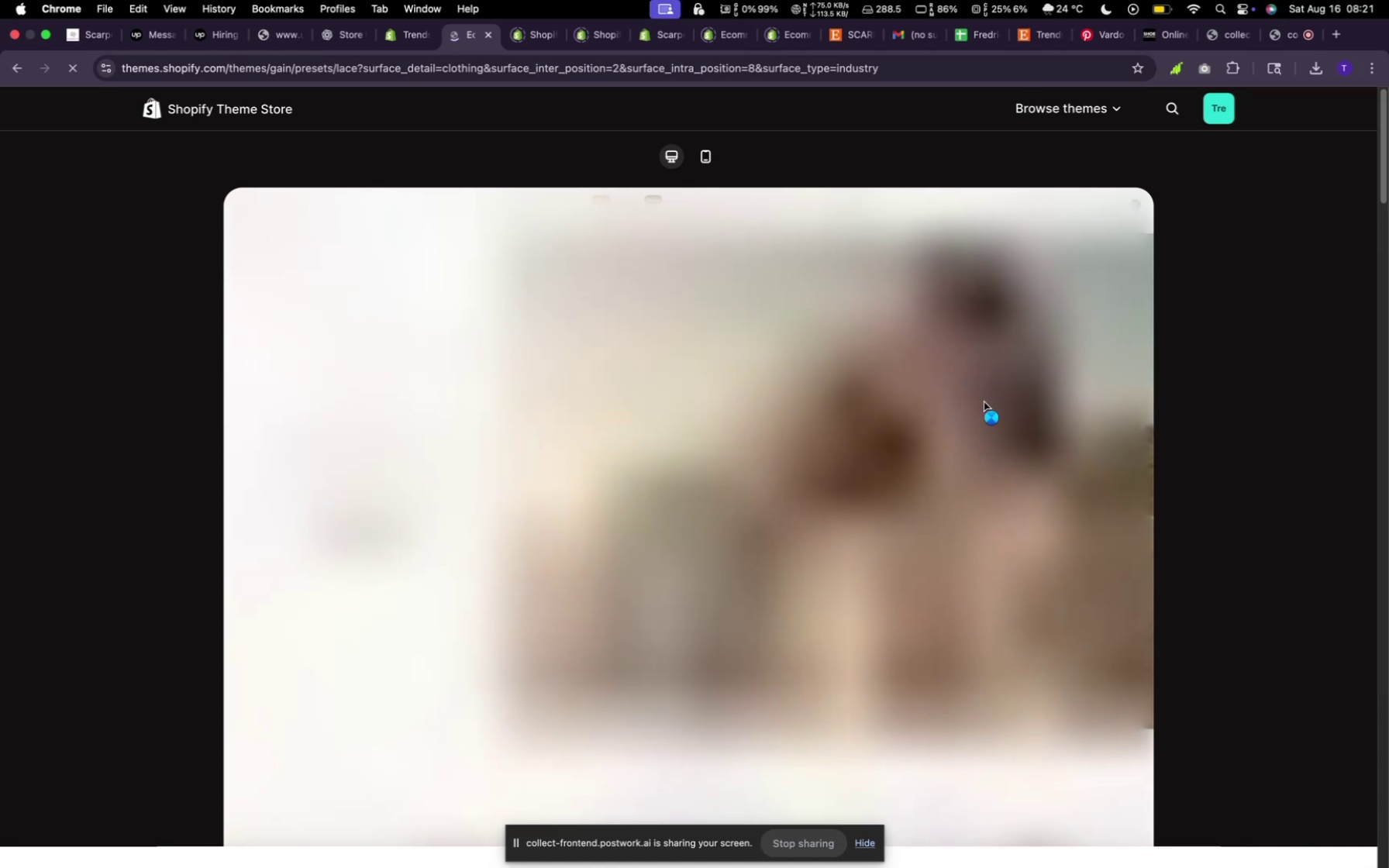 
scroll: coordinate [819, 439], scroll_direction: down, amount: 14.0
 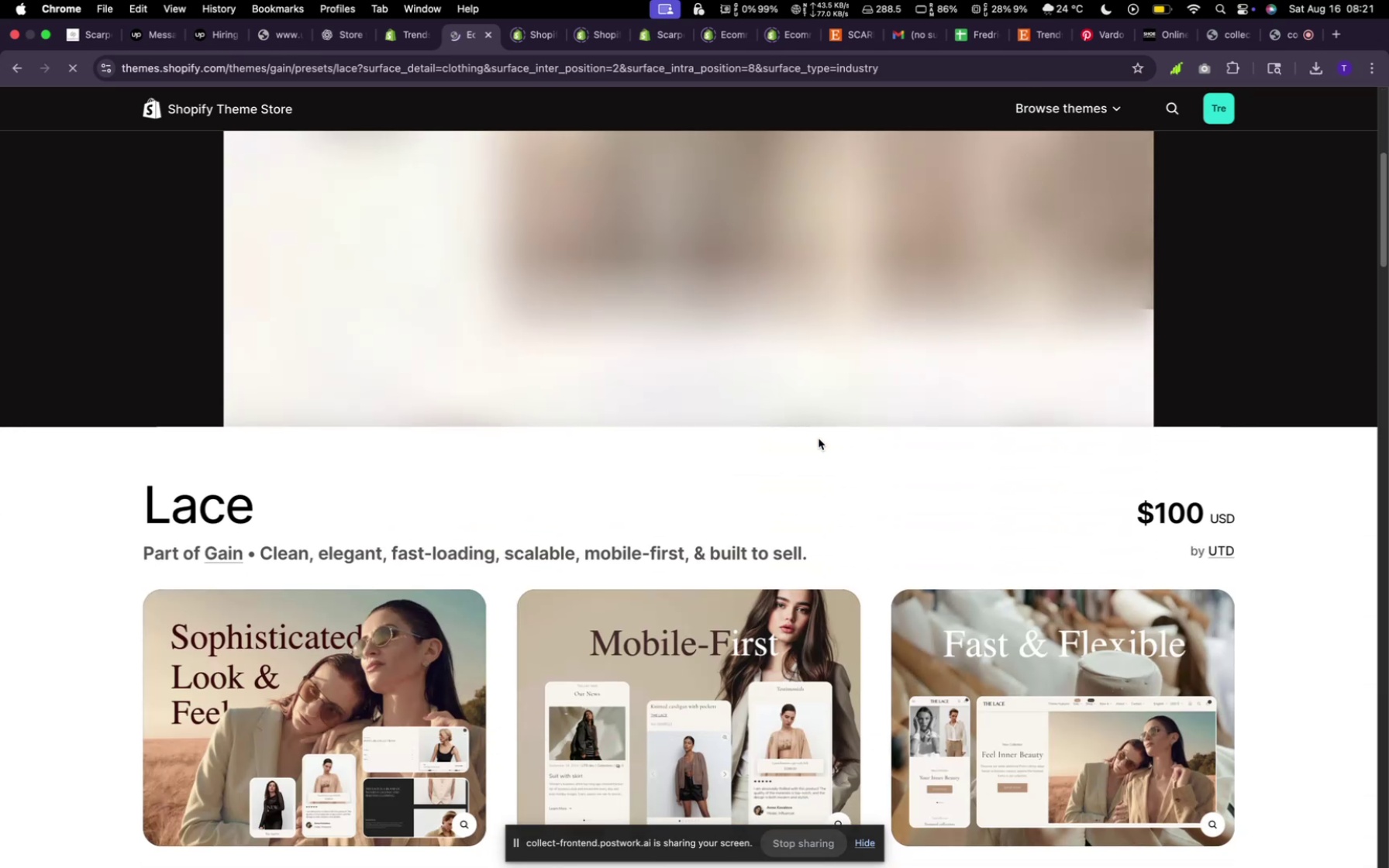 
scroll: coordinate [819, 439], scroll_direction: up, amount: 16.0
 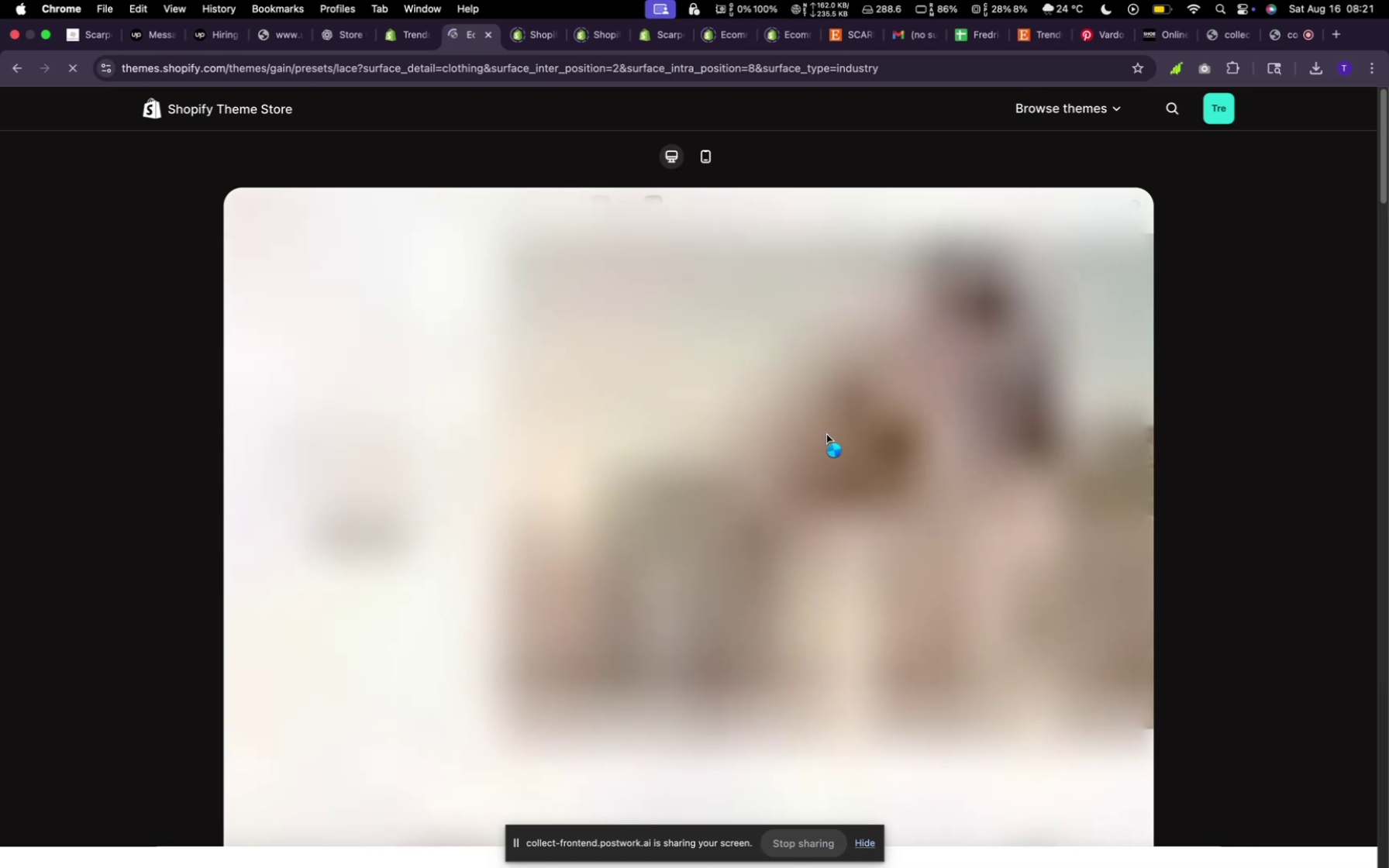 
wait(9.06)
 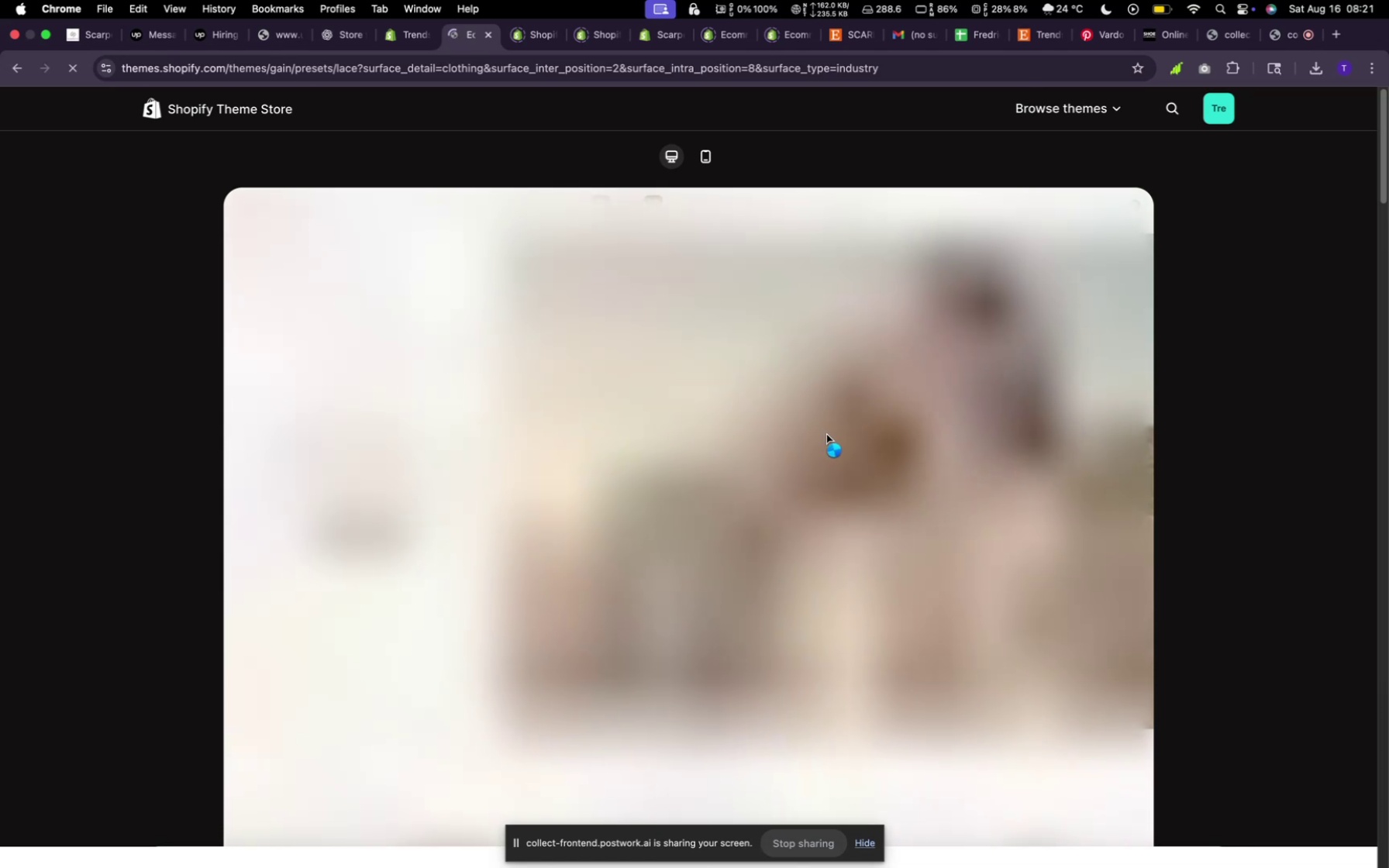 
left_click([1024, 340])
 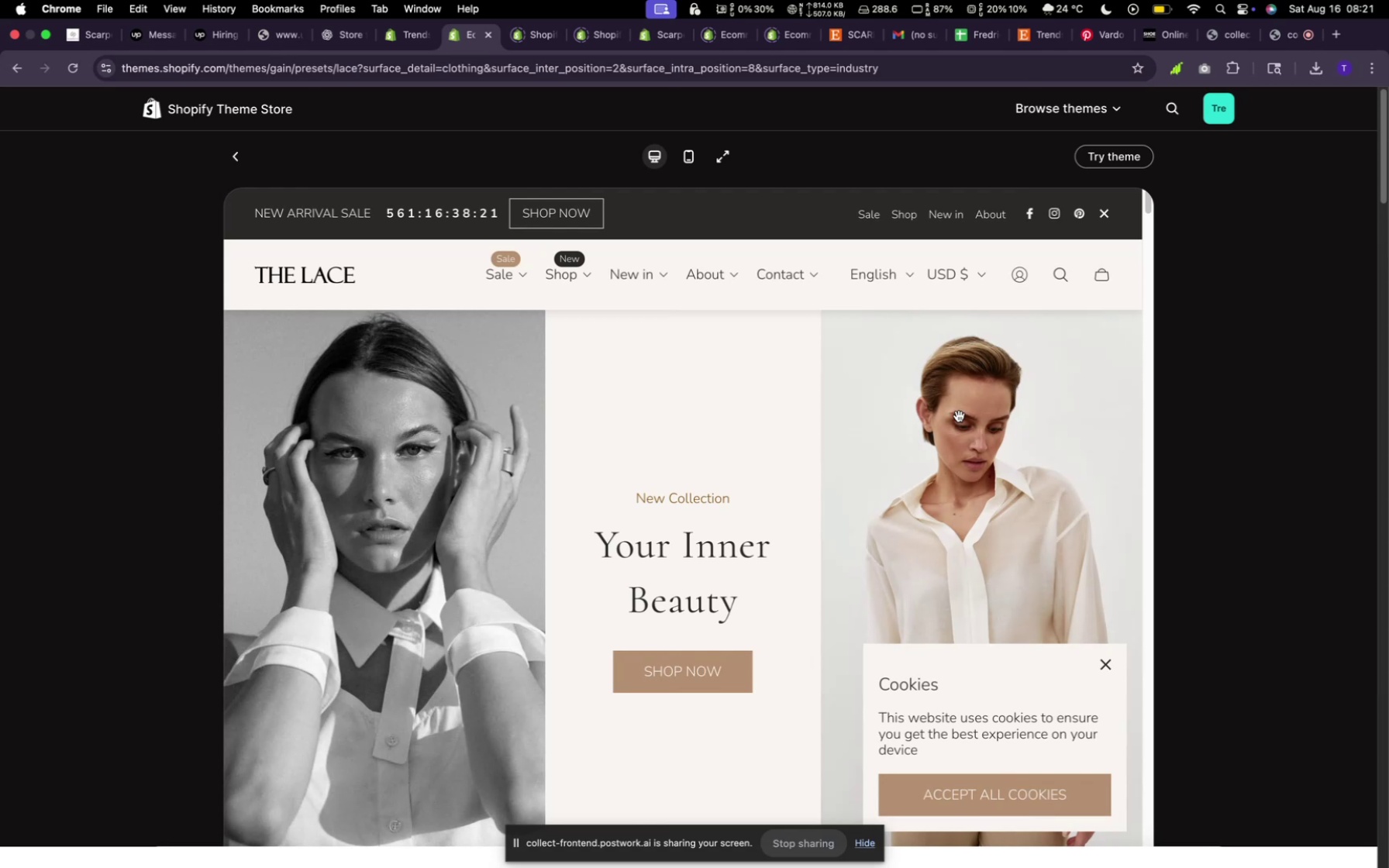 
scroll: coordinate [959, 416], scroll_direction: down, amount: 5.0
 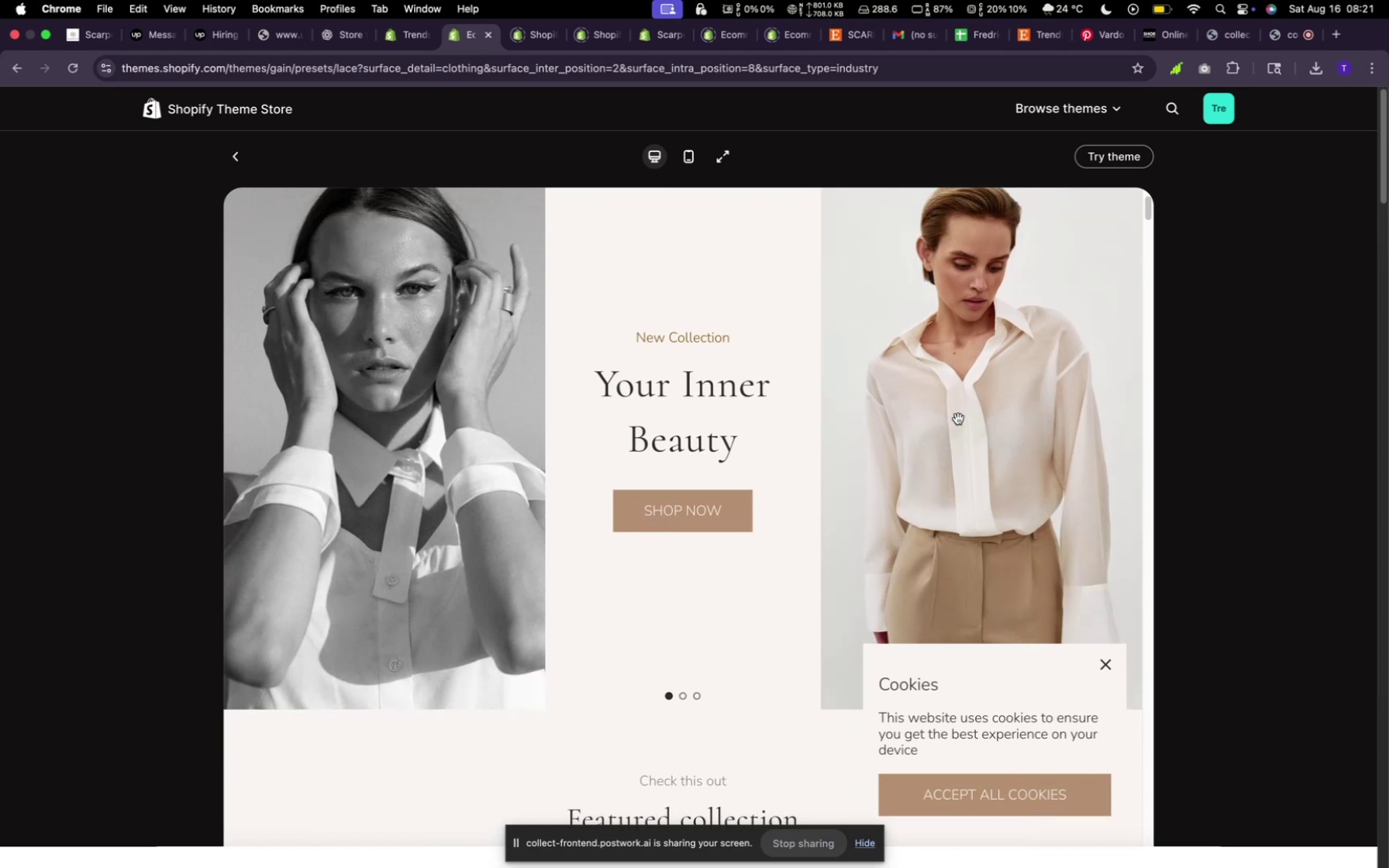 
scroll: coordinate [958, 469], scroll_direction: up, amount: 2.0
 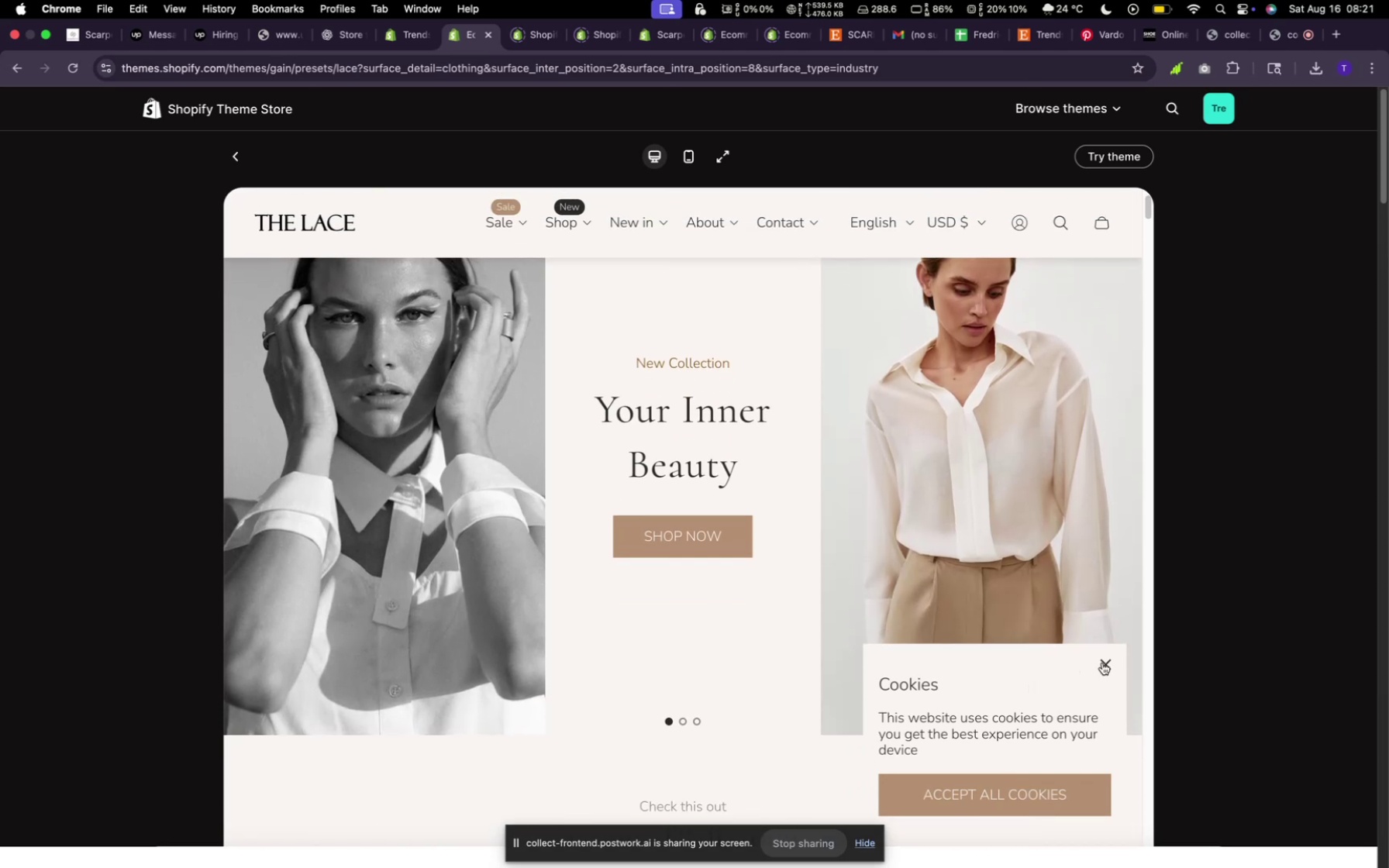 
left_click([1108, 662])
 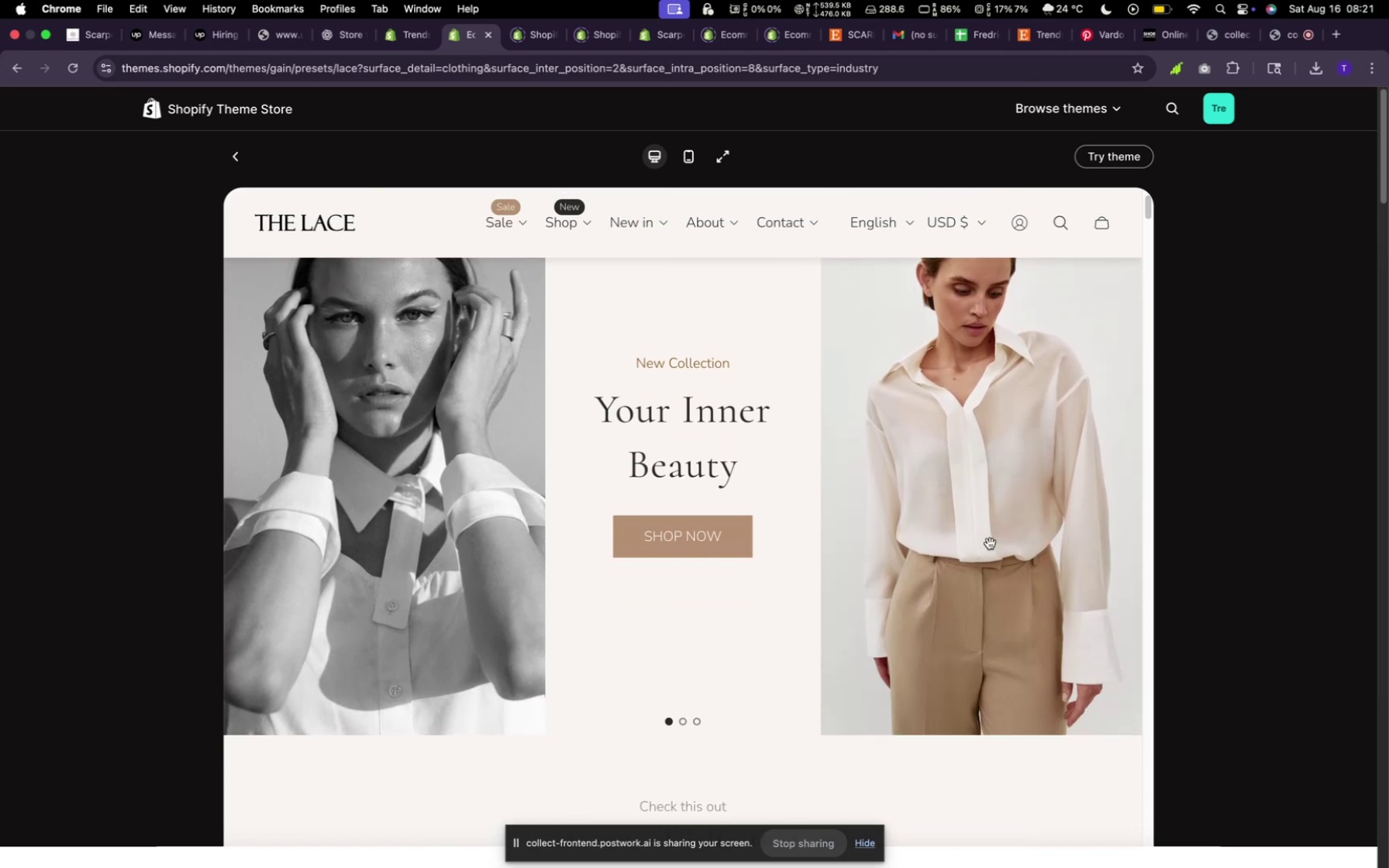 
scroll: coordinate [987, 542], scroll_direction: up, amount: 4.0
 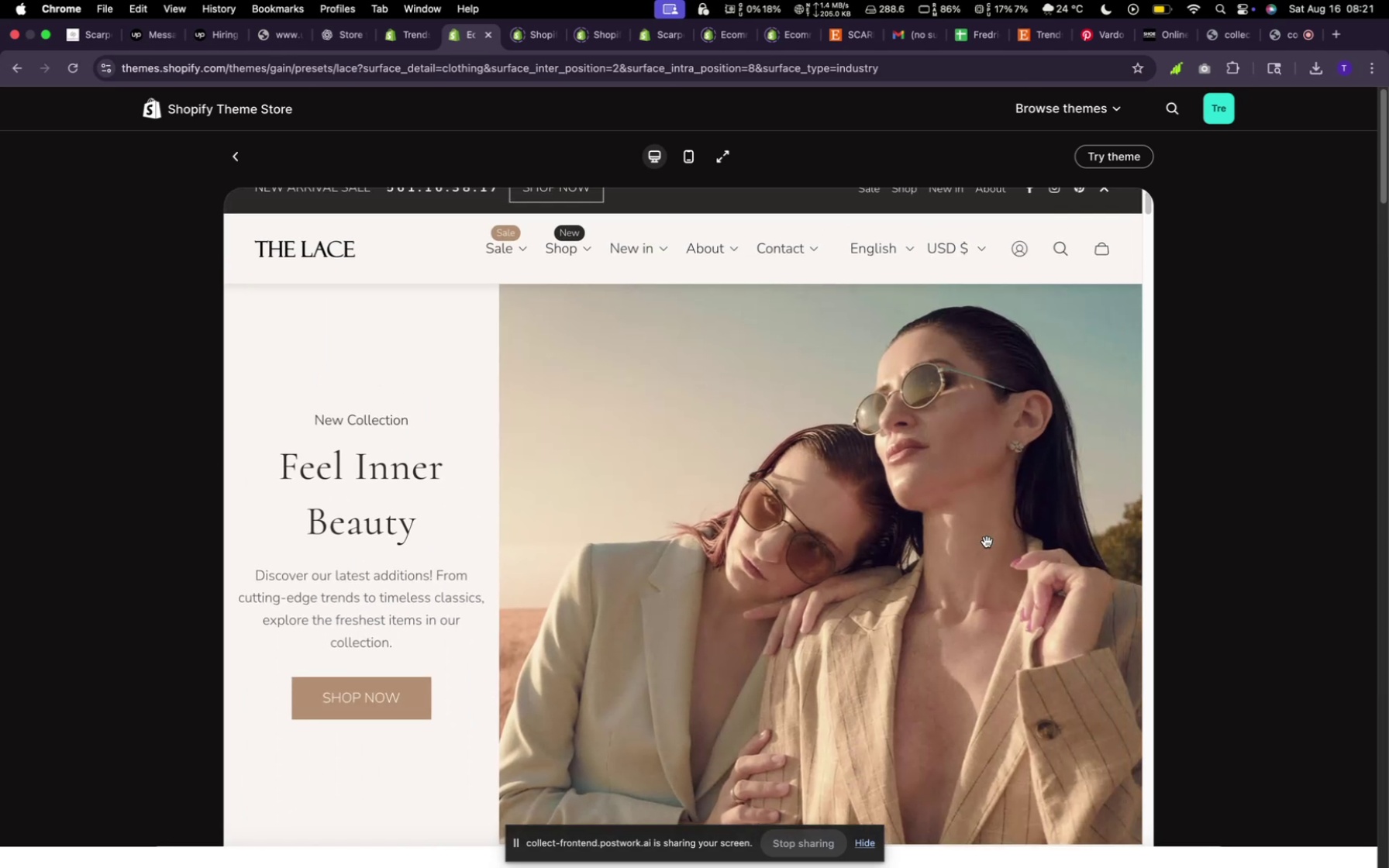 
scroll: coordinate [974, 520], scroll_direction: down, amount: 301.0
 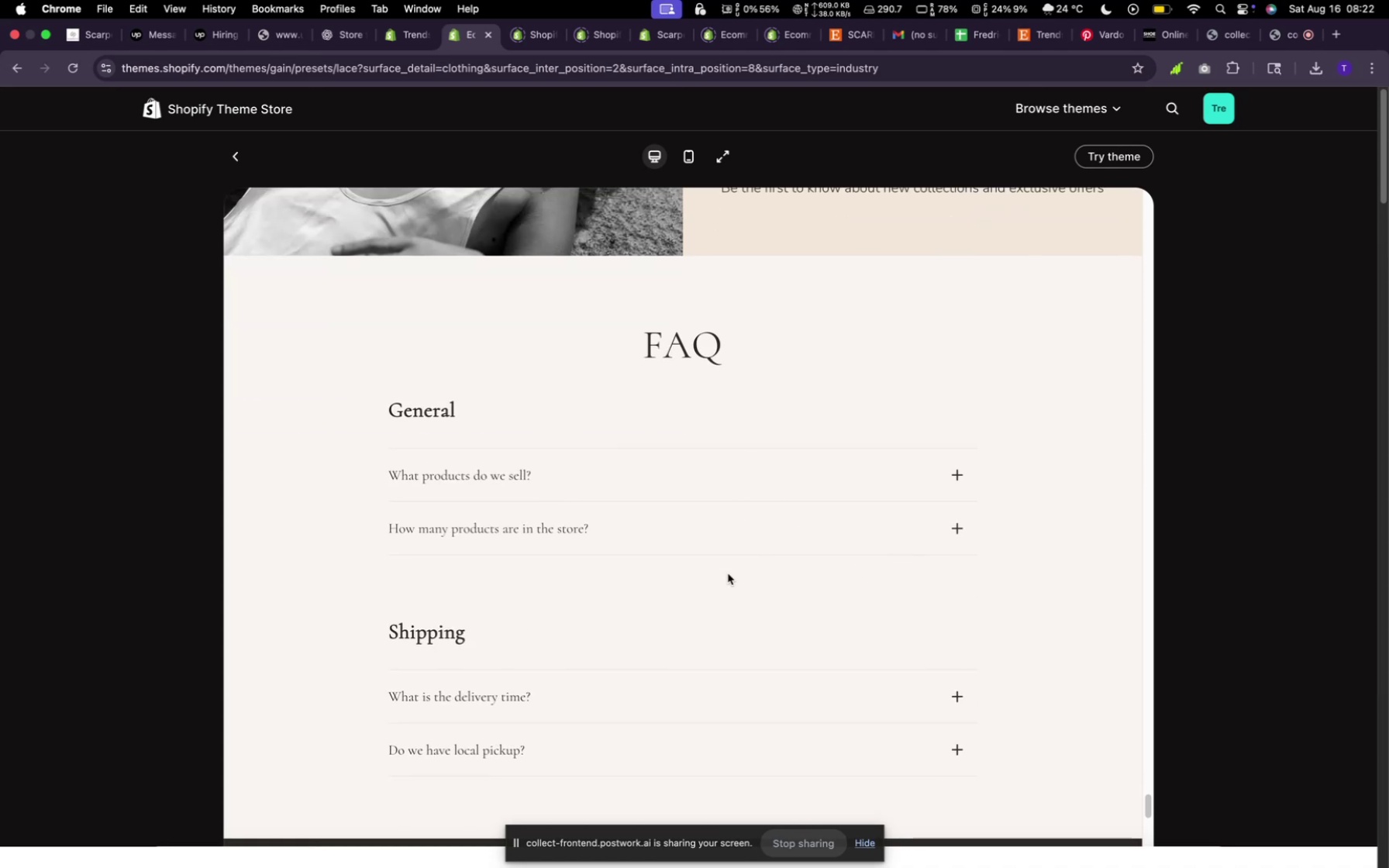 
scroll: coordinate [724, 532], scroll_direction: up, amount: 50.0
 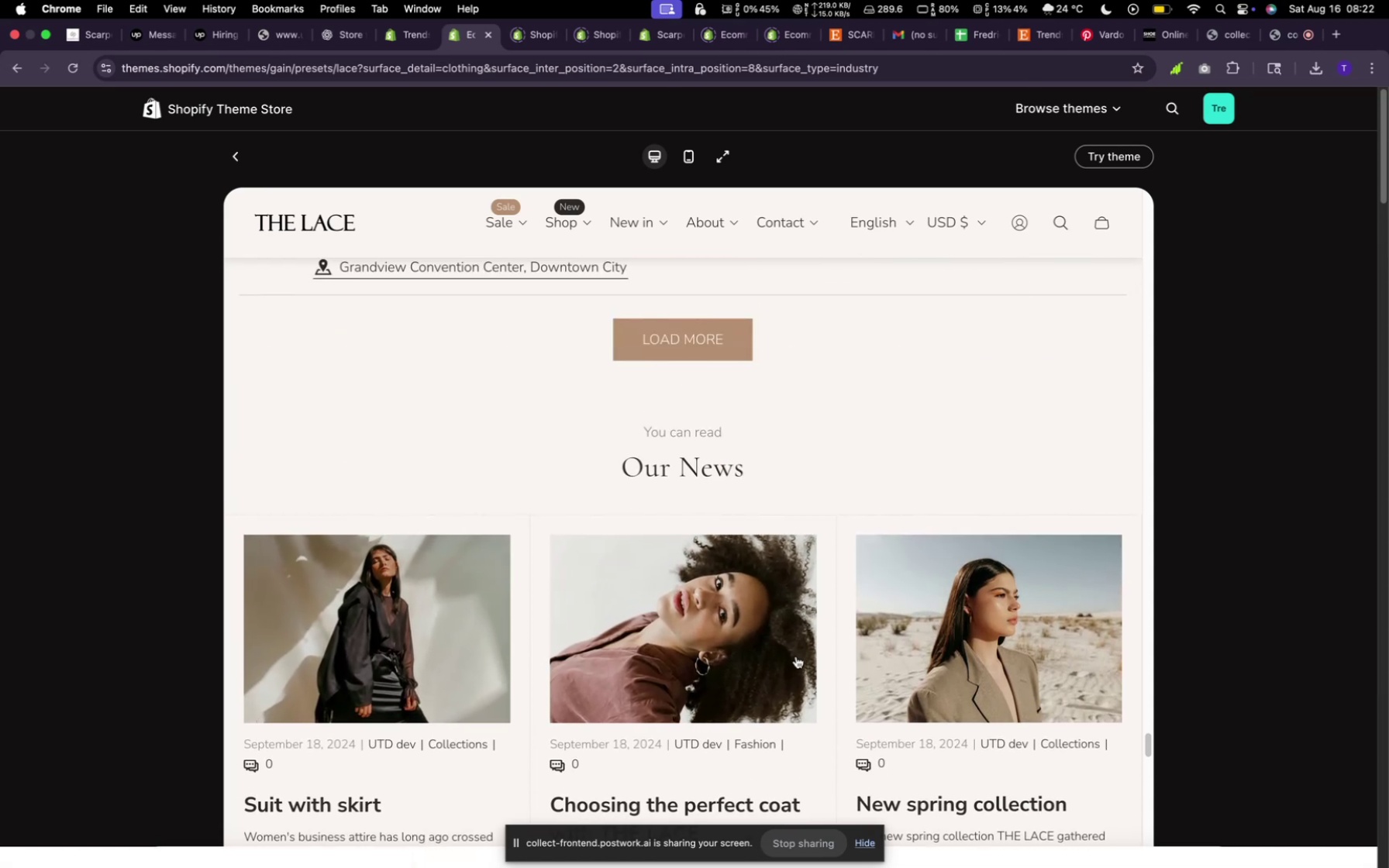 
scroll: coordinate [1003, 503], scroll_direction: up, amount: 78.0
 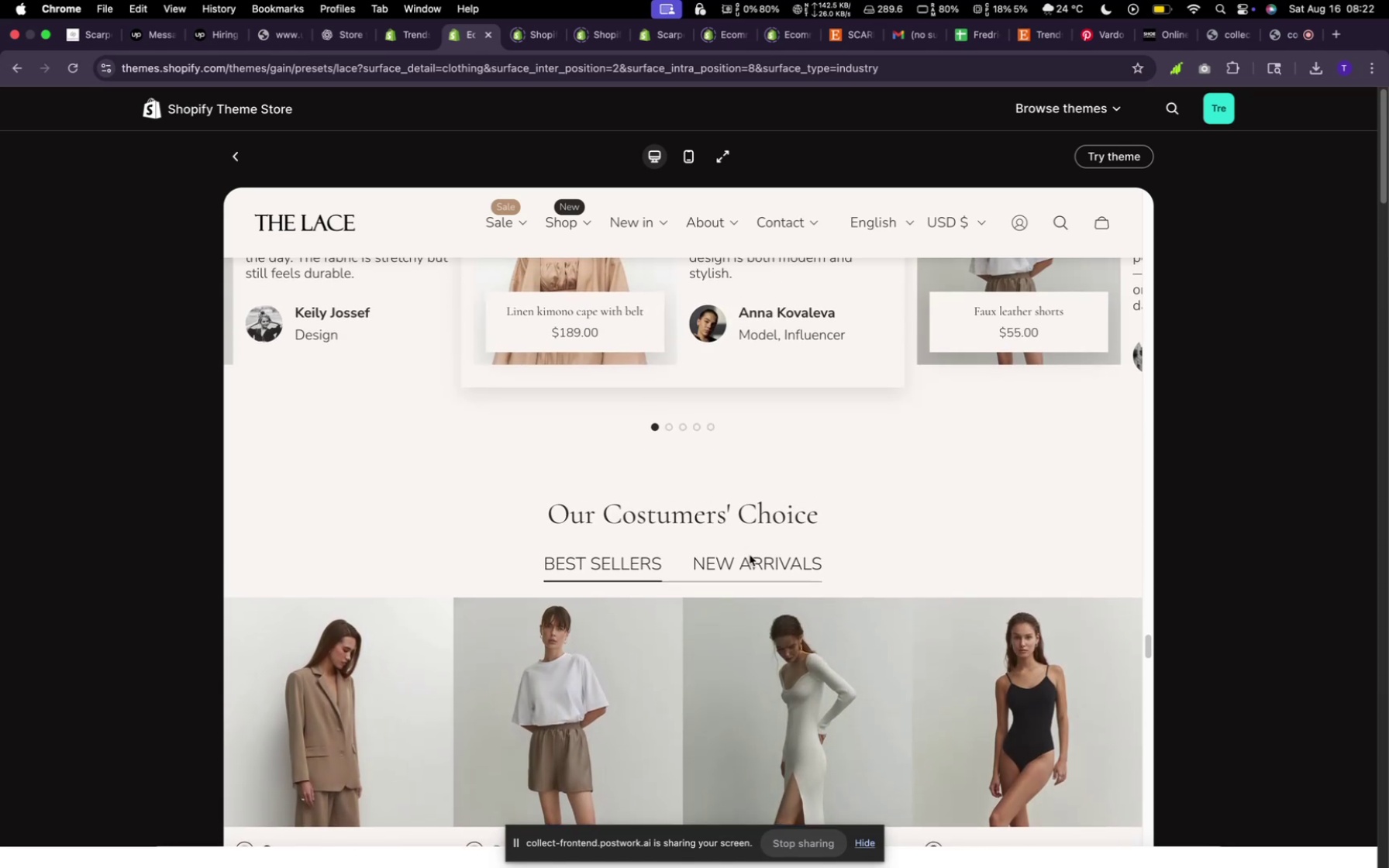 
left_click([750, 562])
 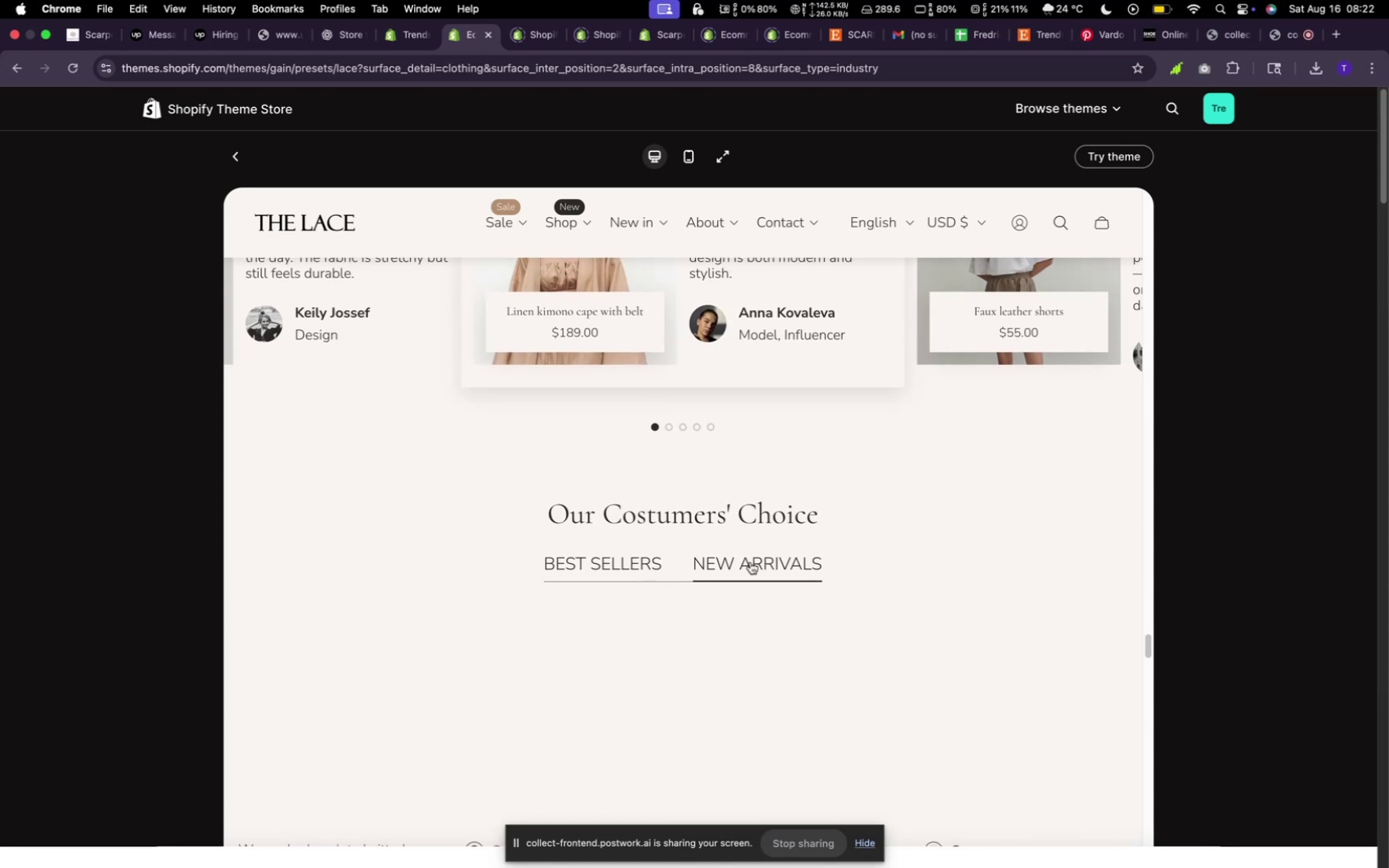 
scroll: coordinate [750, 562], scroll_direction: down, amount: 13.0
 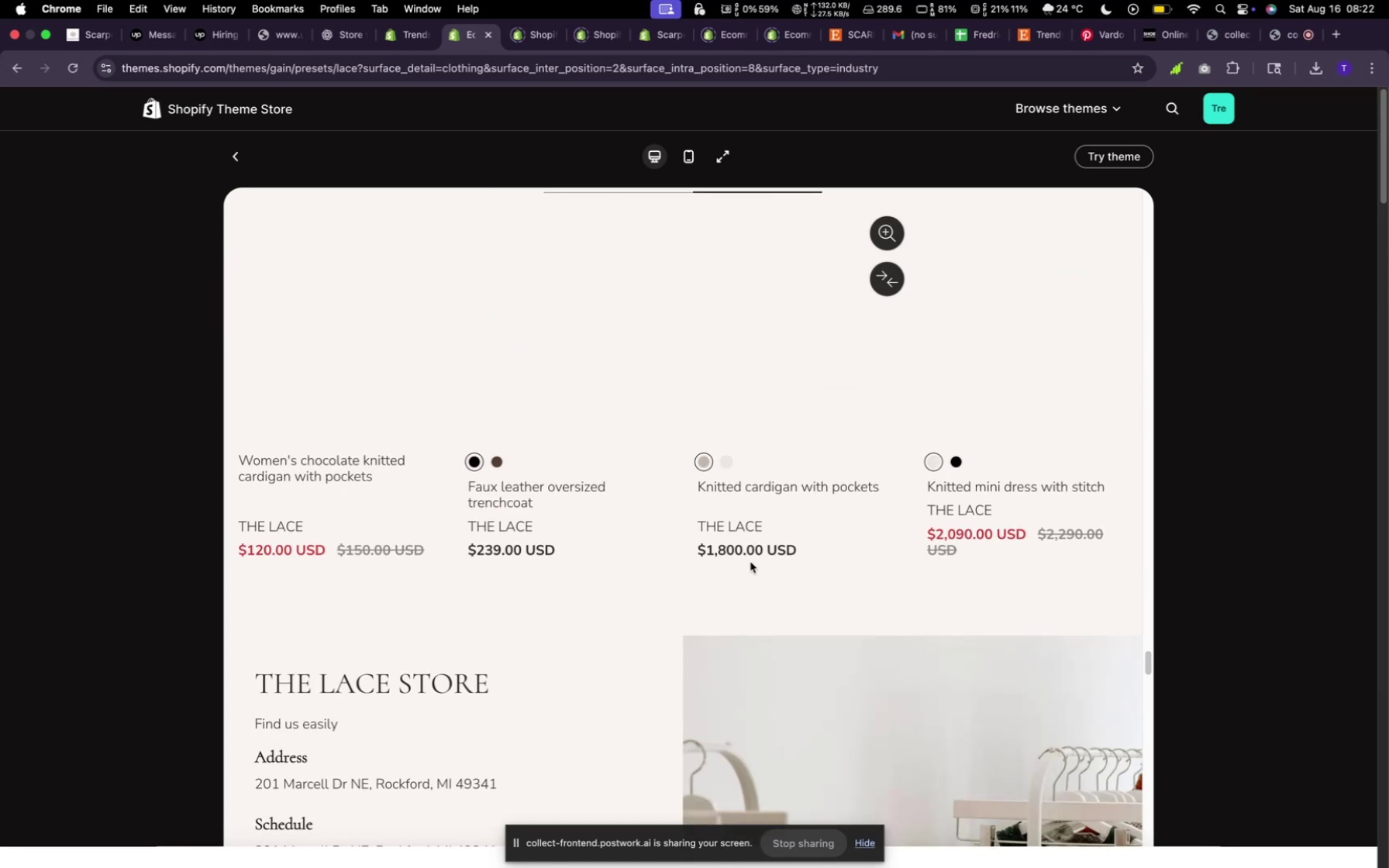 
scroll: coordinate [750, 562], scroll_direction: up, amount: 16.0
 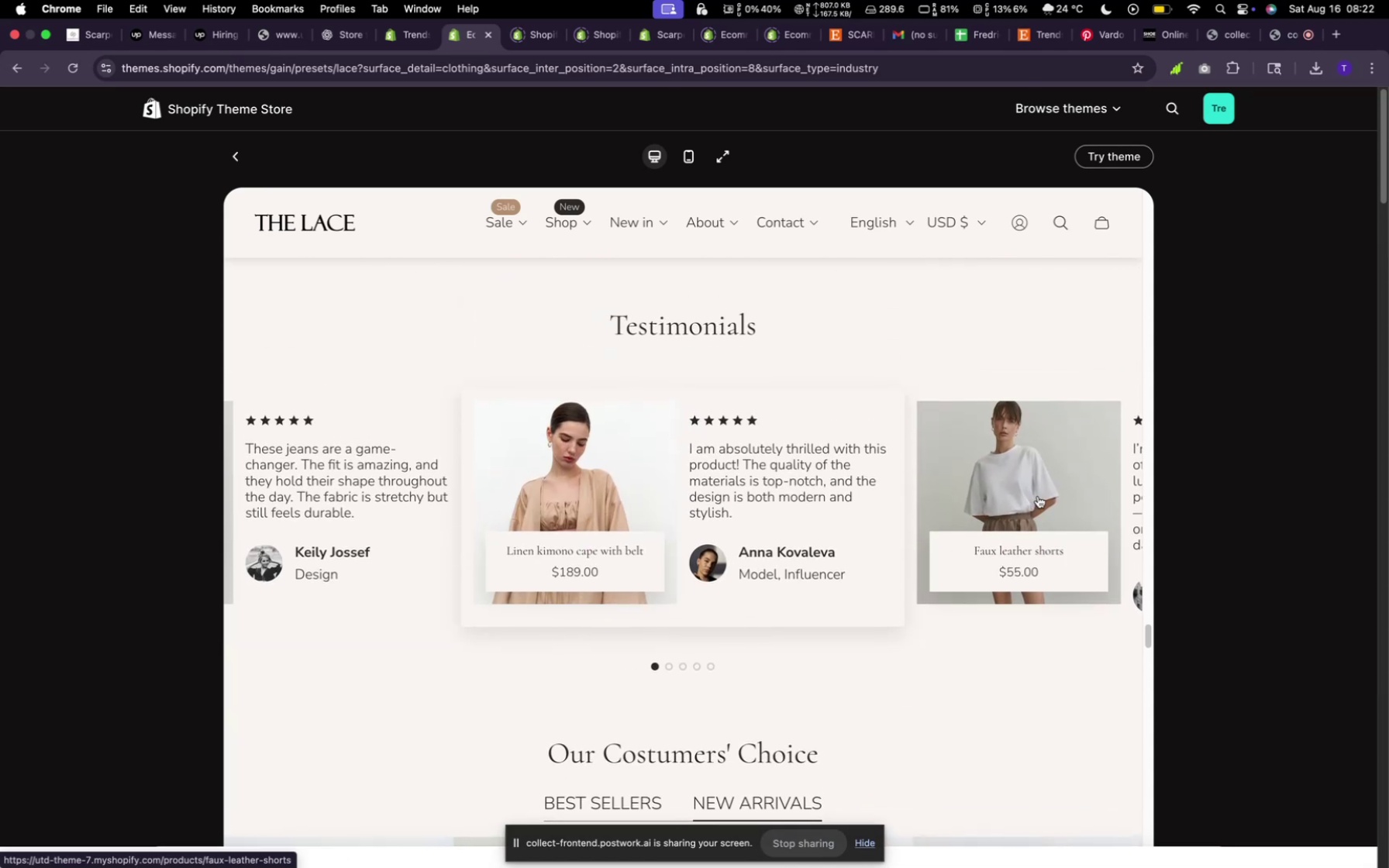 
left_click_drag(start_coordinate=[1038, 496], to_coordinate=[833, 507])
 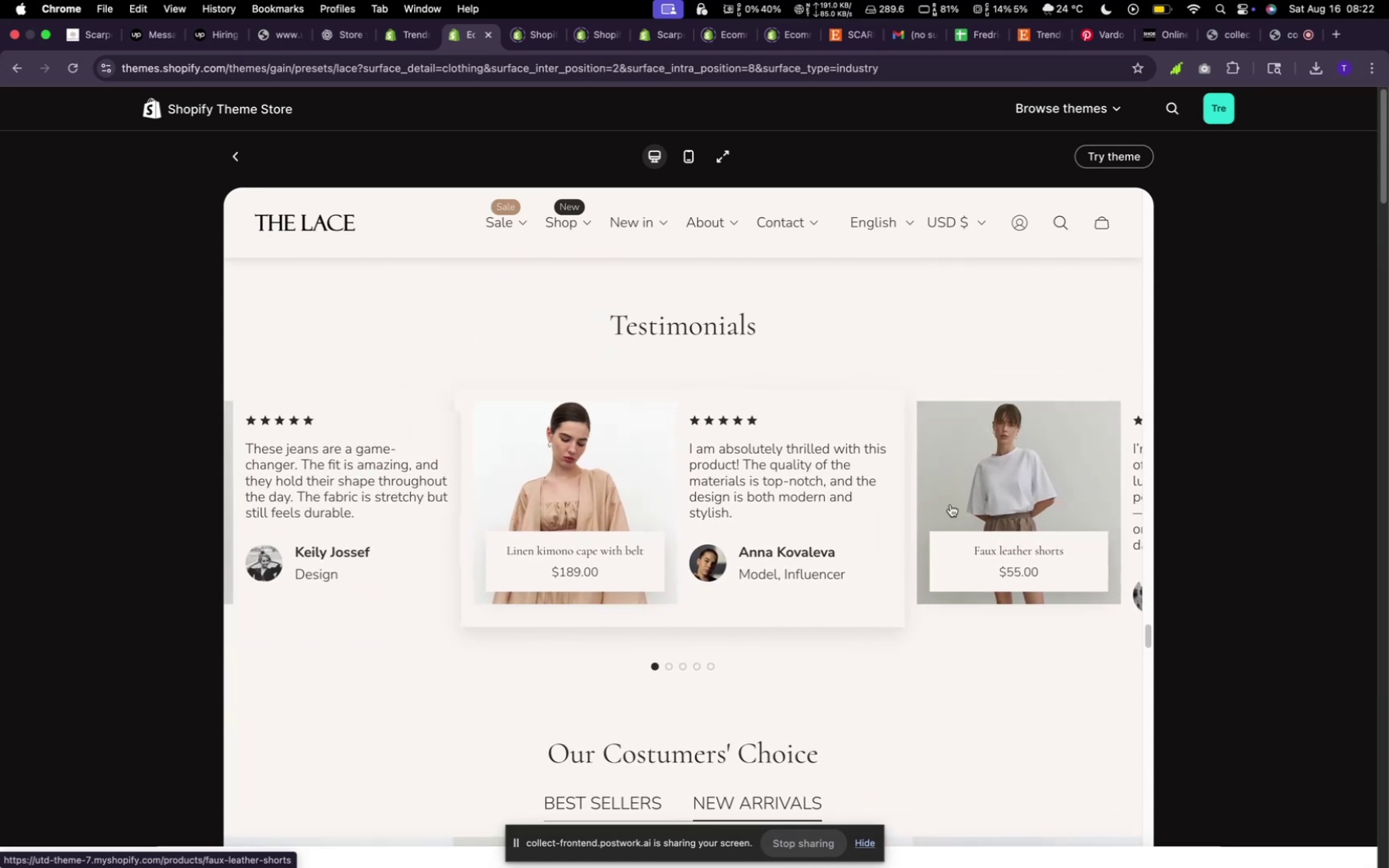 
left_click_drag(start_coordinate=[1000, 506], to_coordinate=[541, 505])
 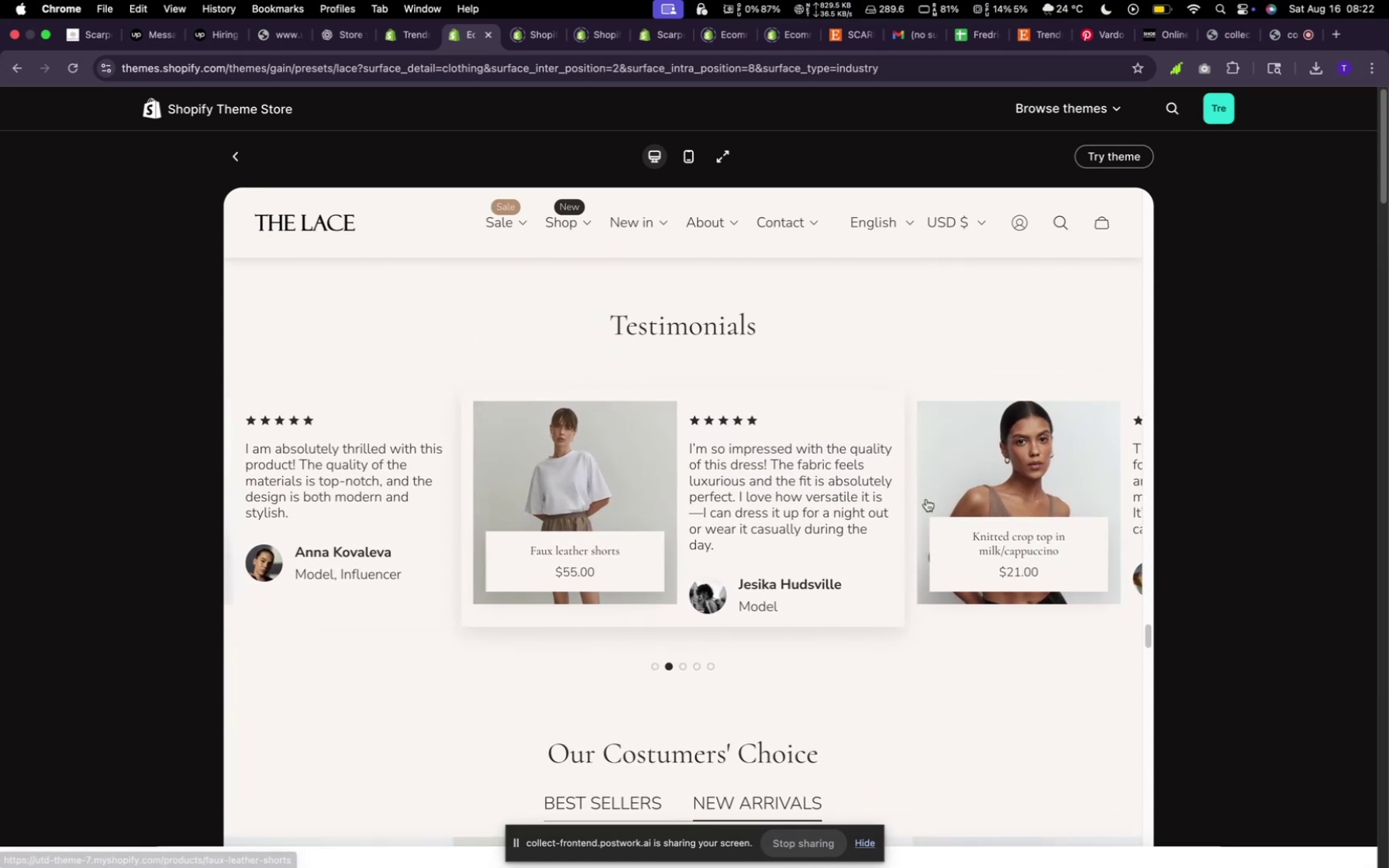 
left_click_drag(start_coordinate=[1022, 514], to_coordinate=[565, 519])
 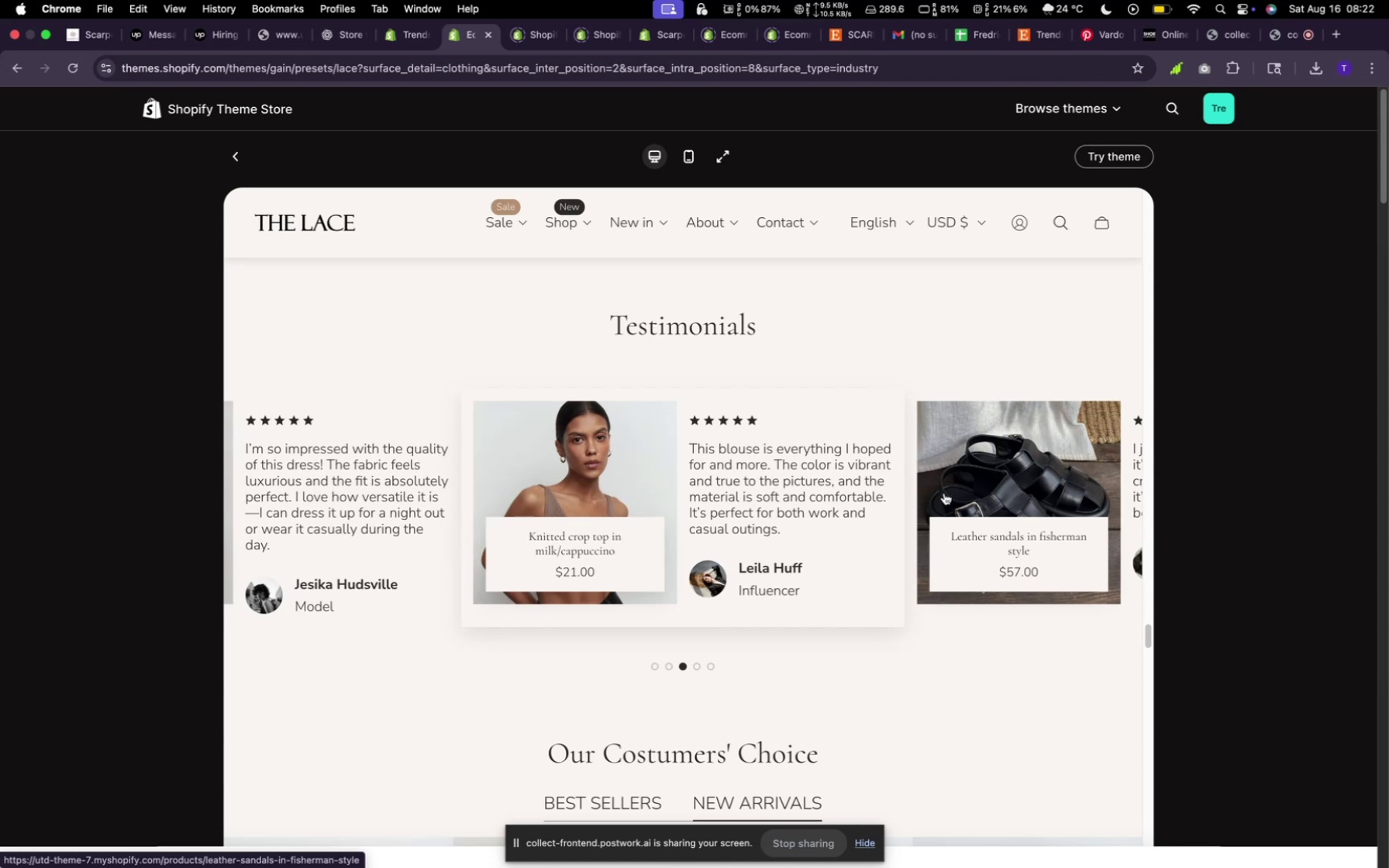 
left_click_drag(start_coordinate=[998, 490], to_coordinate=[588, 514])
 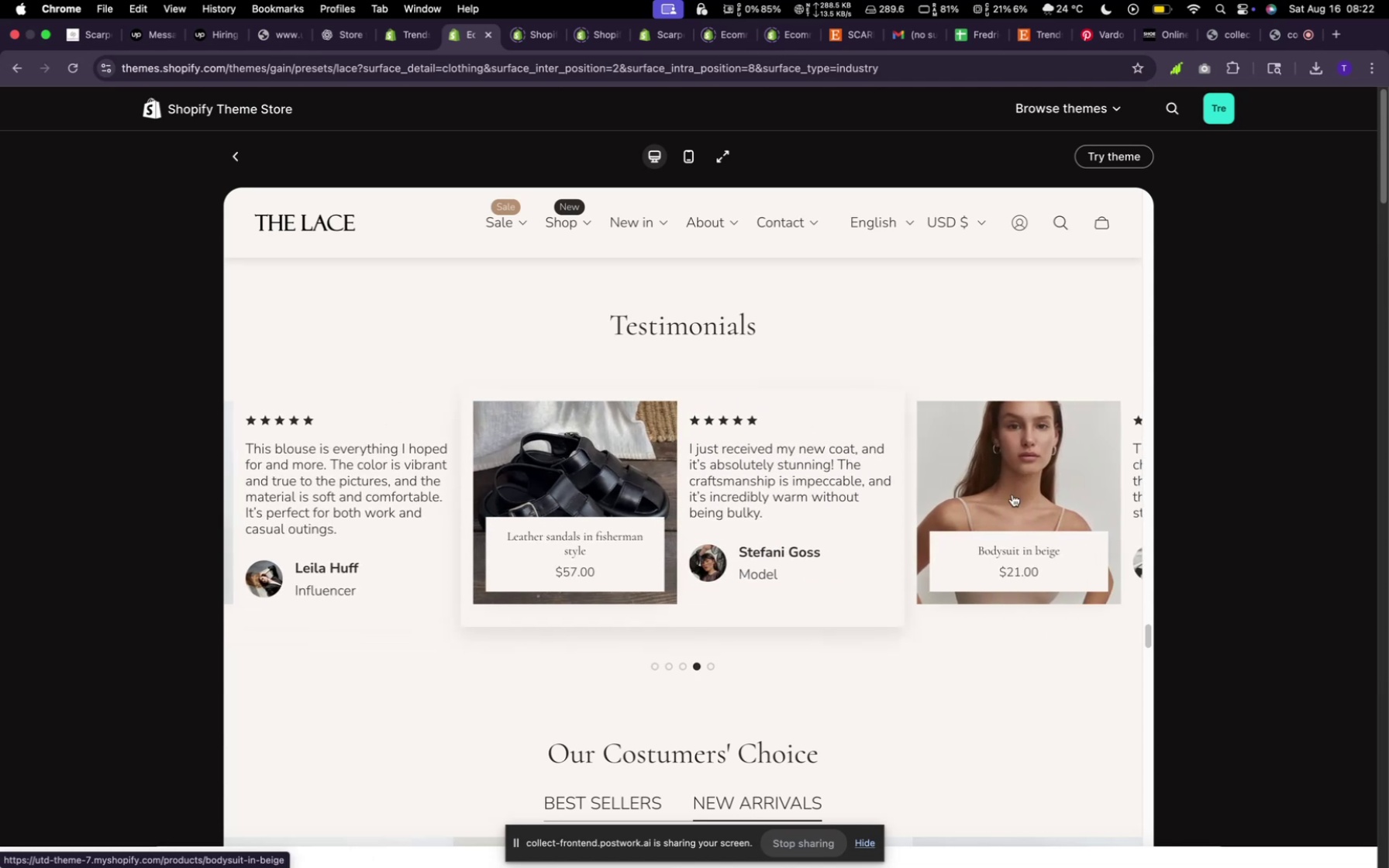 
left_click_drag(start_coordinate=[1074, 499], to_coordinate=[743, 504])
 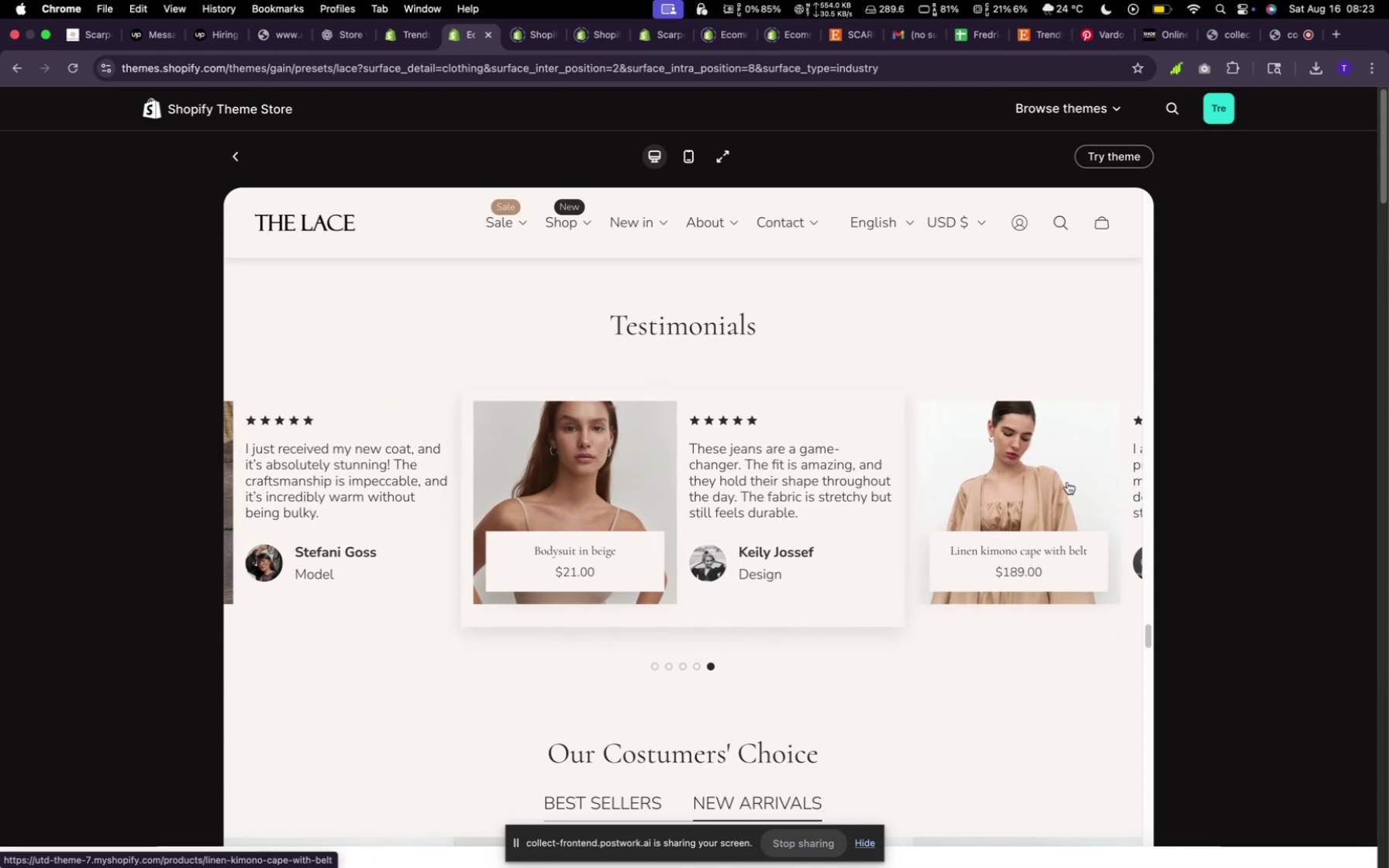 
left_click_drag(start_coordinate=[1067, 482], to_coordinate=[747, 480])
 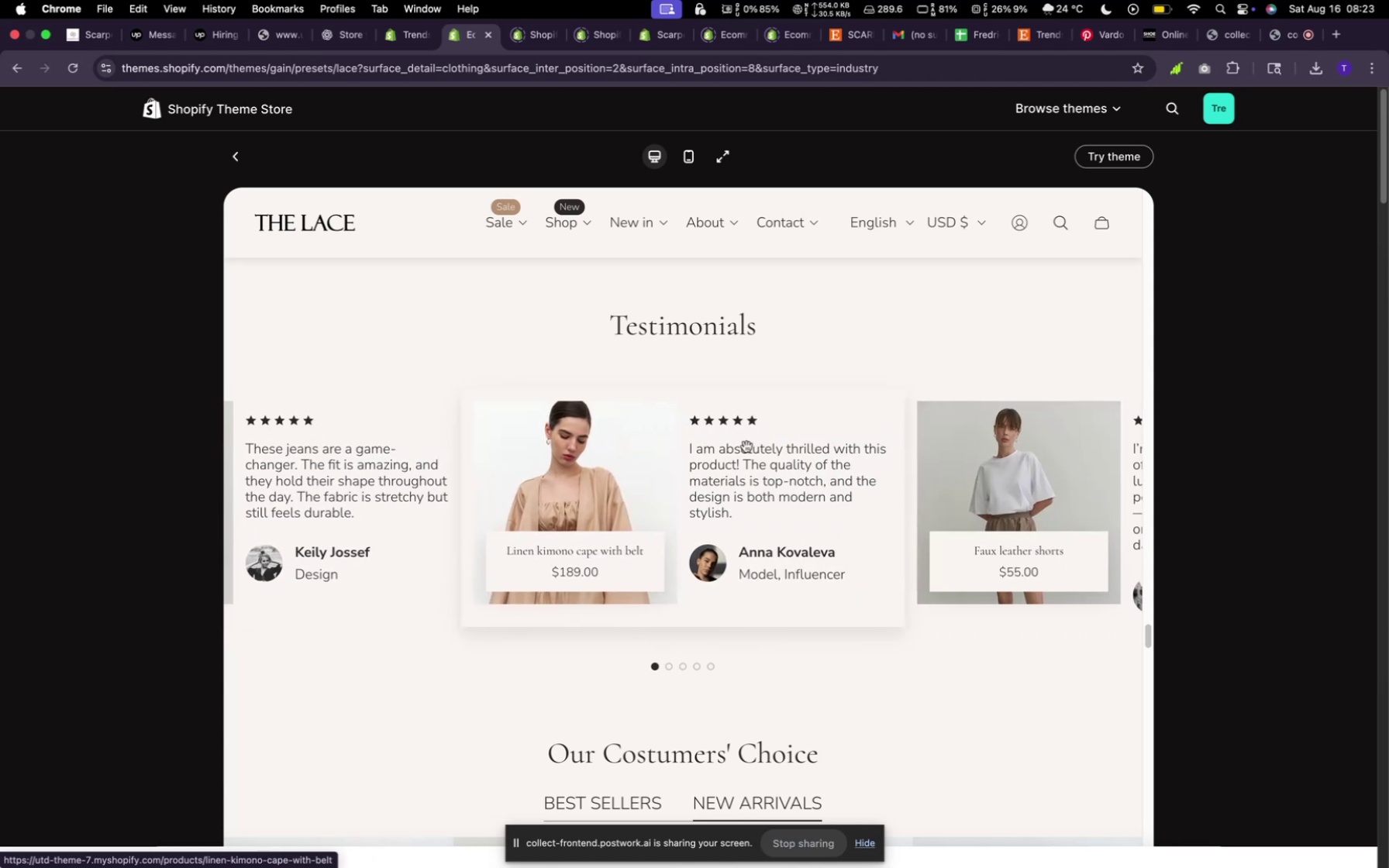 
scroll: coordinate [827, 465], scroll_direction: up, amount: 72.0
 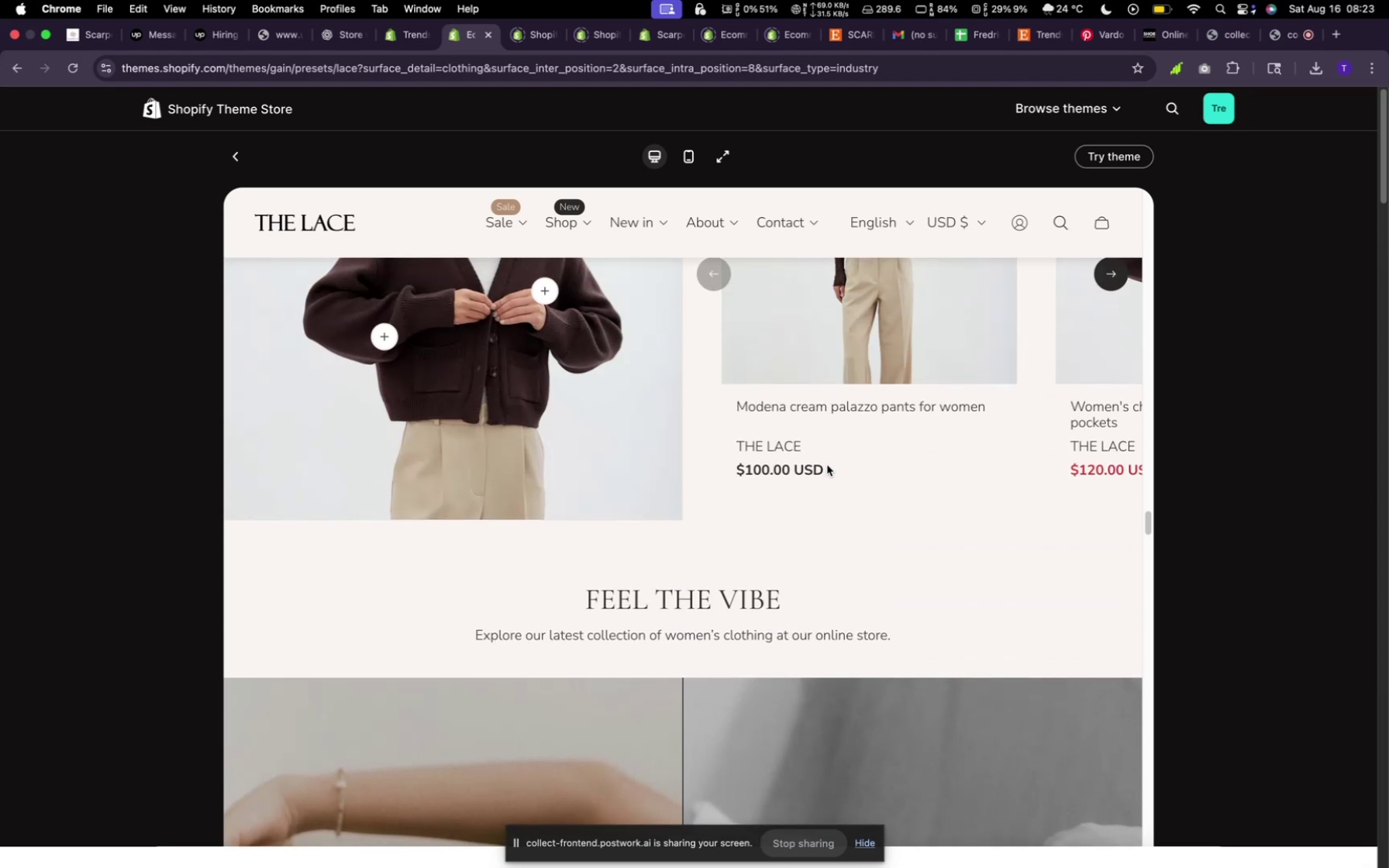 
scroll: coordinate [827, 465], scroll_direction: down, amount: 6.0
 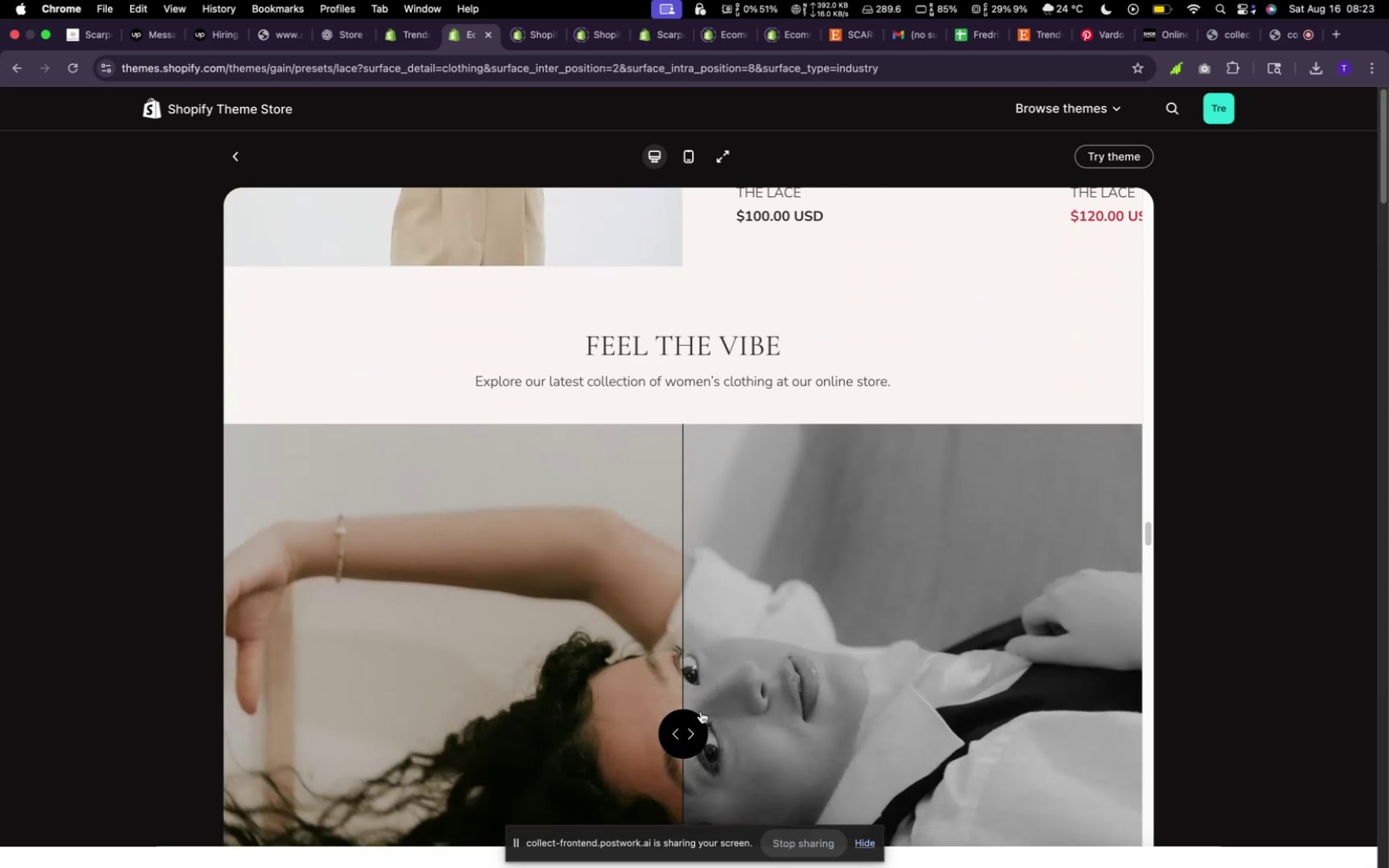 
left_click_drag(start_coordinate=[688, 731], to_coordinate=[658, 713])
 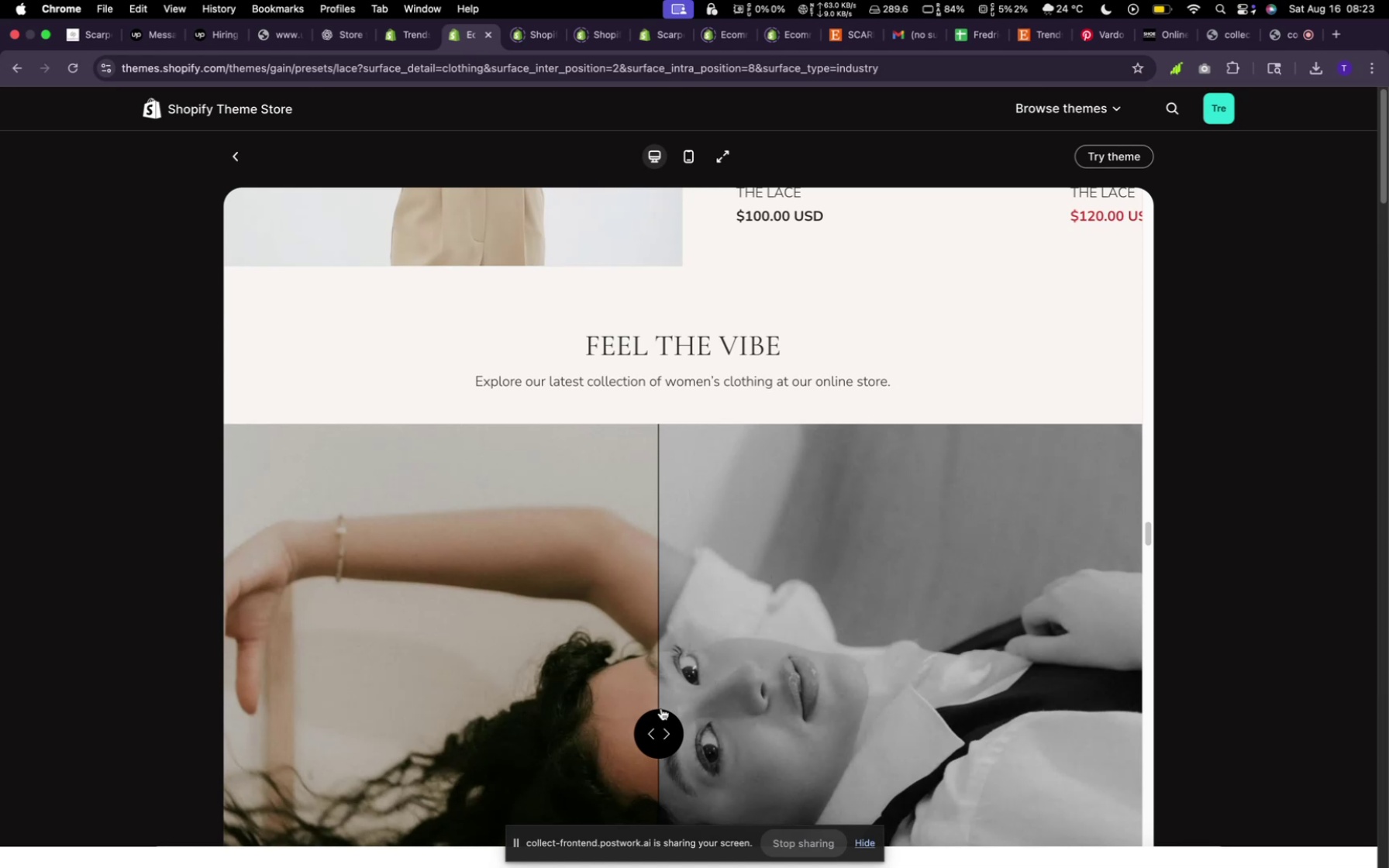 
wait(11.43)
 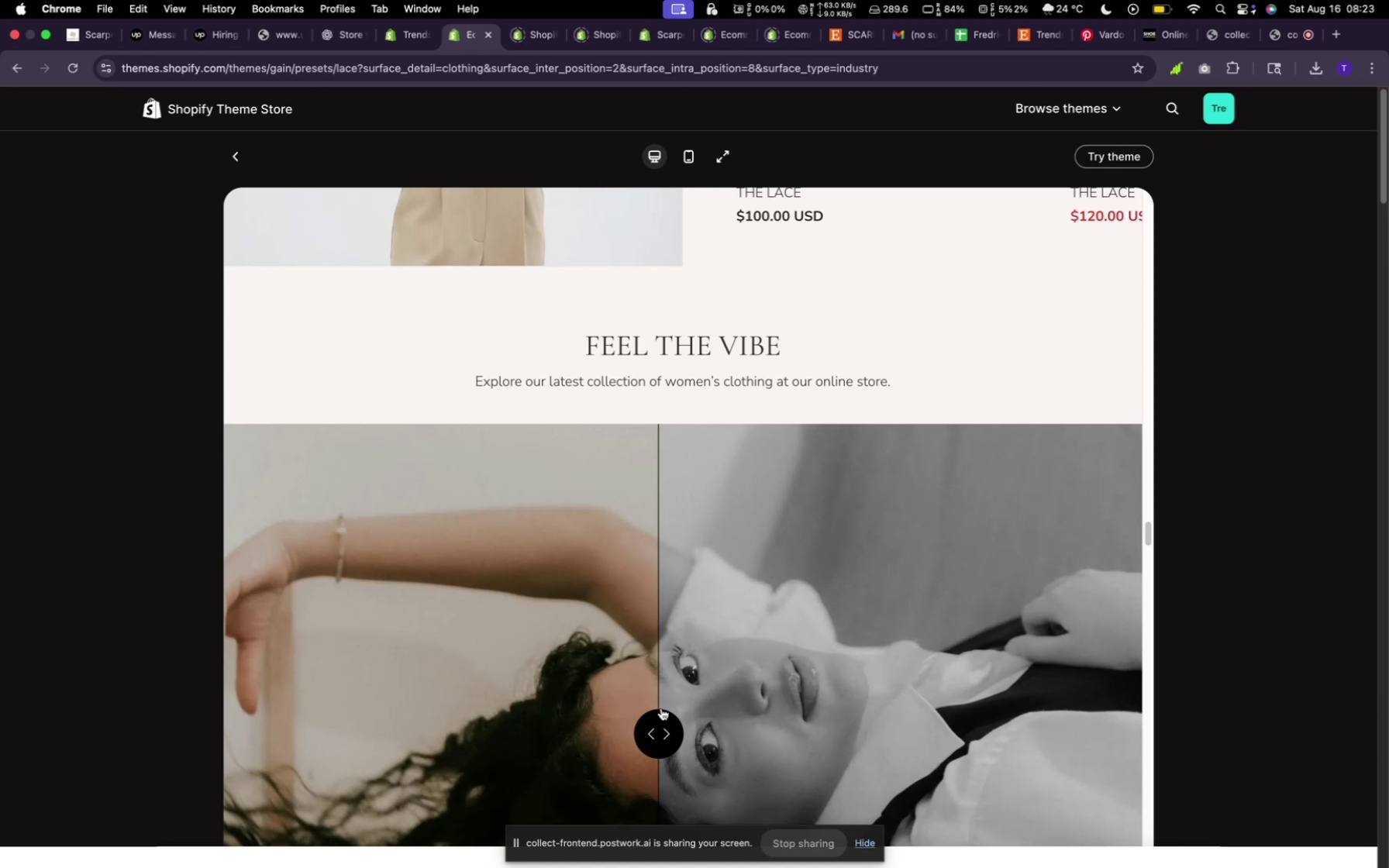 
left_click_drag(start_coordinate=[650, 733], to_coordinate=[669, 721])
 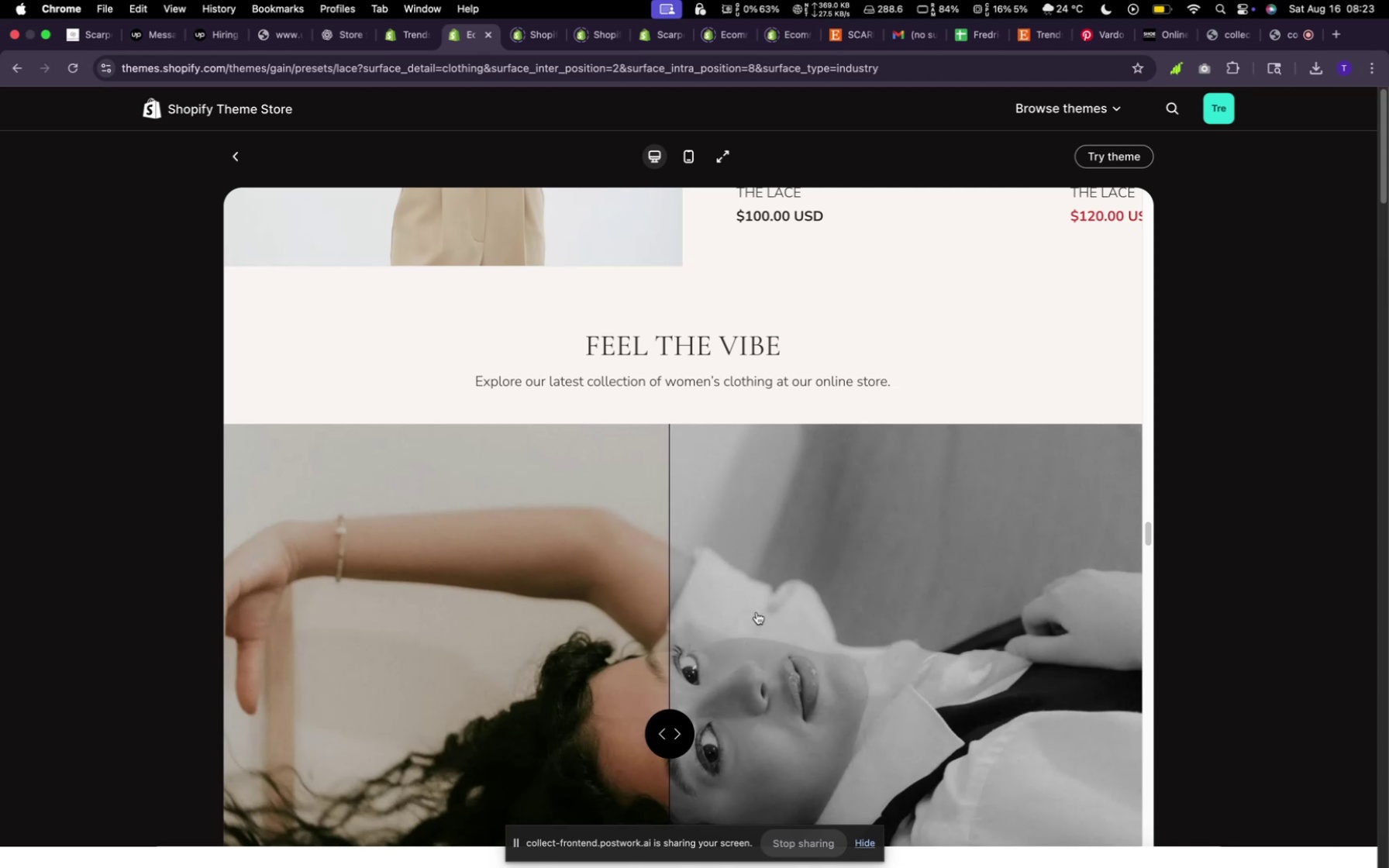 
scroll: coordinate [757, 610], scroll_direction: up, amount: 16.0
 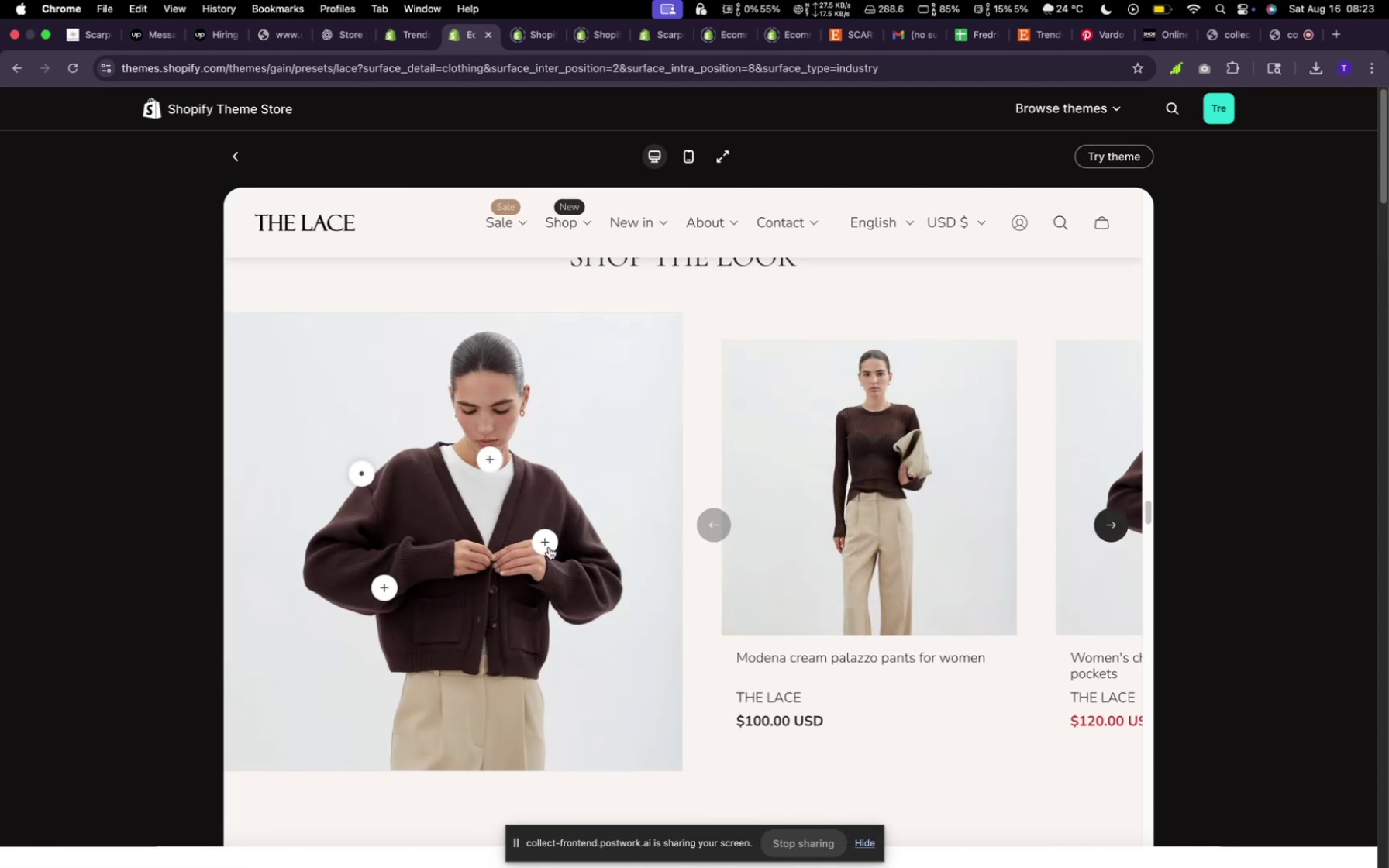 
wait(5.8)
 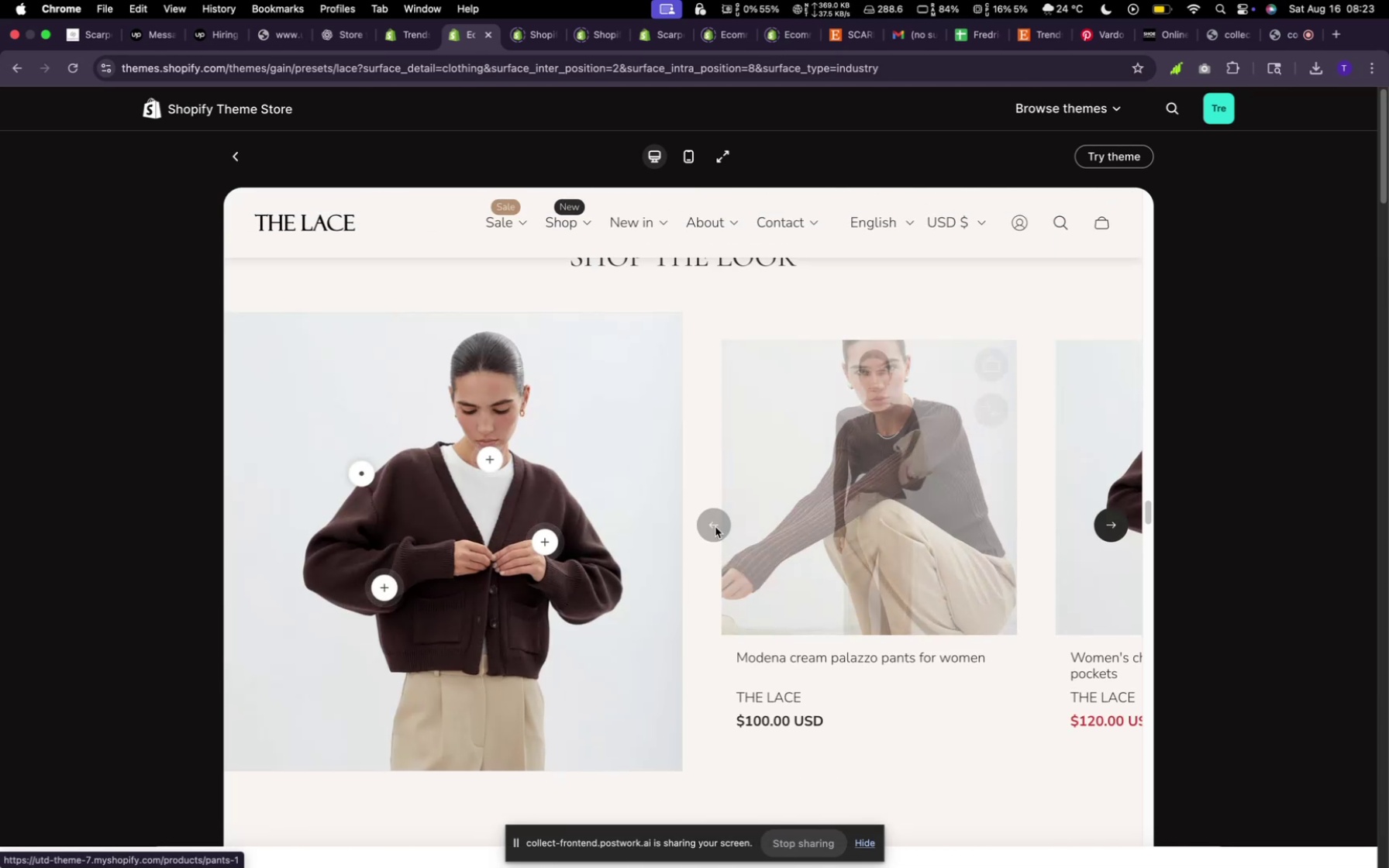 
left_click([709, 525])
 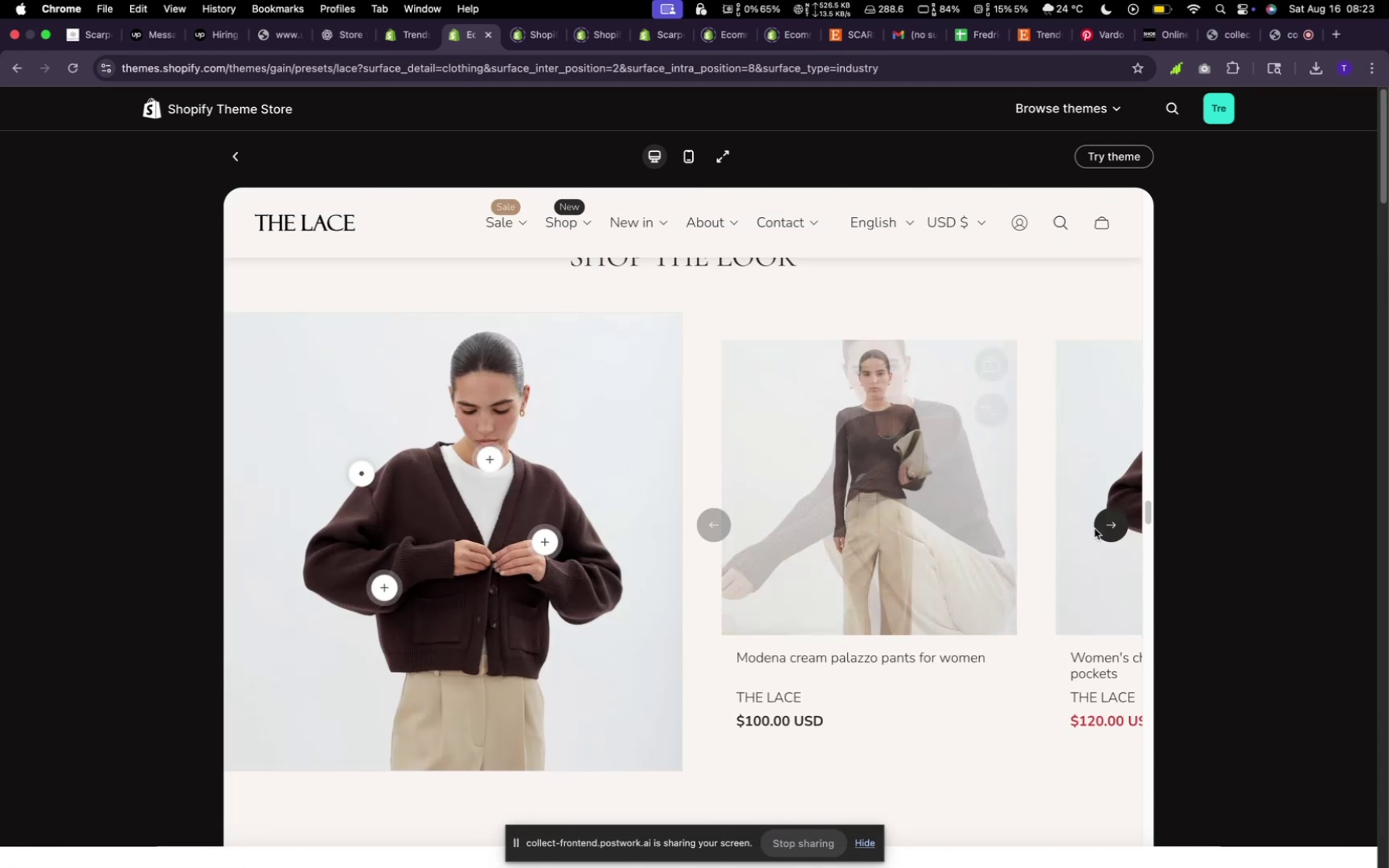 
left_click([1121, 524])
 